 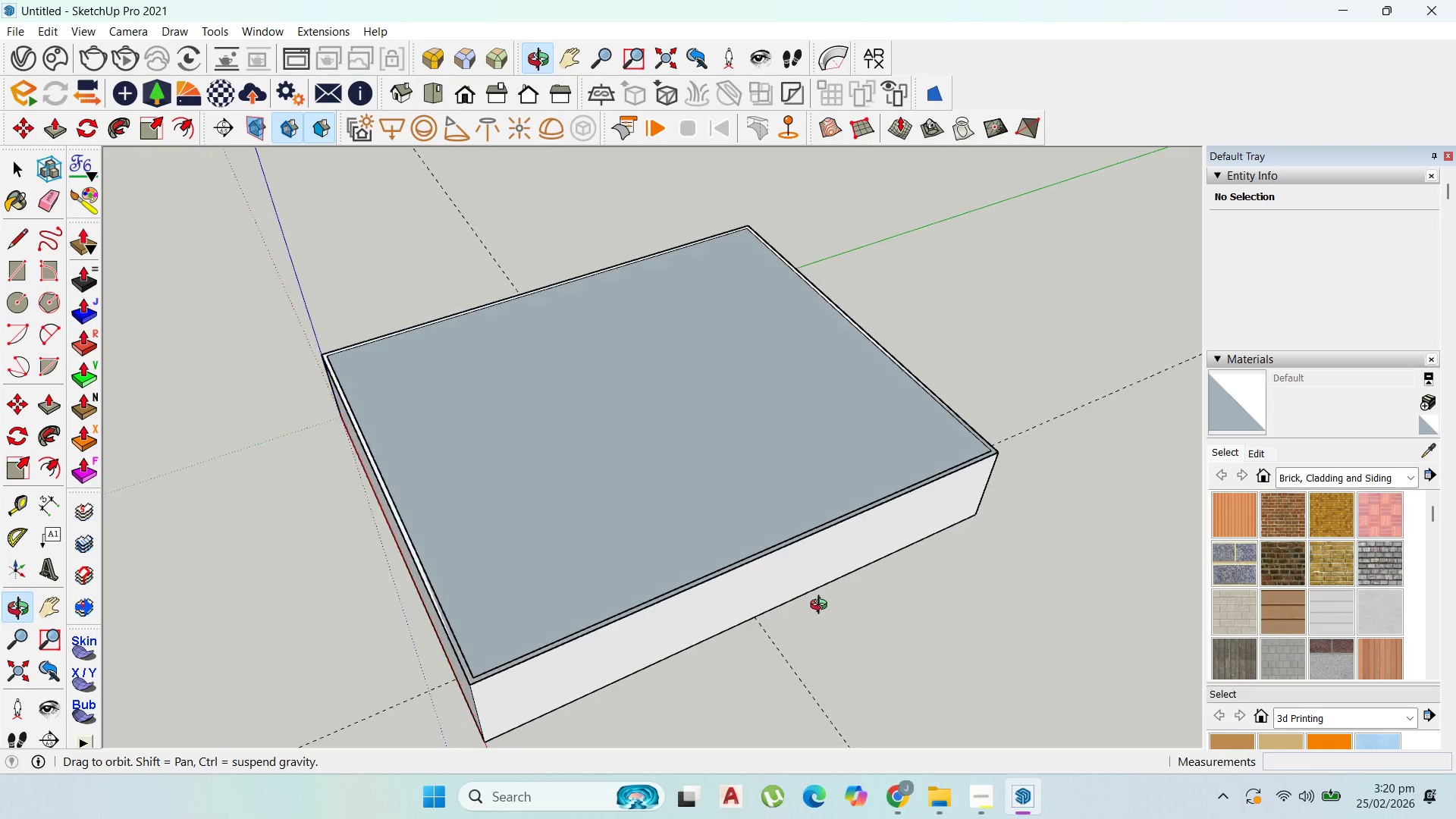 
left_click([20, 169])
 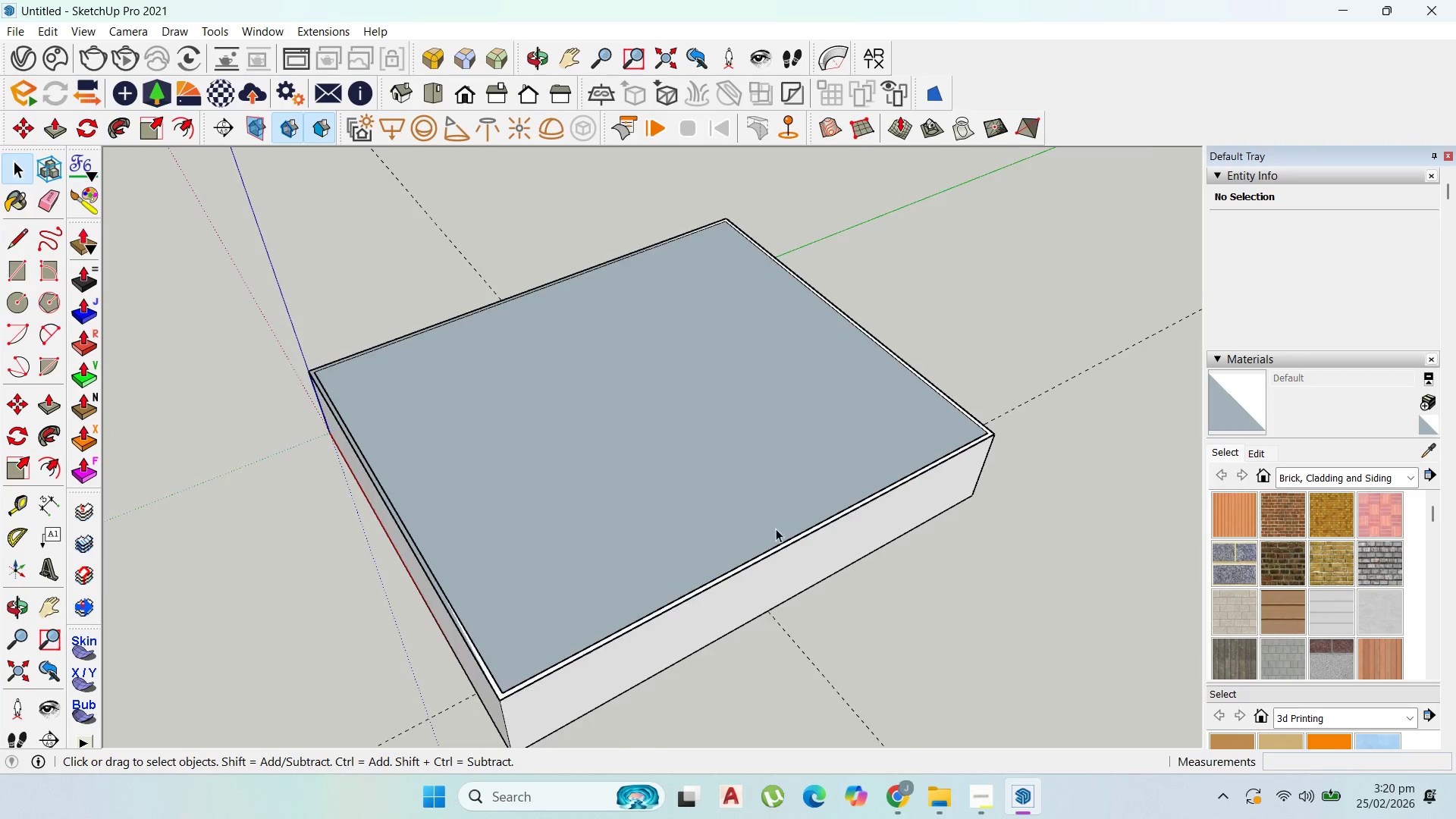 
scroll: coordinate [830, 593], scroll_direction: down, amount: 2.0
 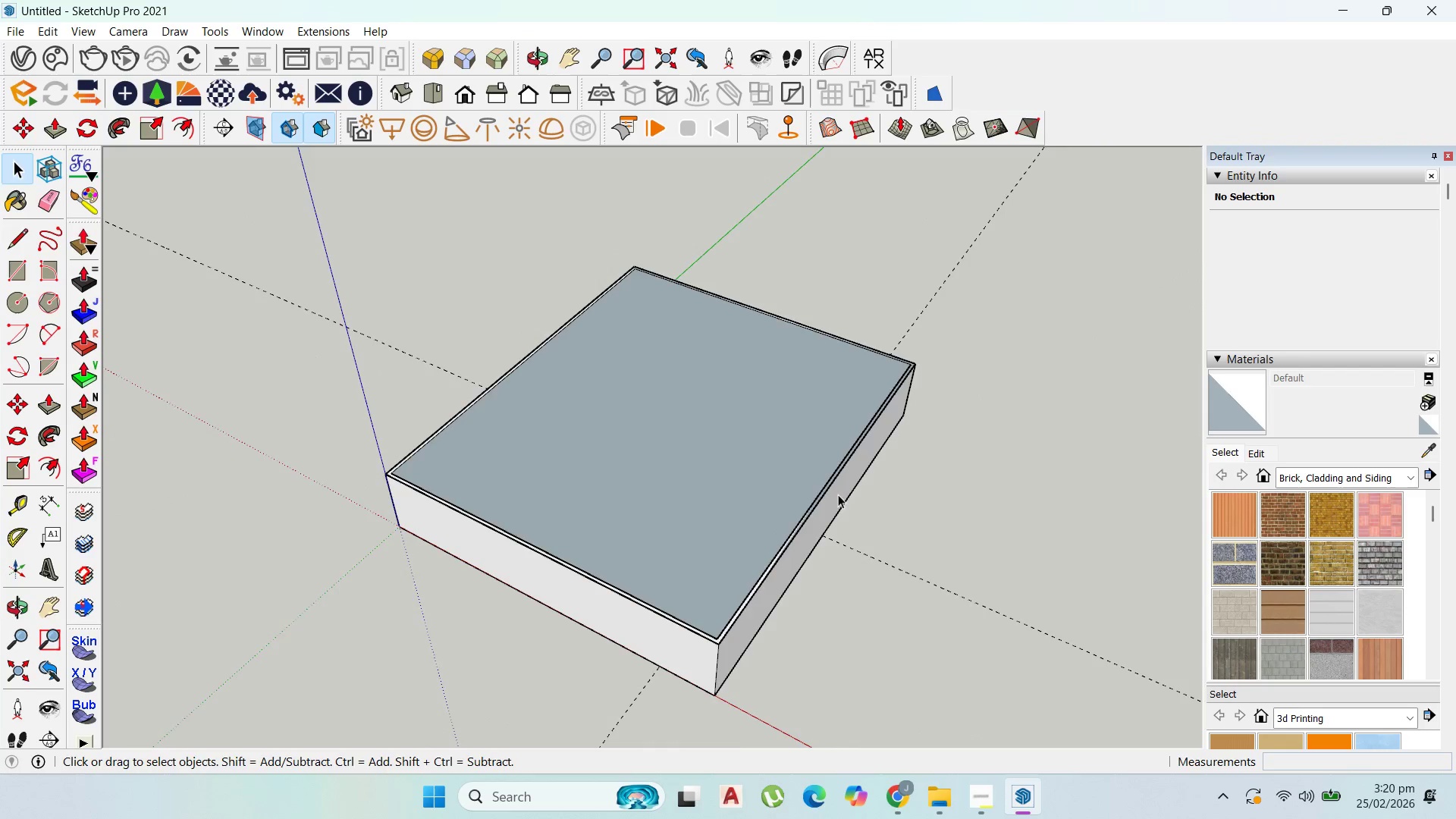 
left_click([805, 472])
 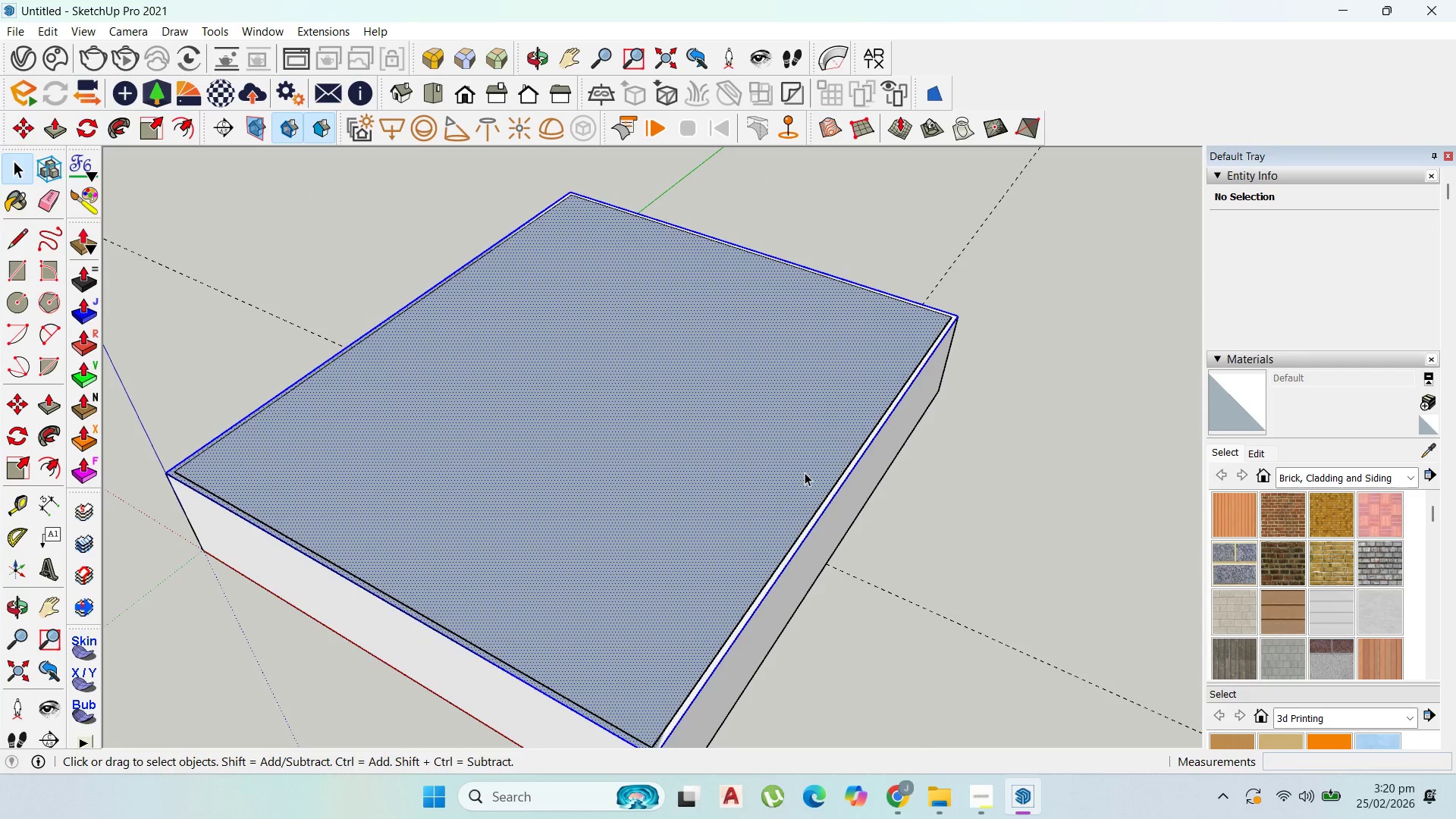 
scroll: coordinate [815, 482], scroll_direction: up, amount: 4.0
 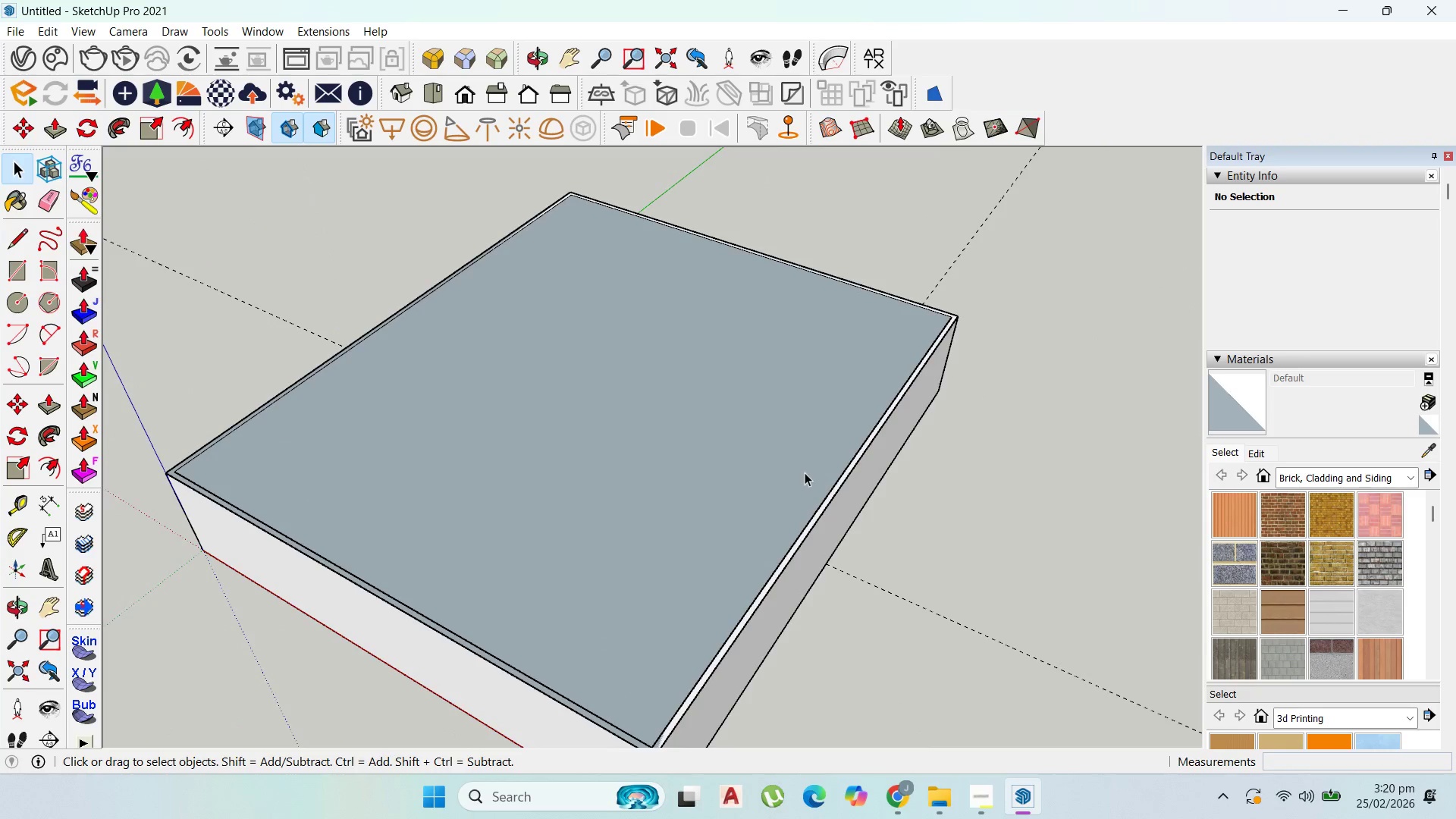 
double_click([805, 472])
 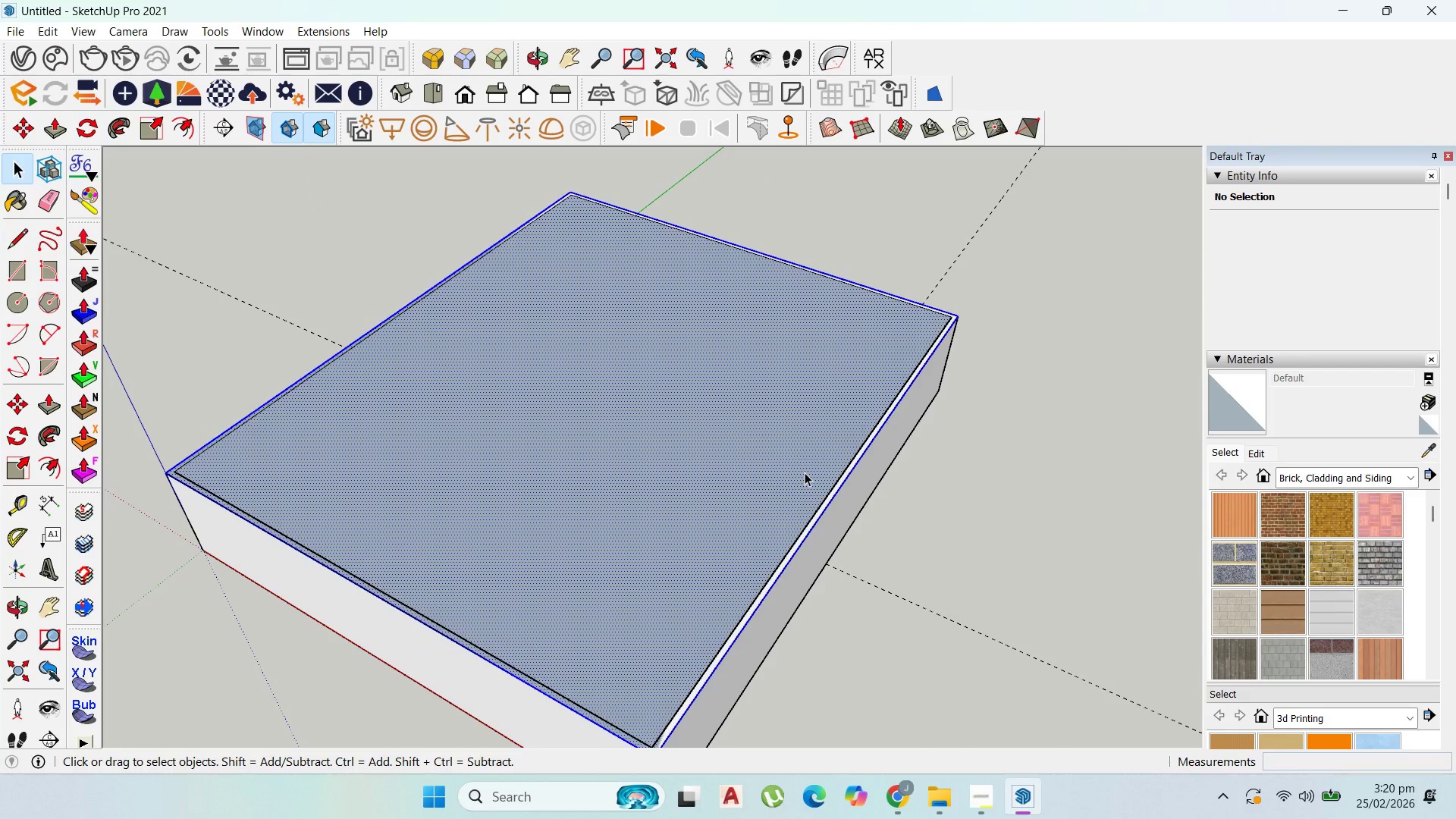 
triple_click([805, 472])
 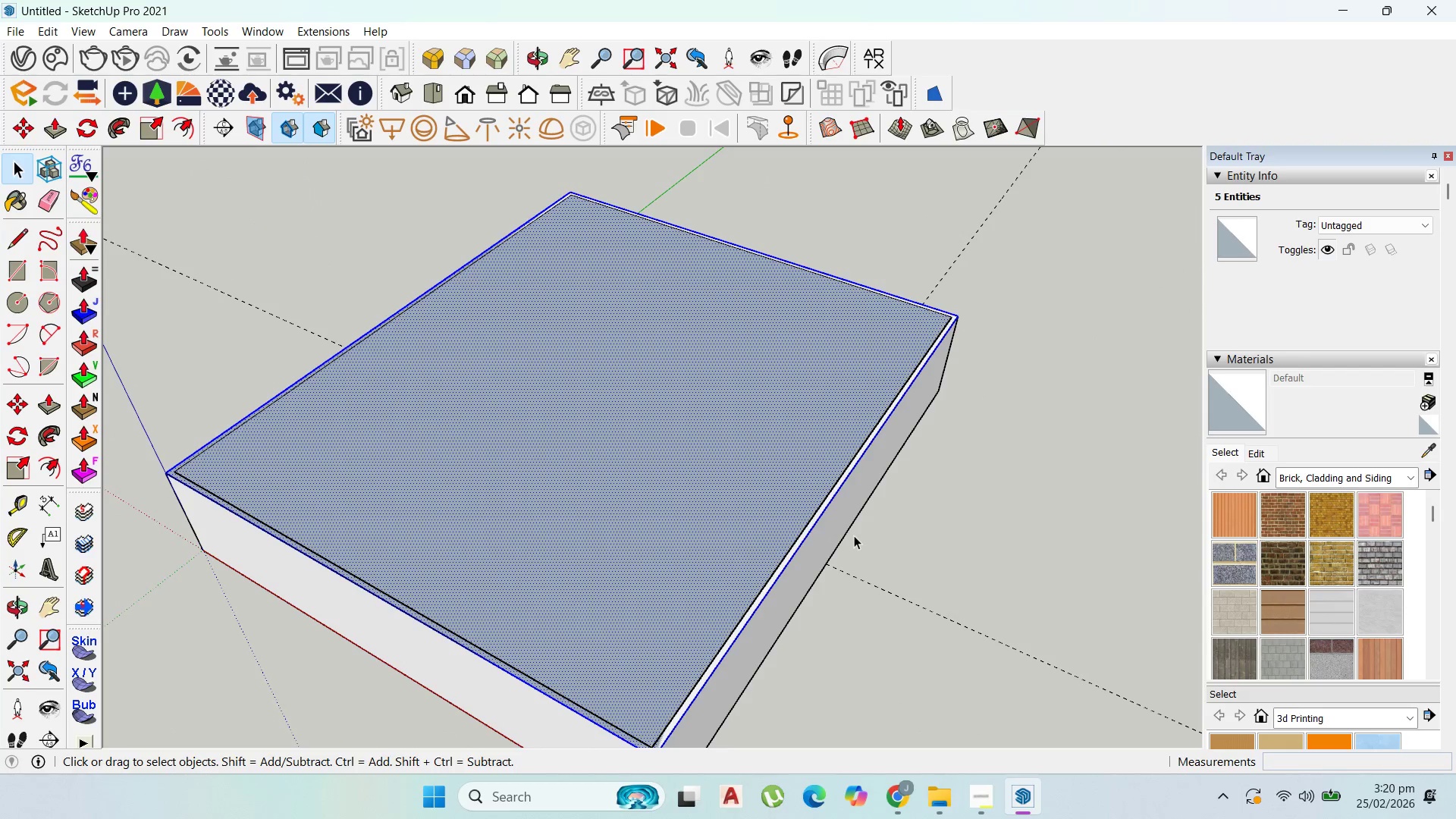 
double_click([827, 532])
 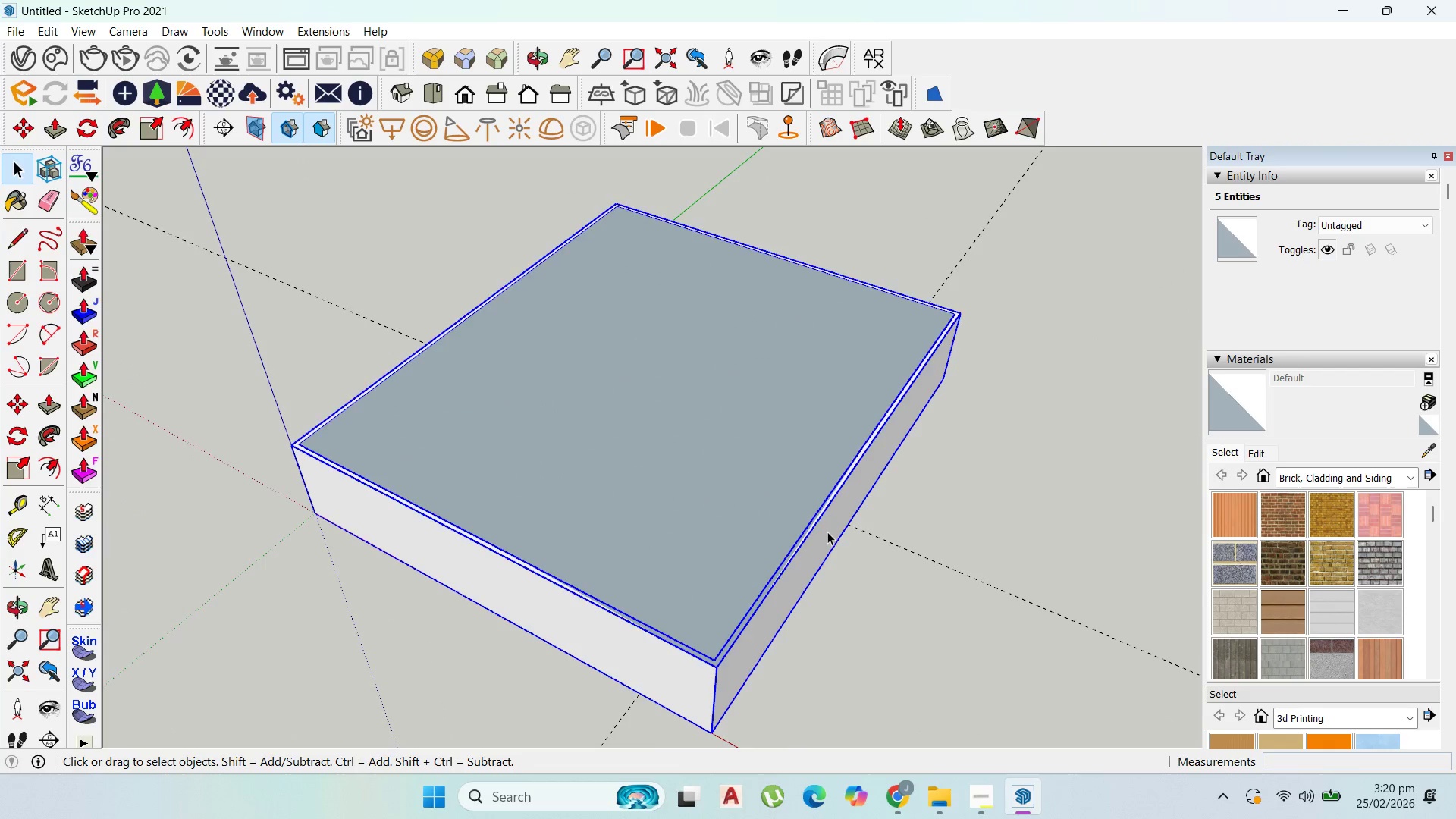 
scroll: coordinate [849, 549], scroll_direction: down, amount: 1.0
 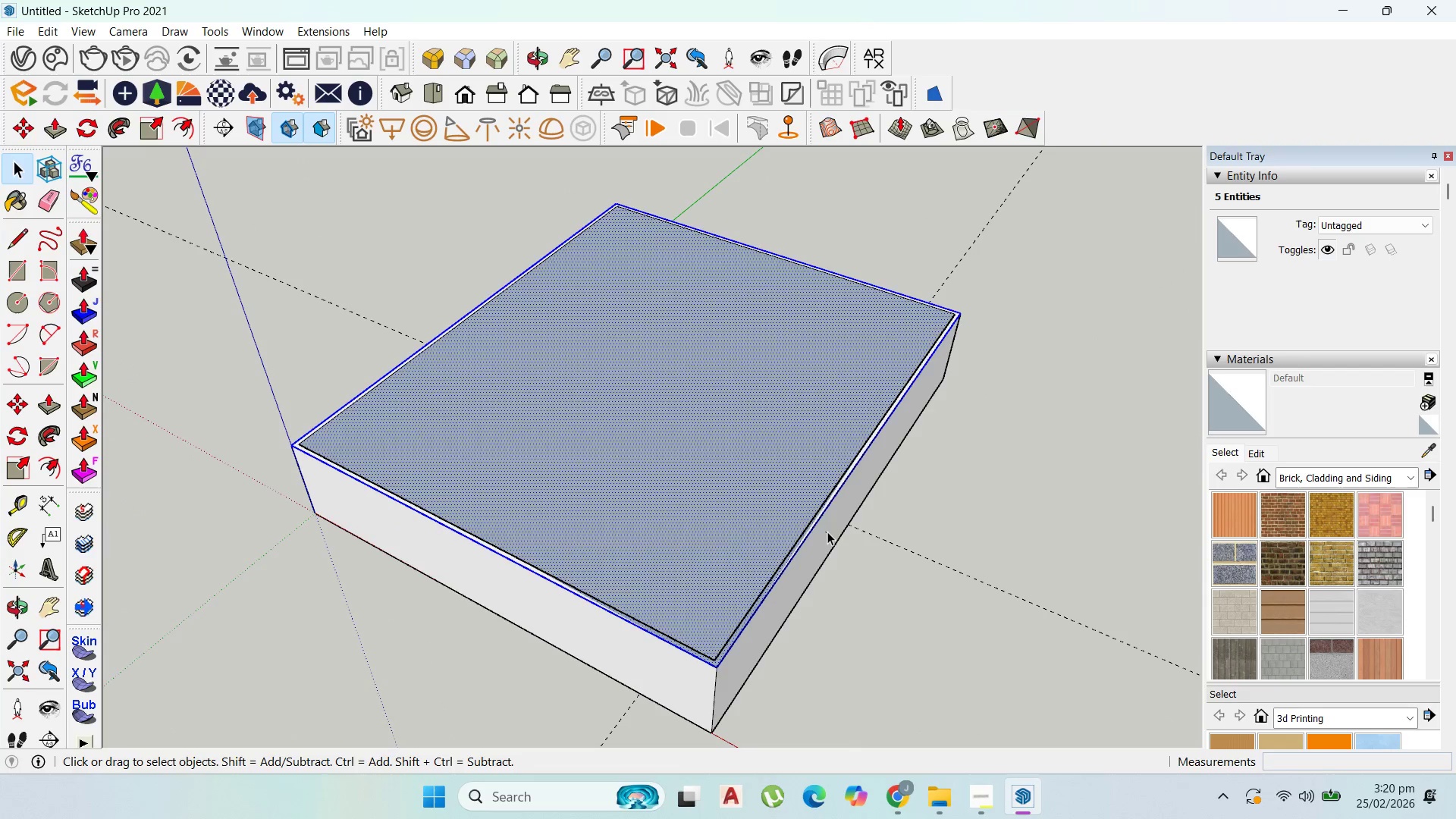 
triple_click([827, 532])
 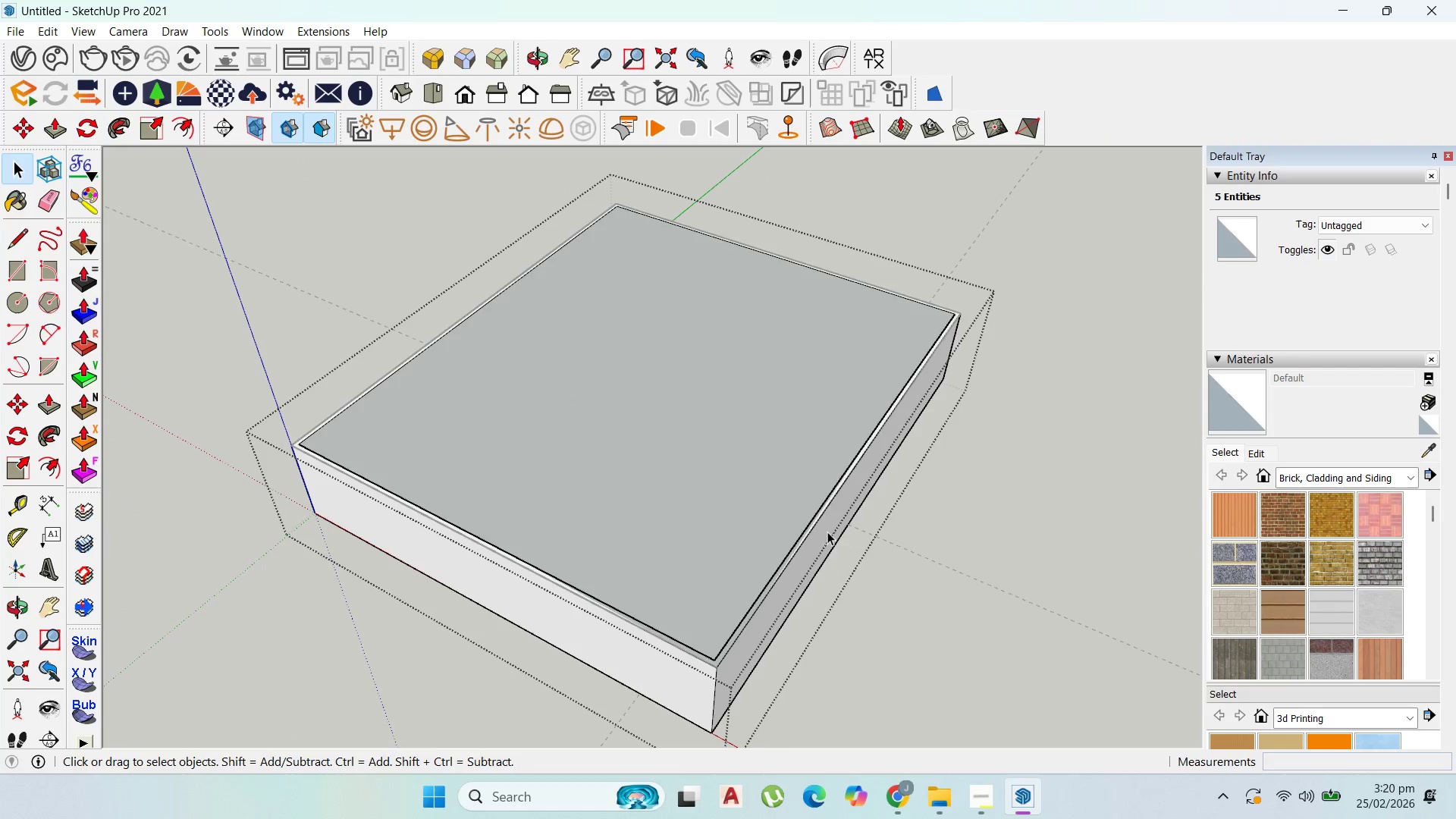 
triple_click([827, 532])
 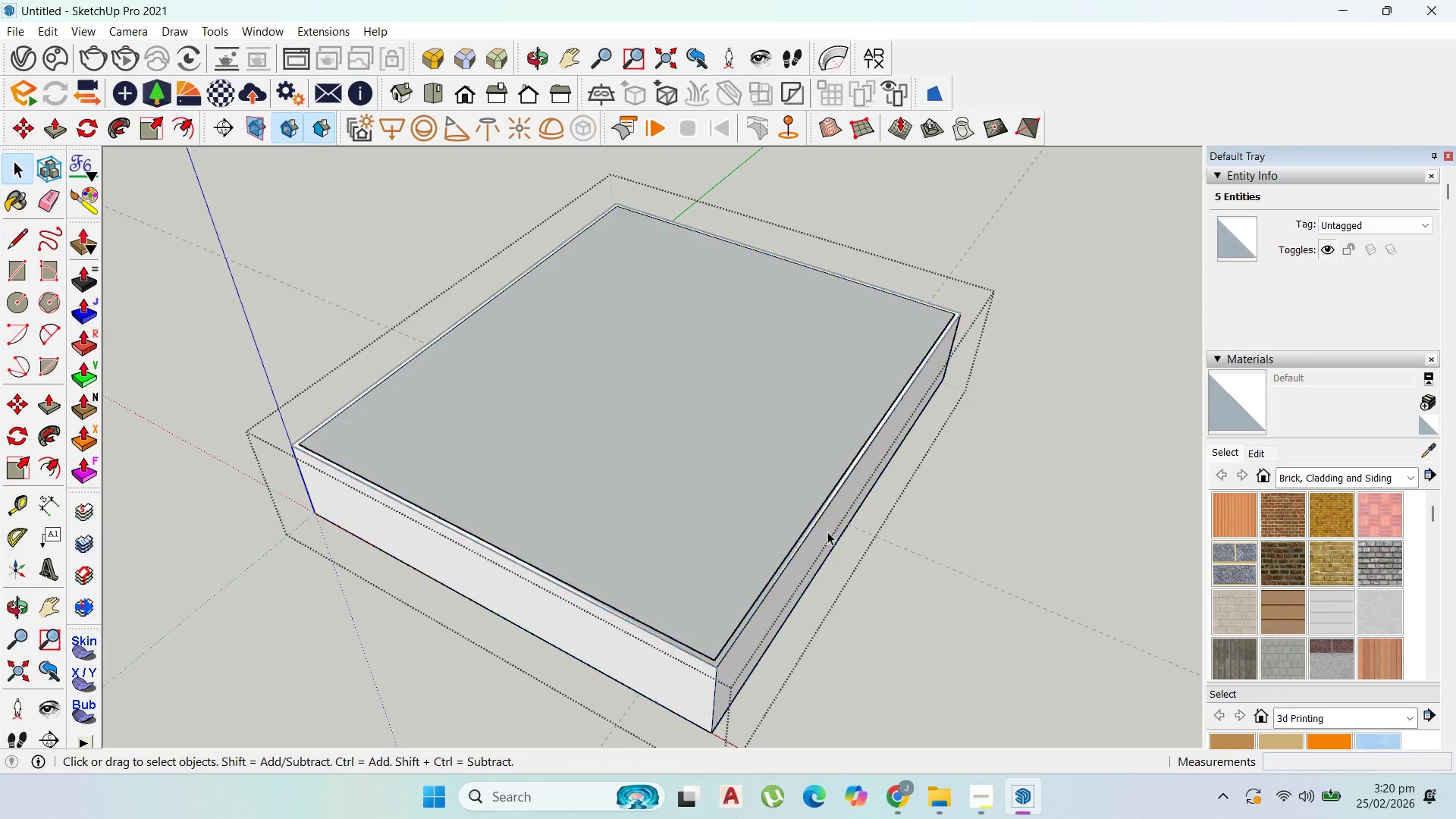 
triple_click([827, 532])
 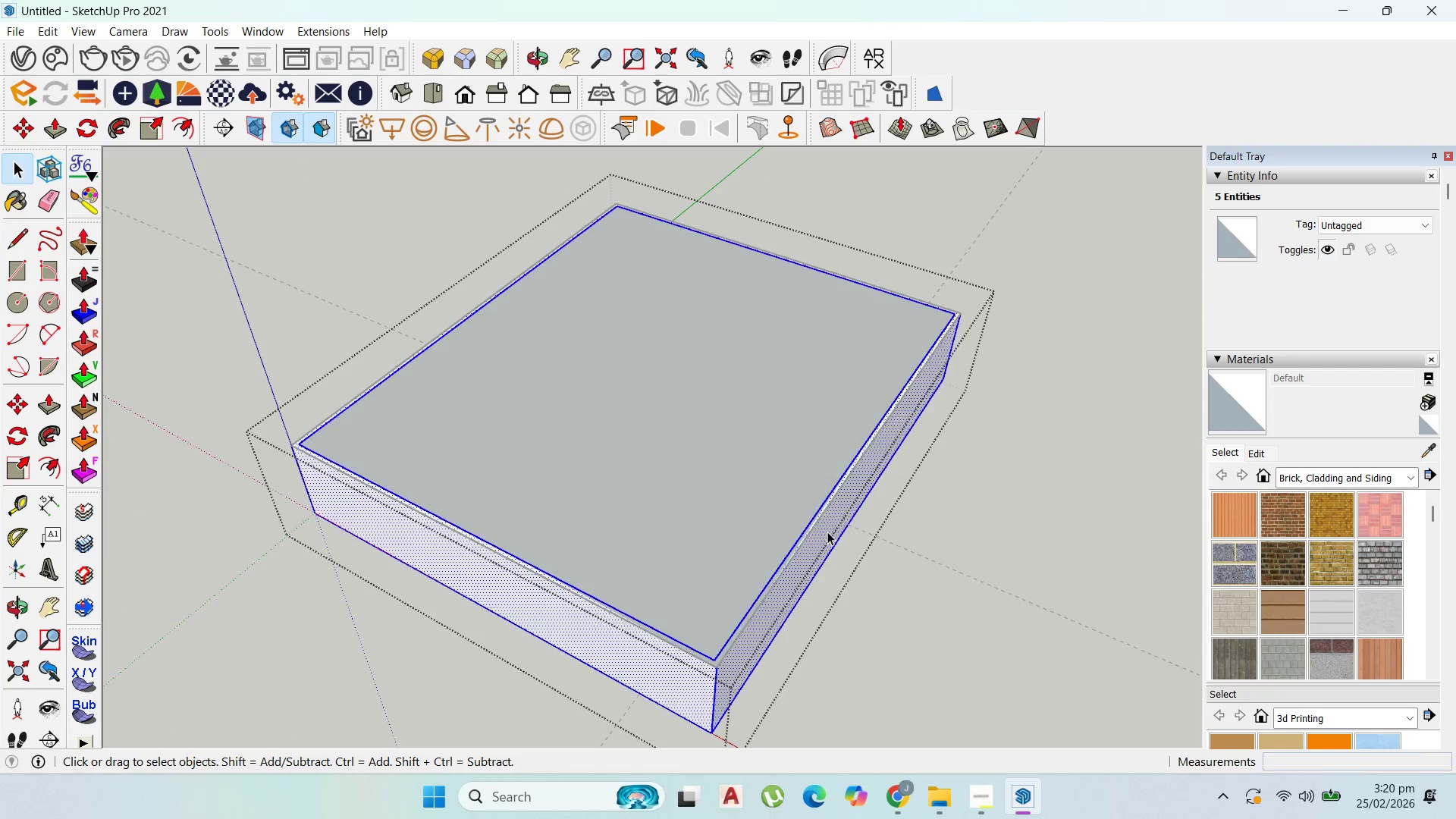 
triple_click([827, 532])
 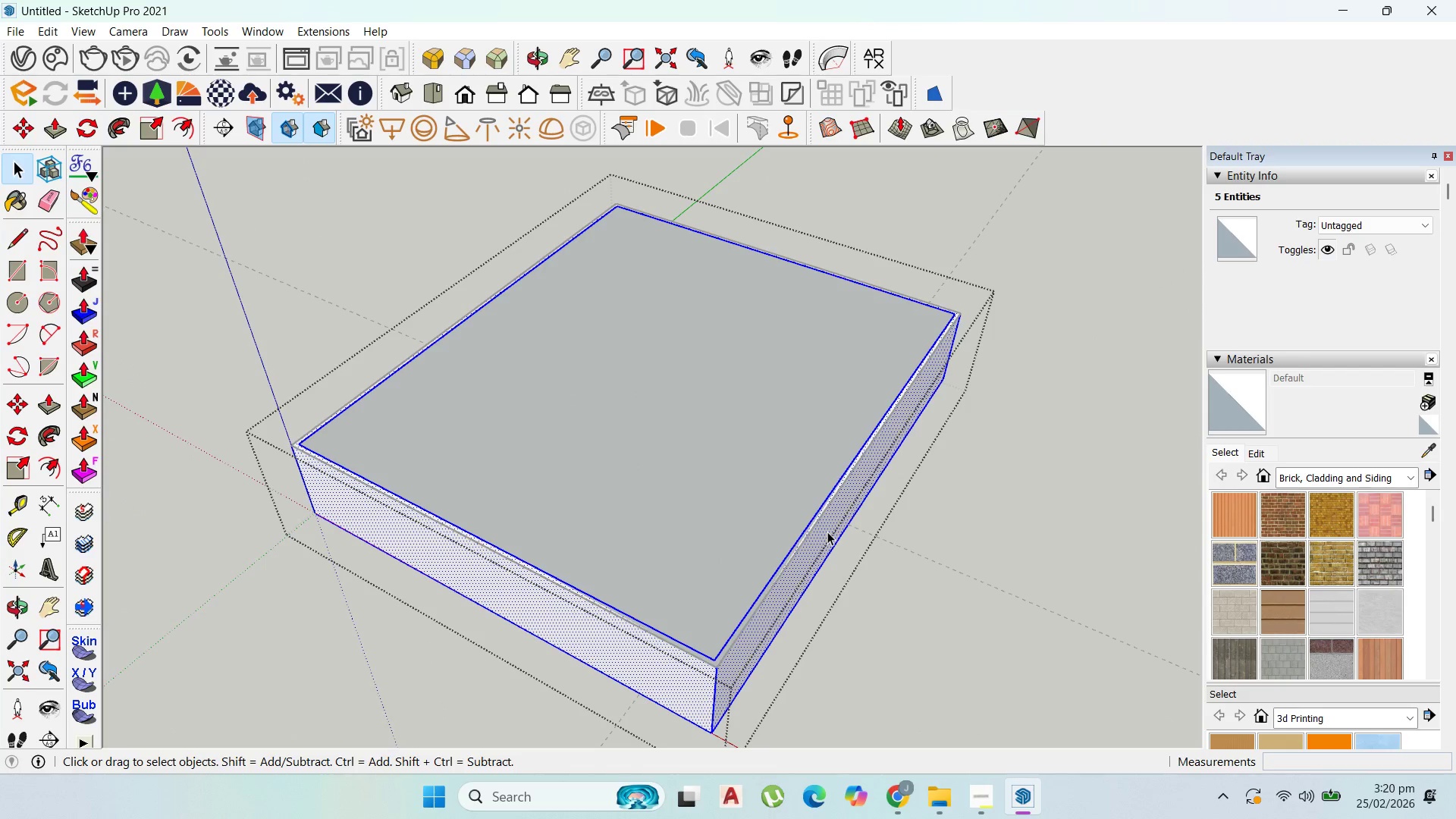 
triple_click([827, 532])
 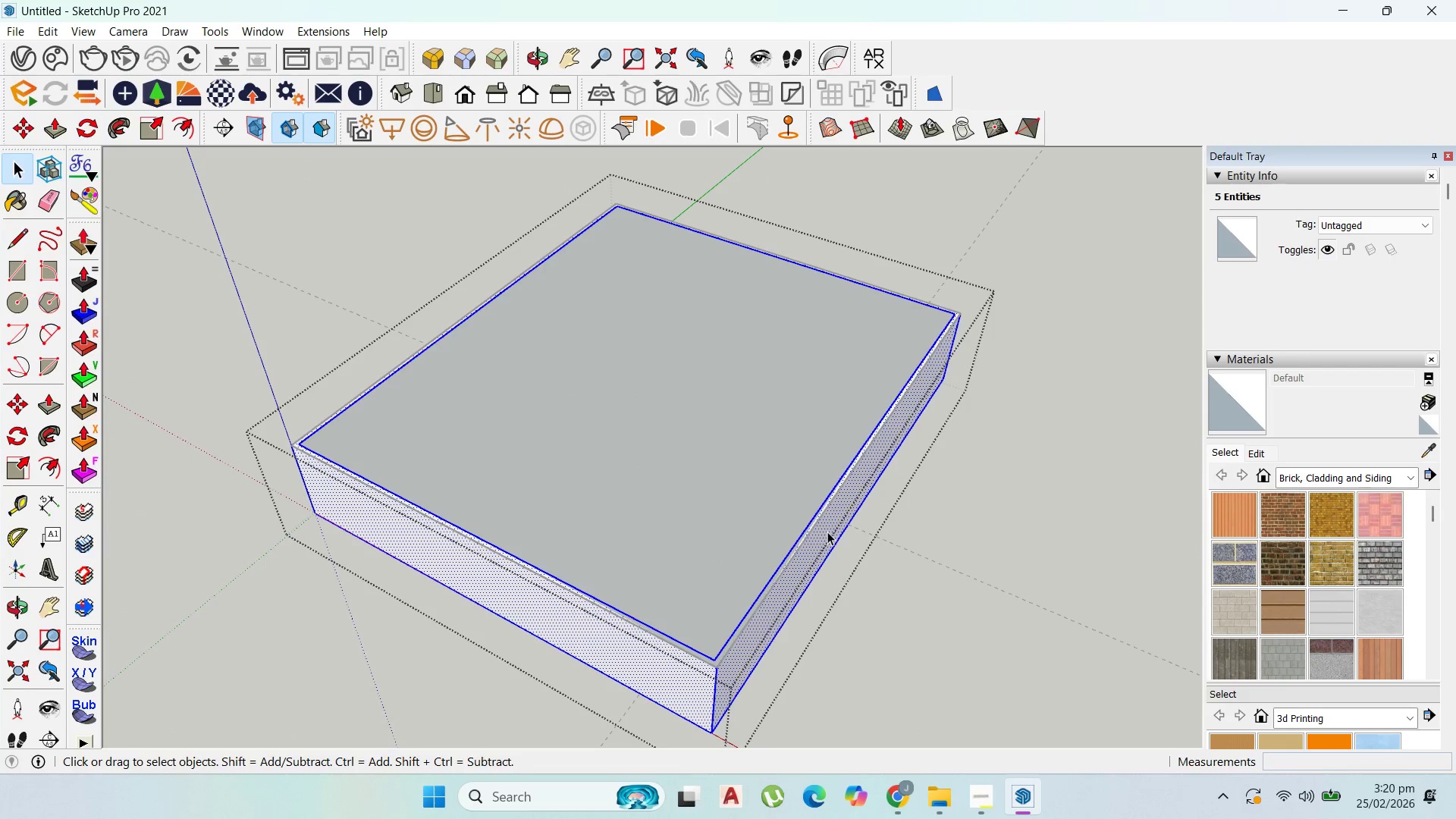 
triple_click([827, 532])
 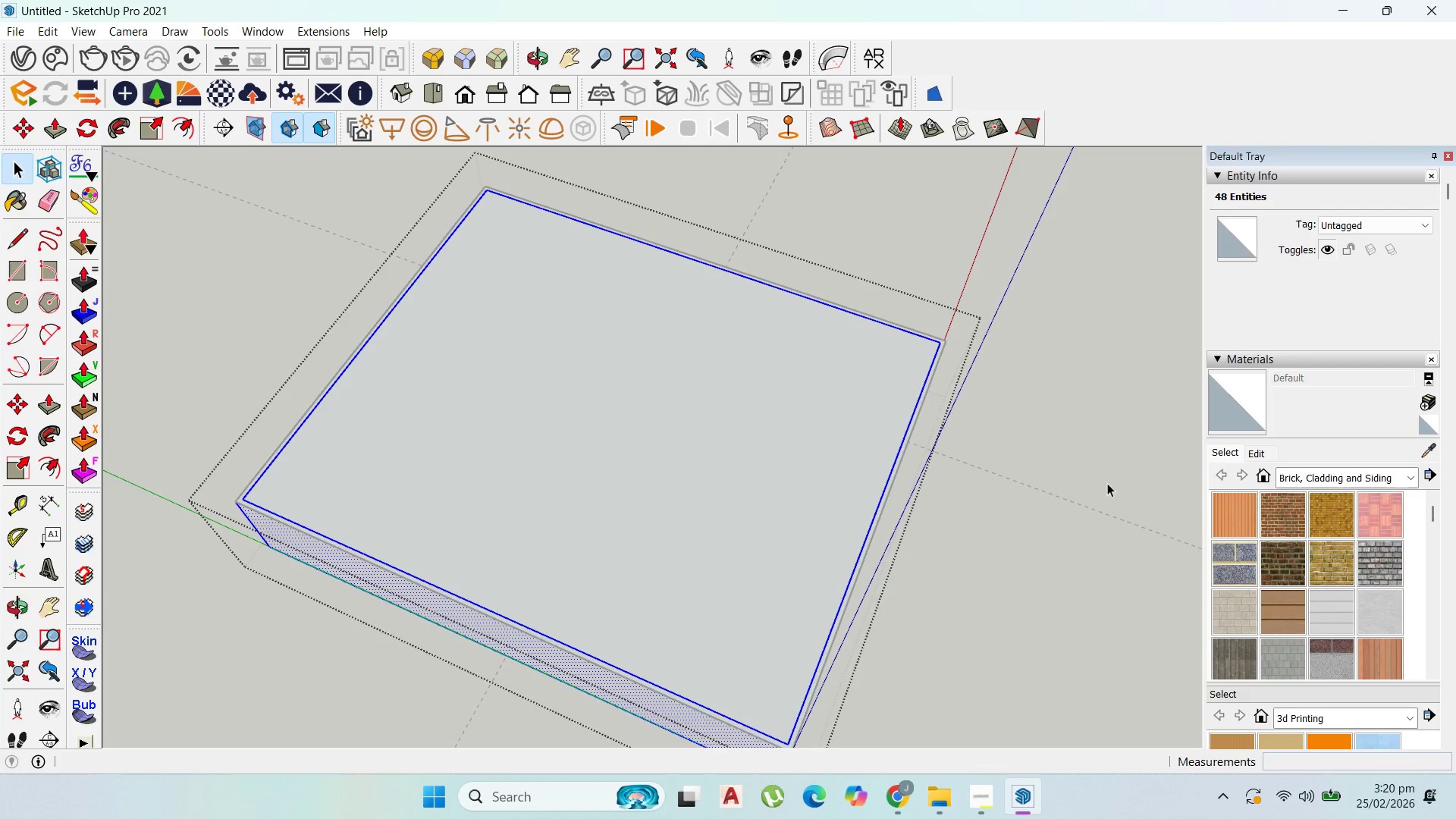 
left_click_drag(start_coordinate=[826, 326], to_coordinate=[772, 229])
 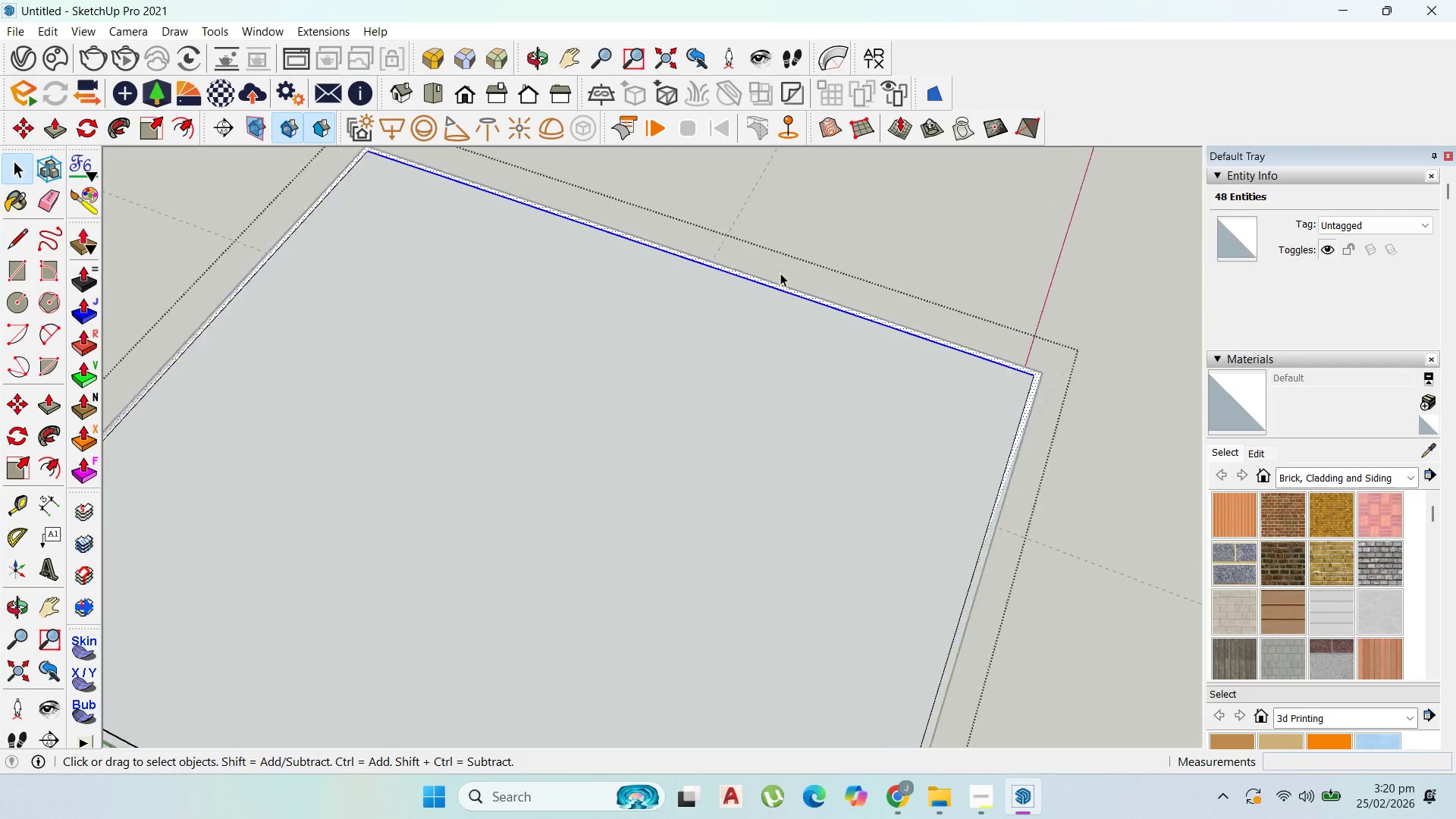 
scroll: coordinate [780, 275], scroll_direction: up, amount: 5.0
 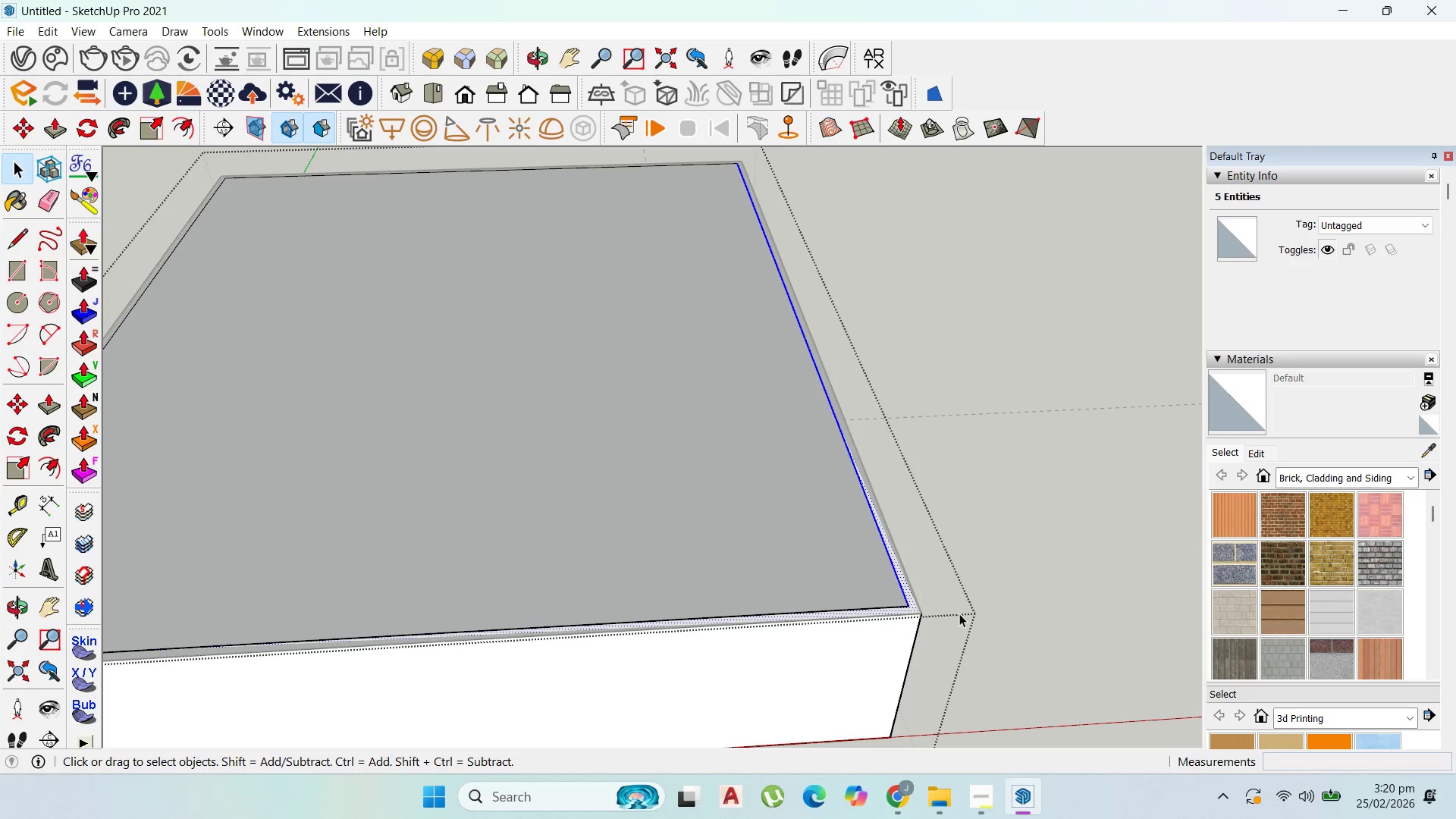 
key(M)
 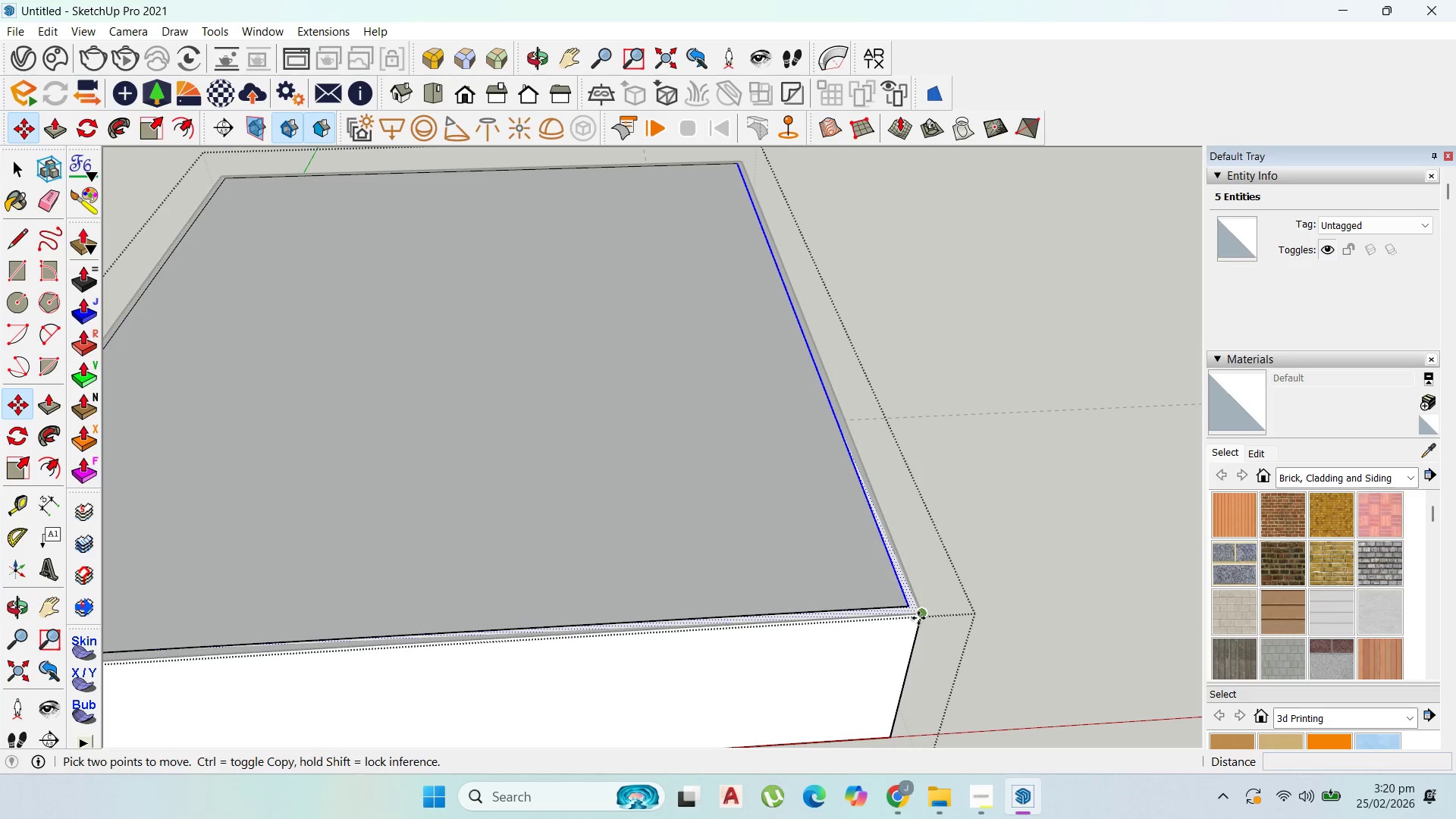 
left_click([919, 618])
 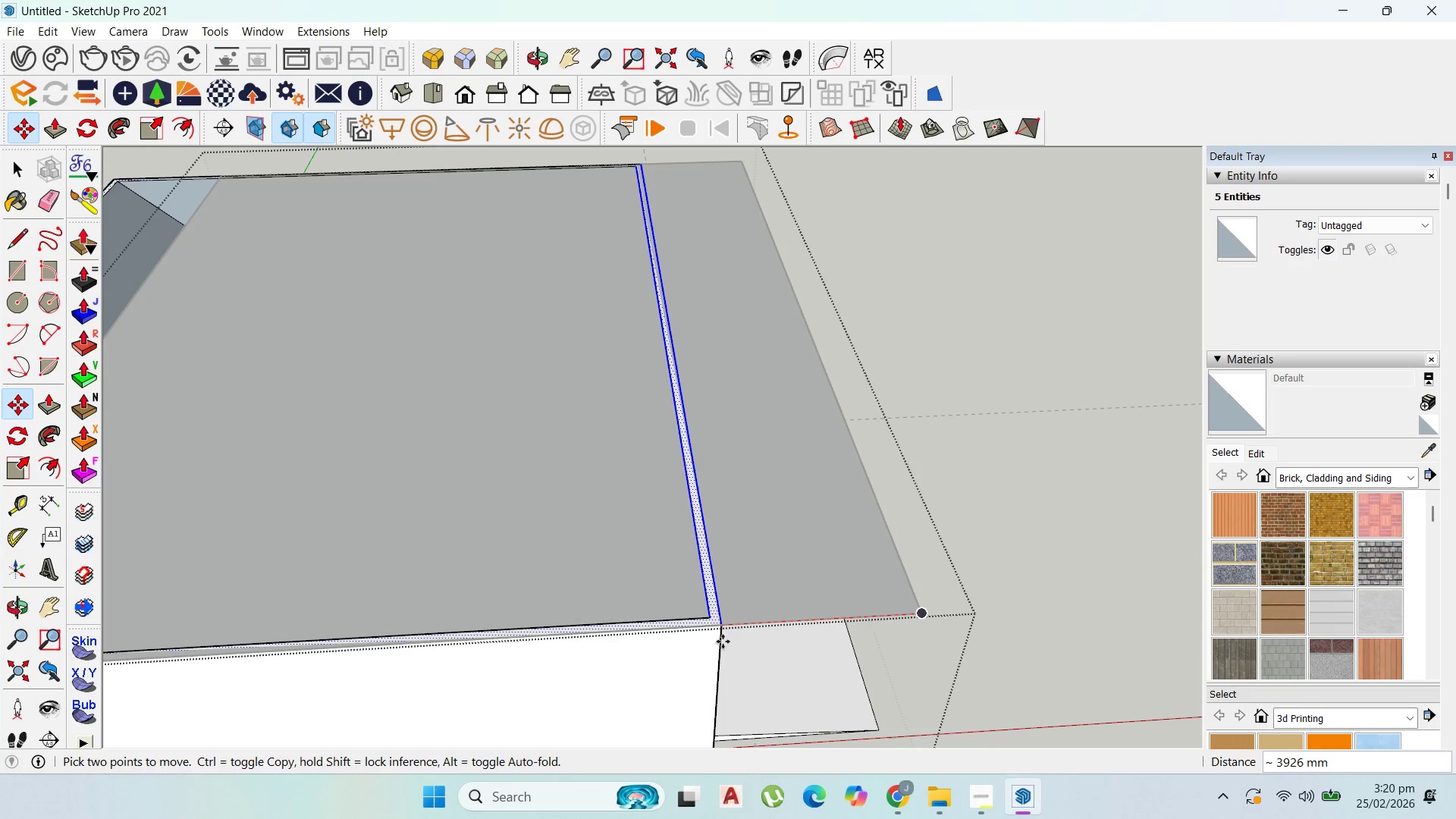 
key(Backquote)
 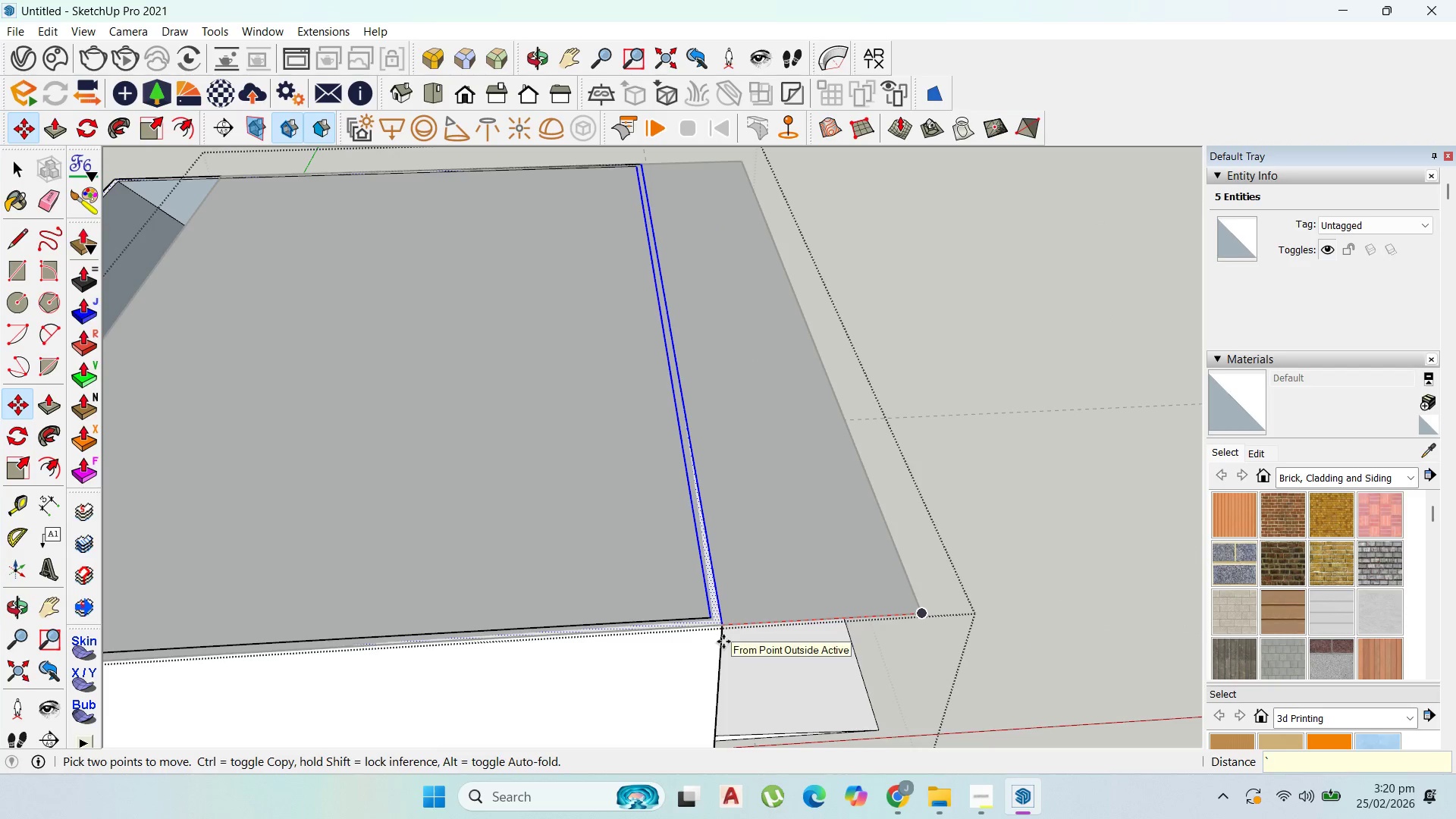 
key(Escape)
 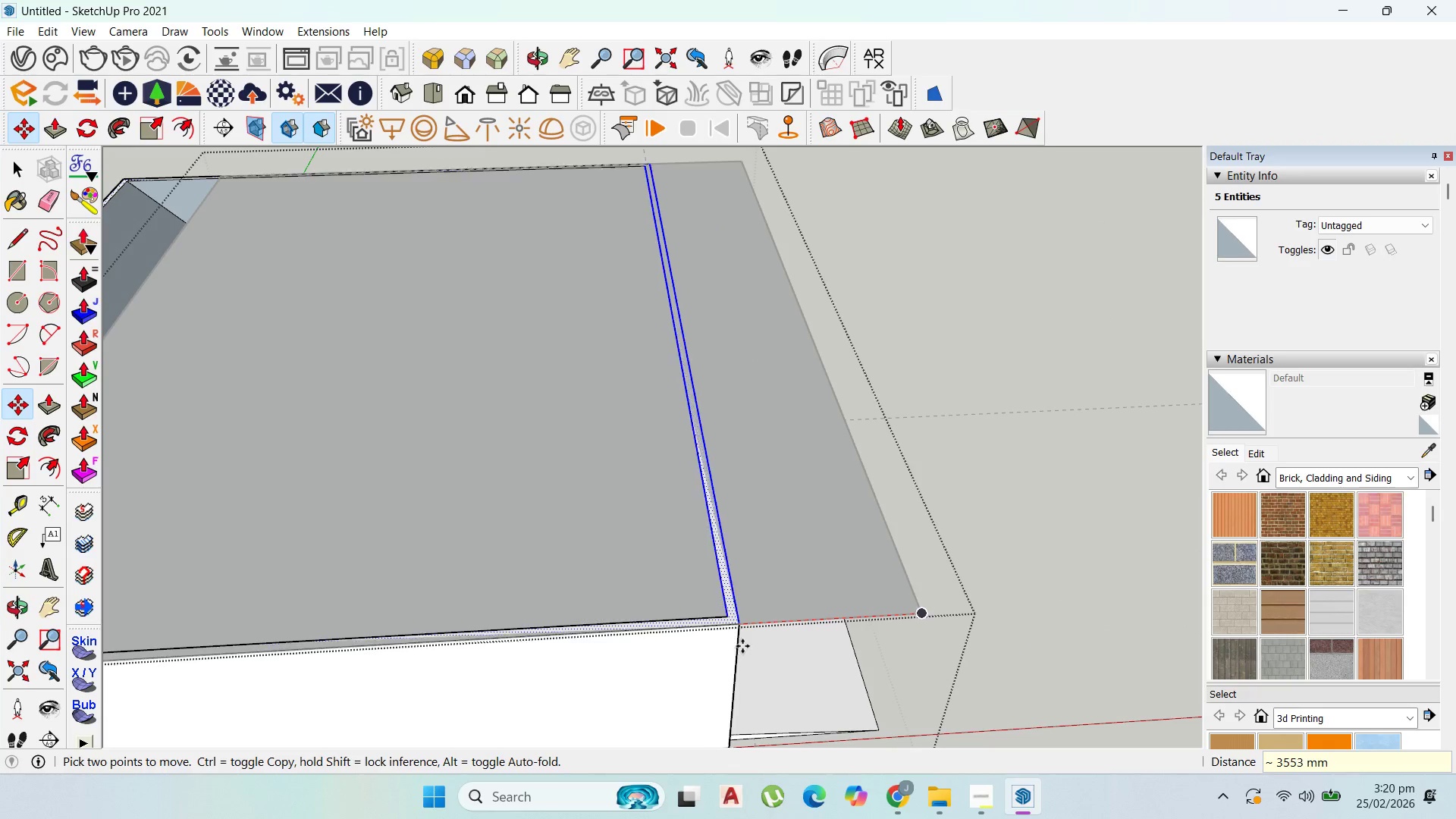 
key(Escape)
 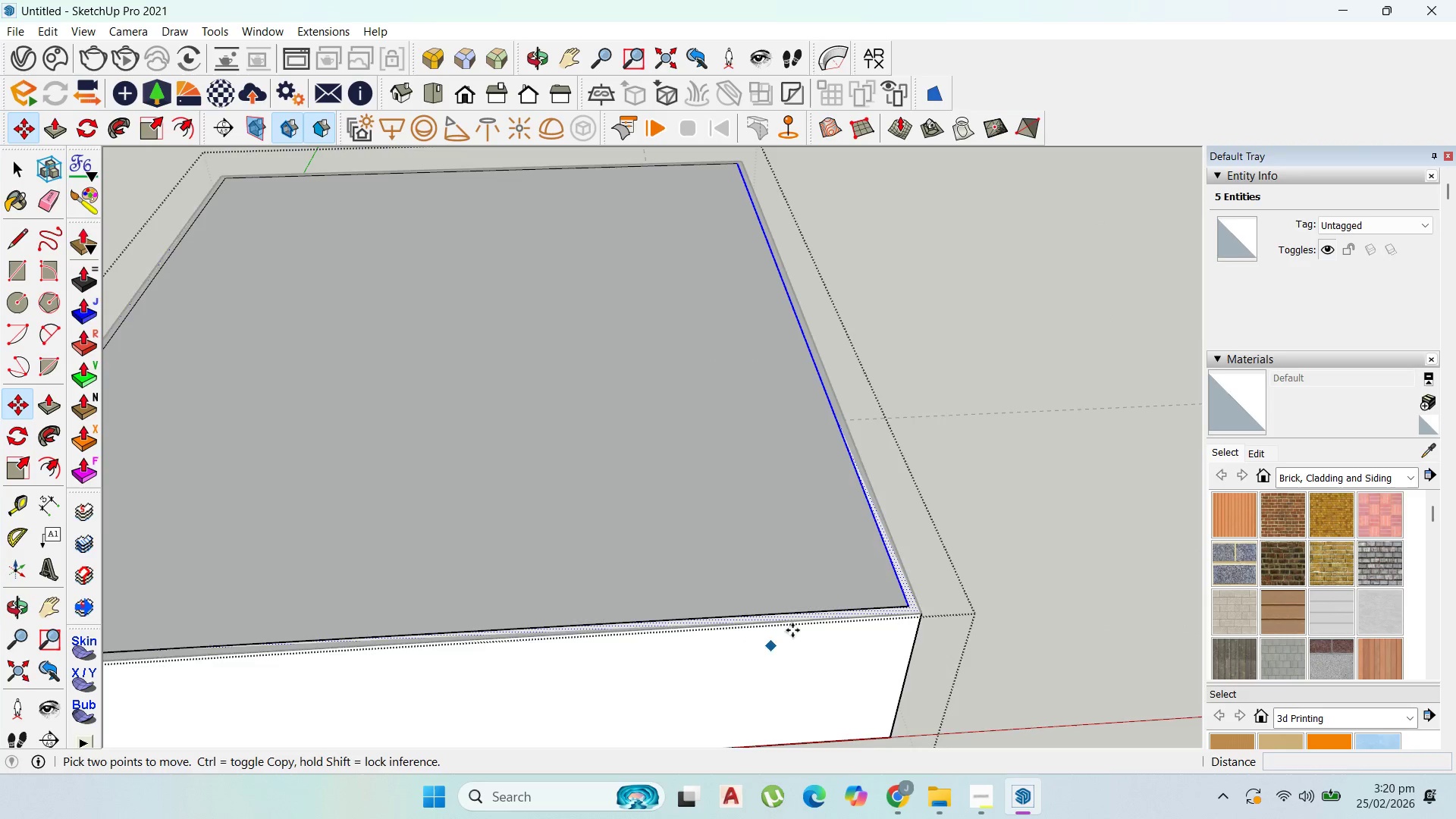 
scroll: coordinate [897, 643], scroll_direction: down, amount: 4.0
 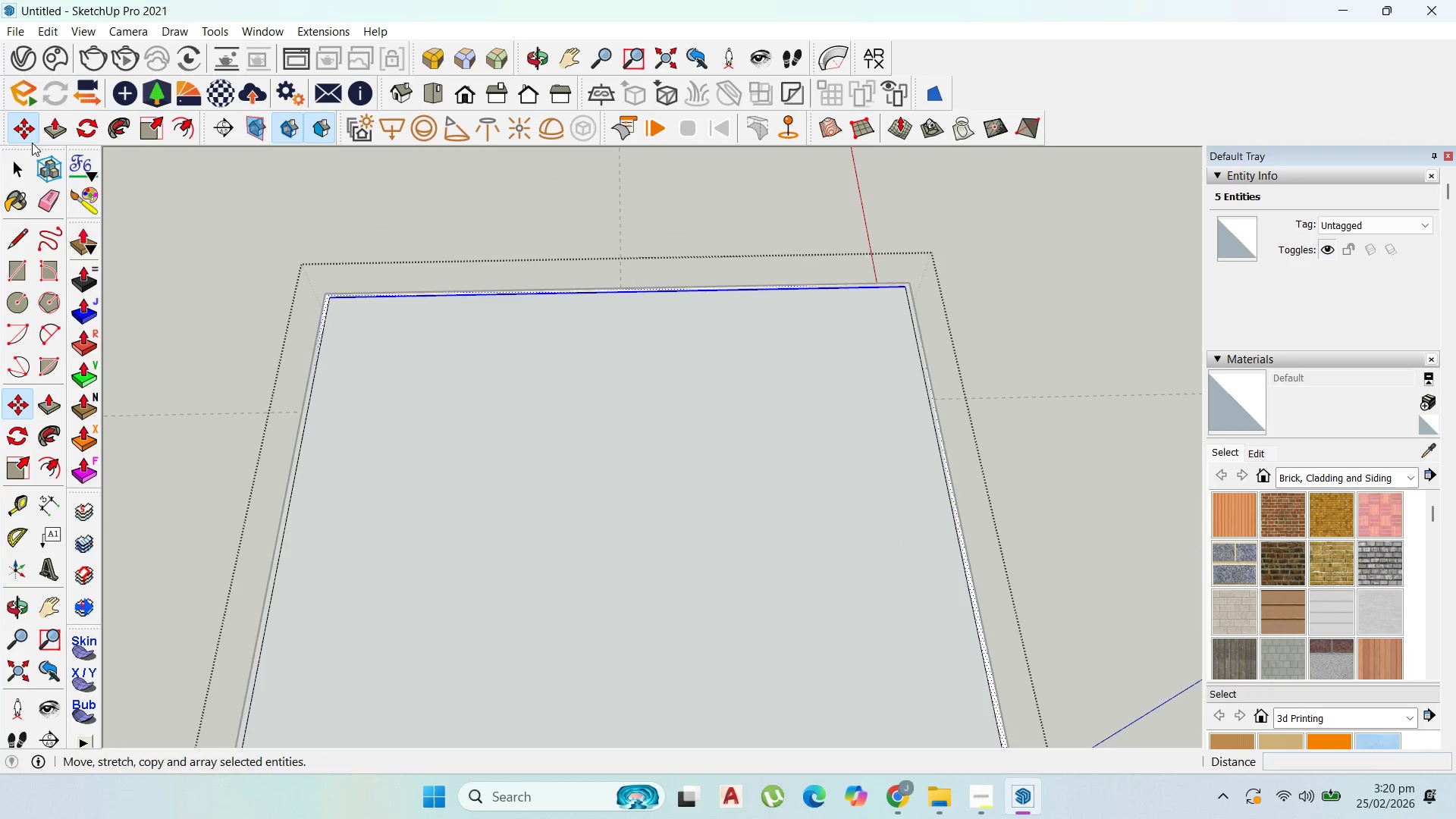 
left_click([14, 162])
 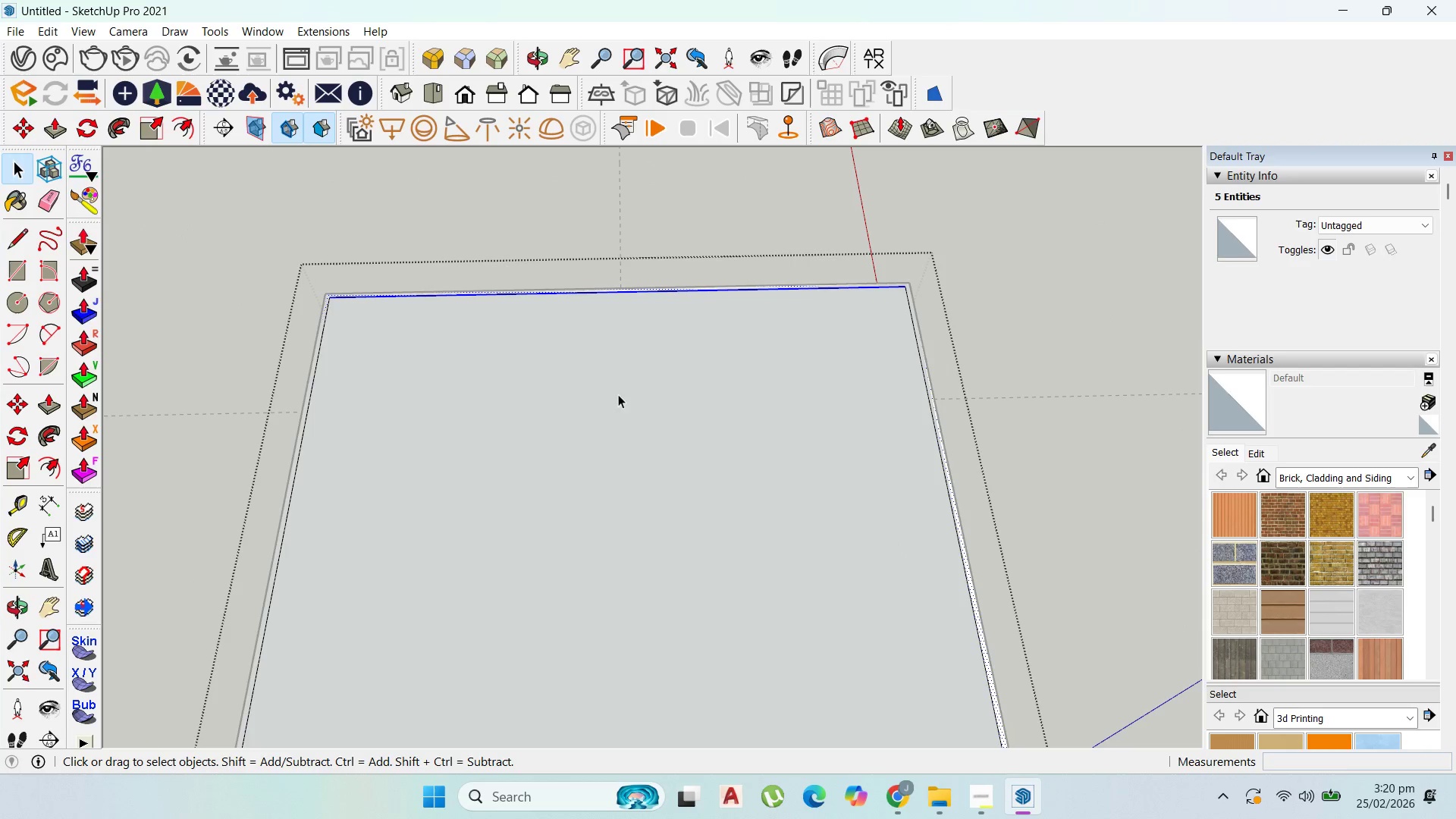 
left_click_drag(start_coordinate=[635, 416], to_coordinate=[491, 199])
 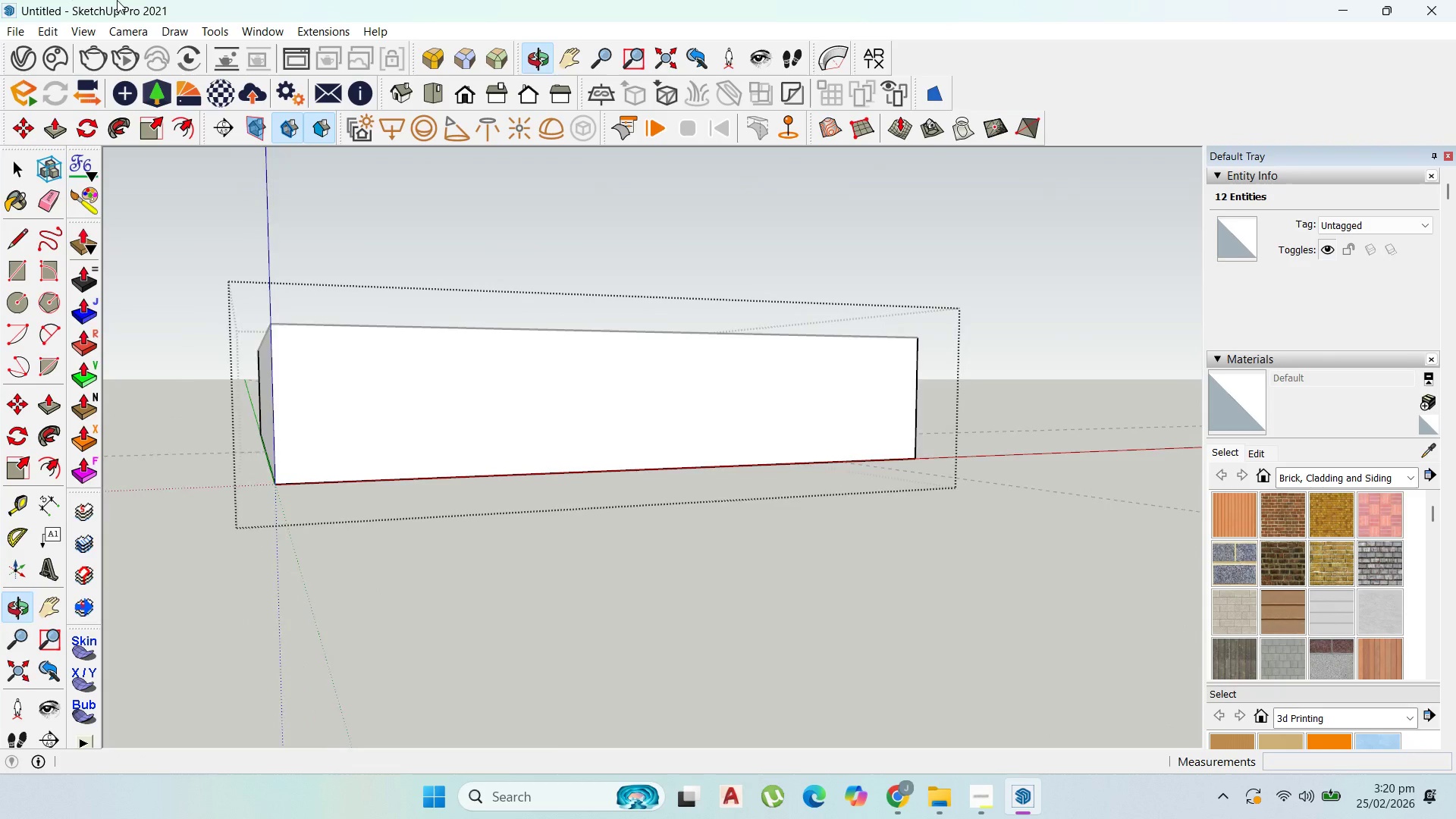 
scroll: coordinate [447, 582], scroll_direction: up, amount: 1.0
 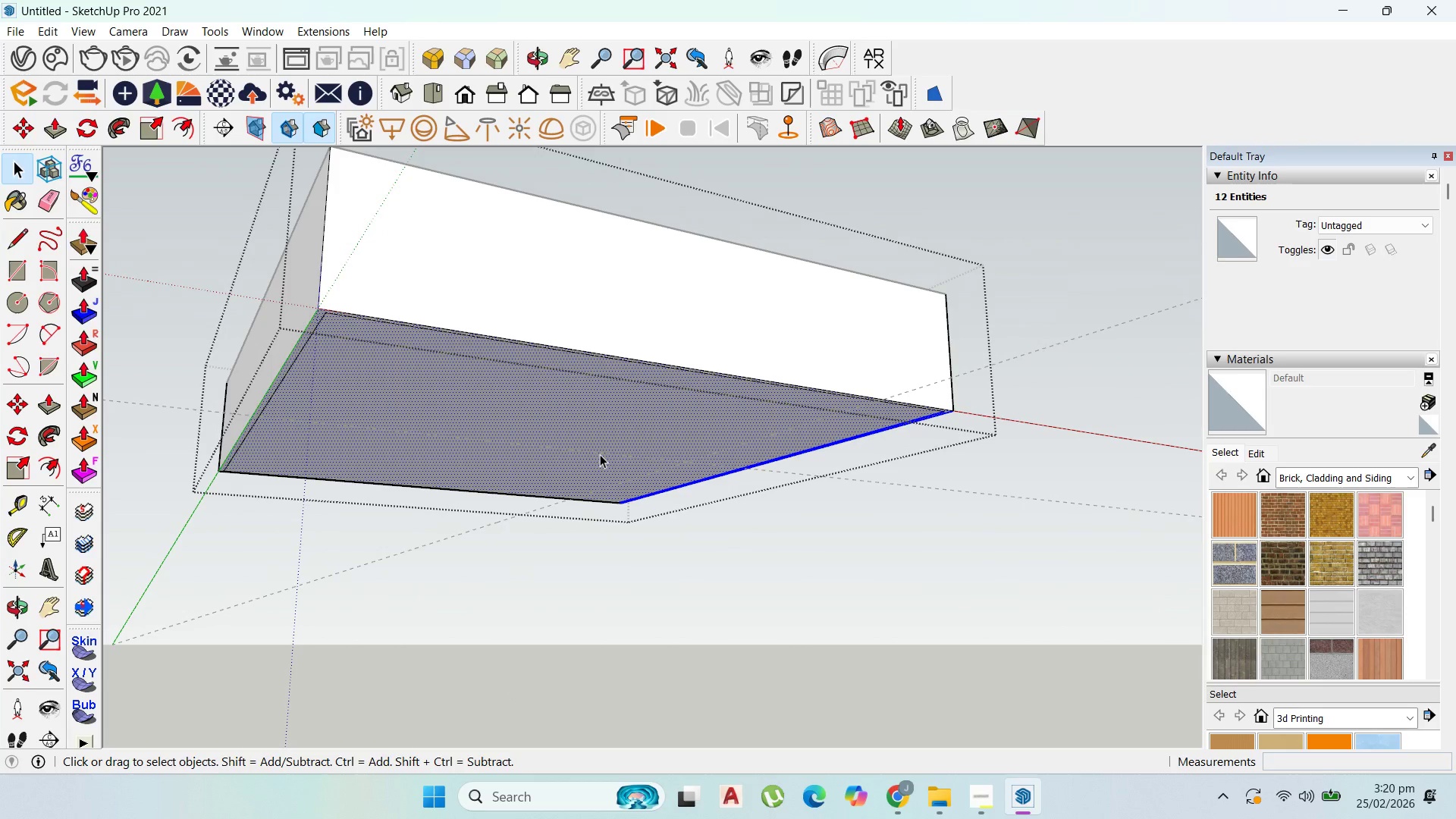 
hold_key(key=ShiftLeft, duration=0.98)
left_click([601, 444])
 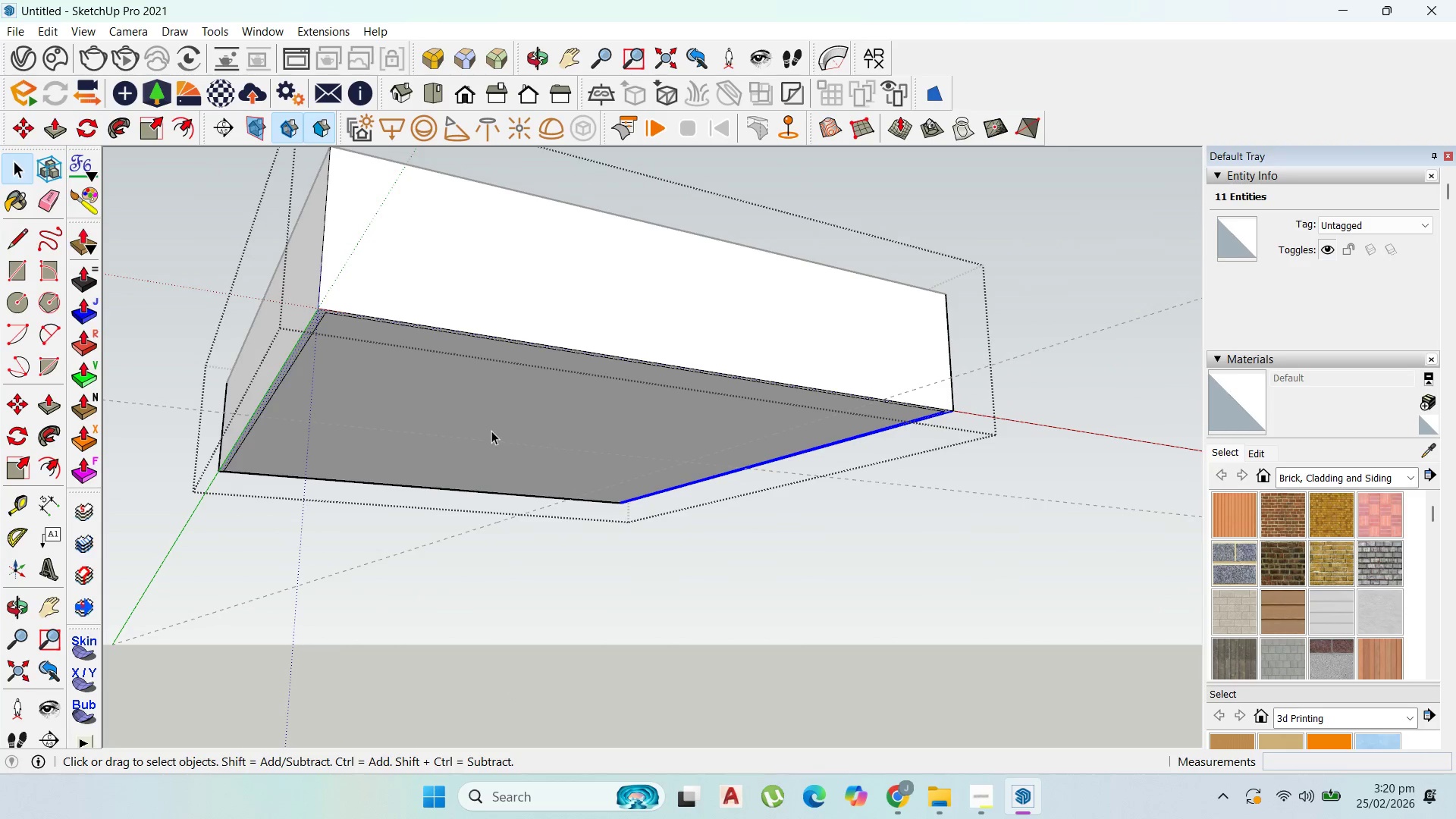 
hold_key(key=ShiftLeft, duration=1.24)
left_click([991, 415])
 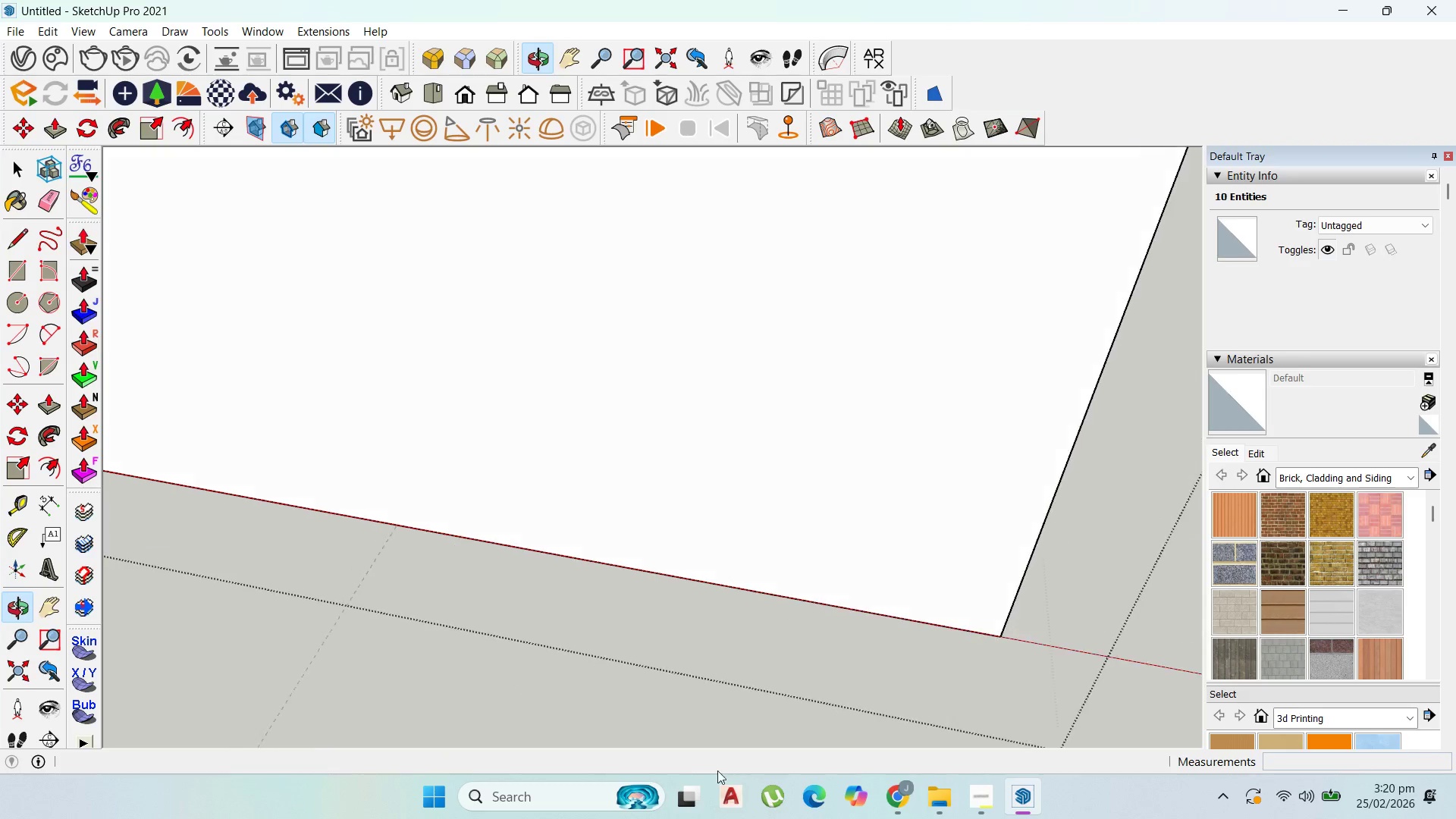 
scroll: coordinate [991, 415], scroll_direction: up, amount: 17.0
 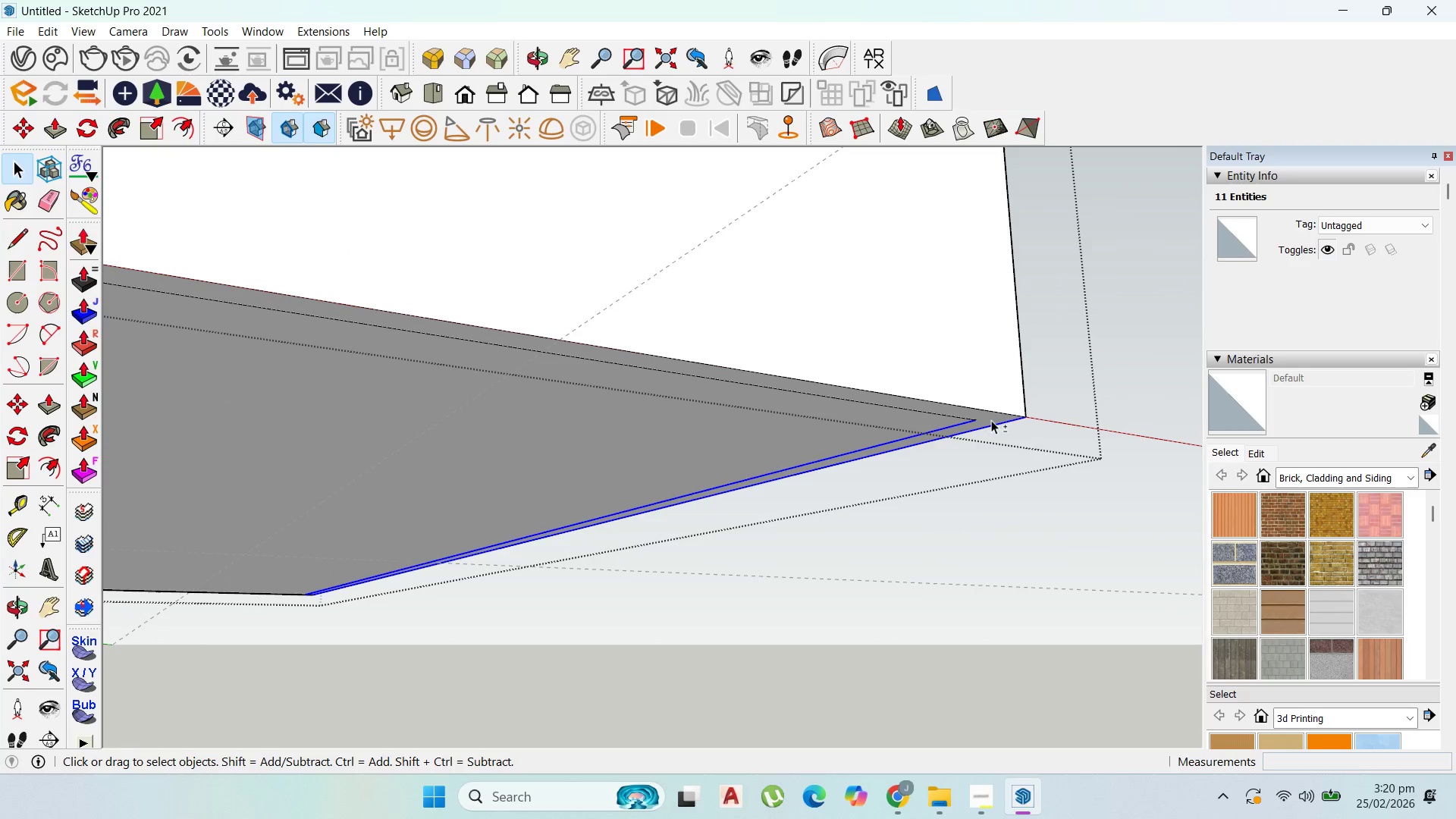 
scroll: coordinate [686, 464], scroll_direction: down, amount: 11.0
 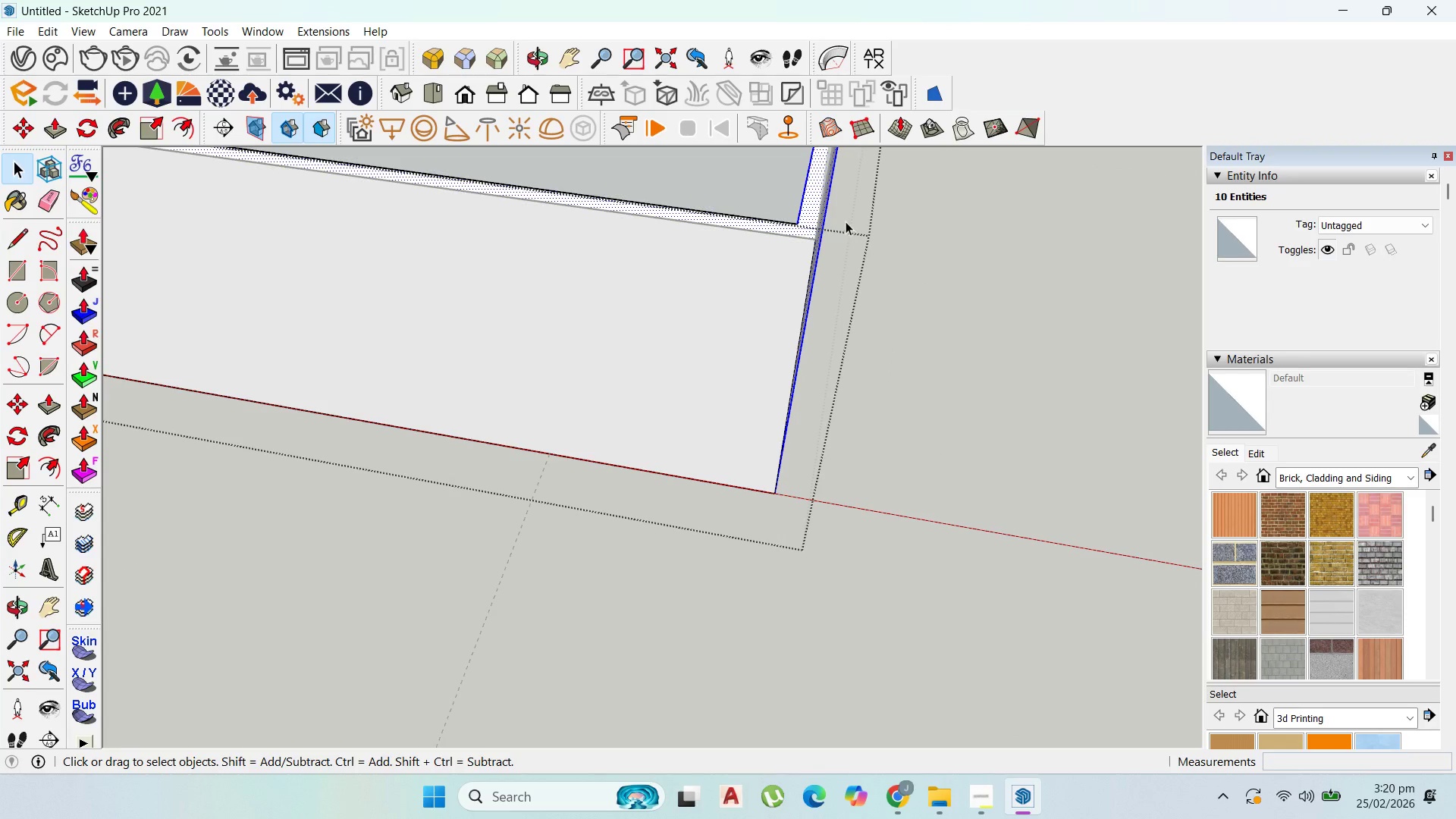 
hold_key(key=ShiftLeft, duration=0.53)
left_click([811, 219])
 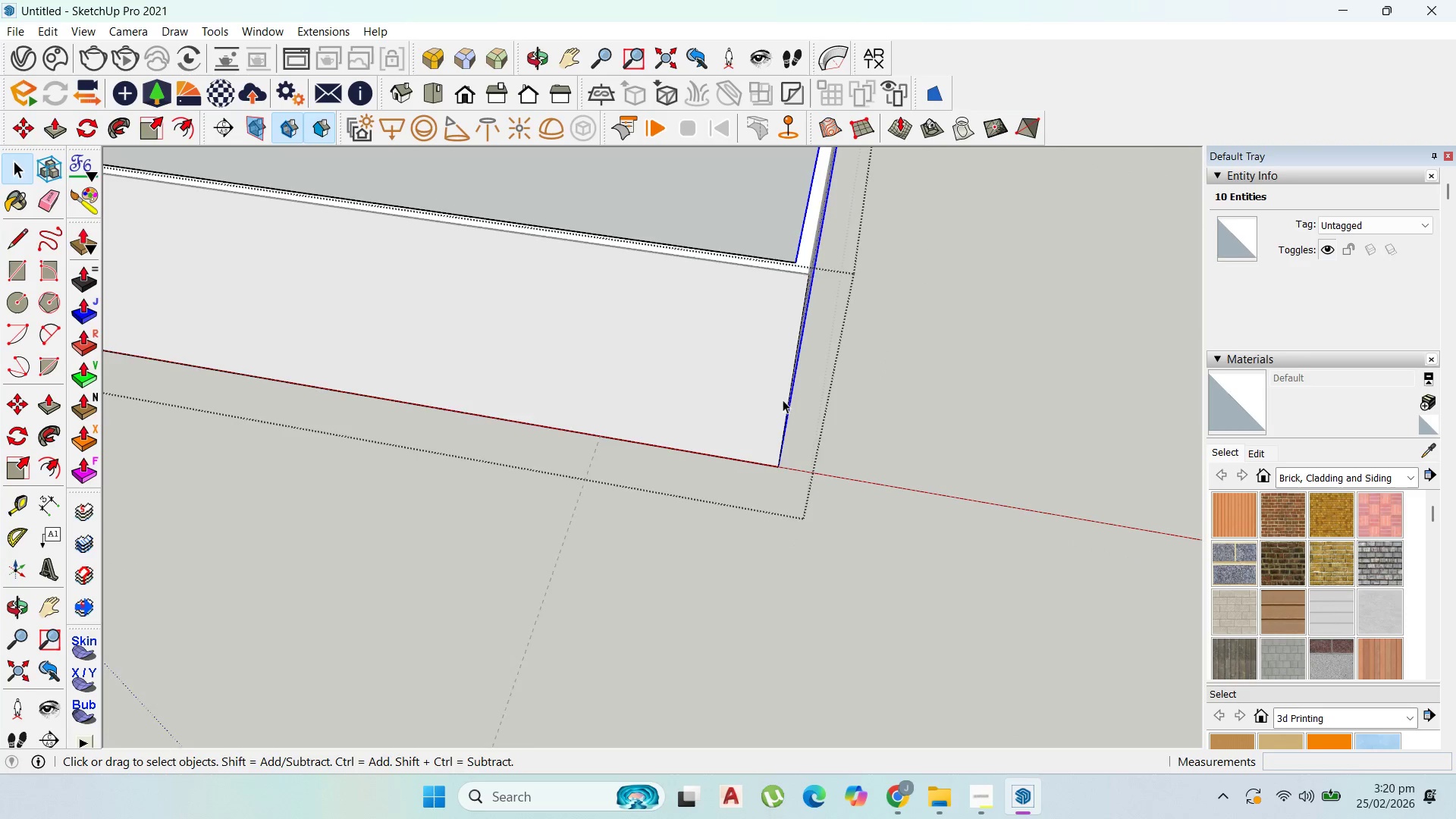 
scroll: coordinate [772, 424], scroll_direction: down, amount: 3.0
 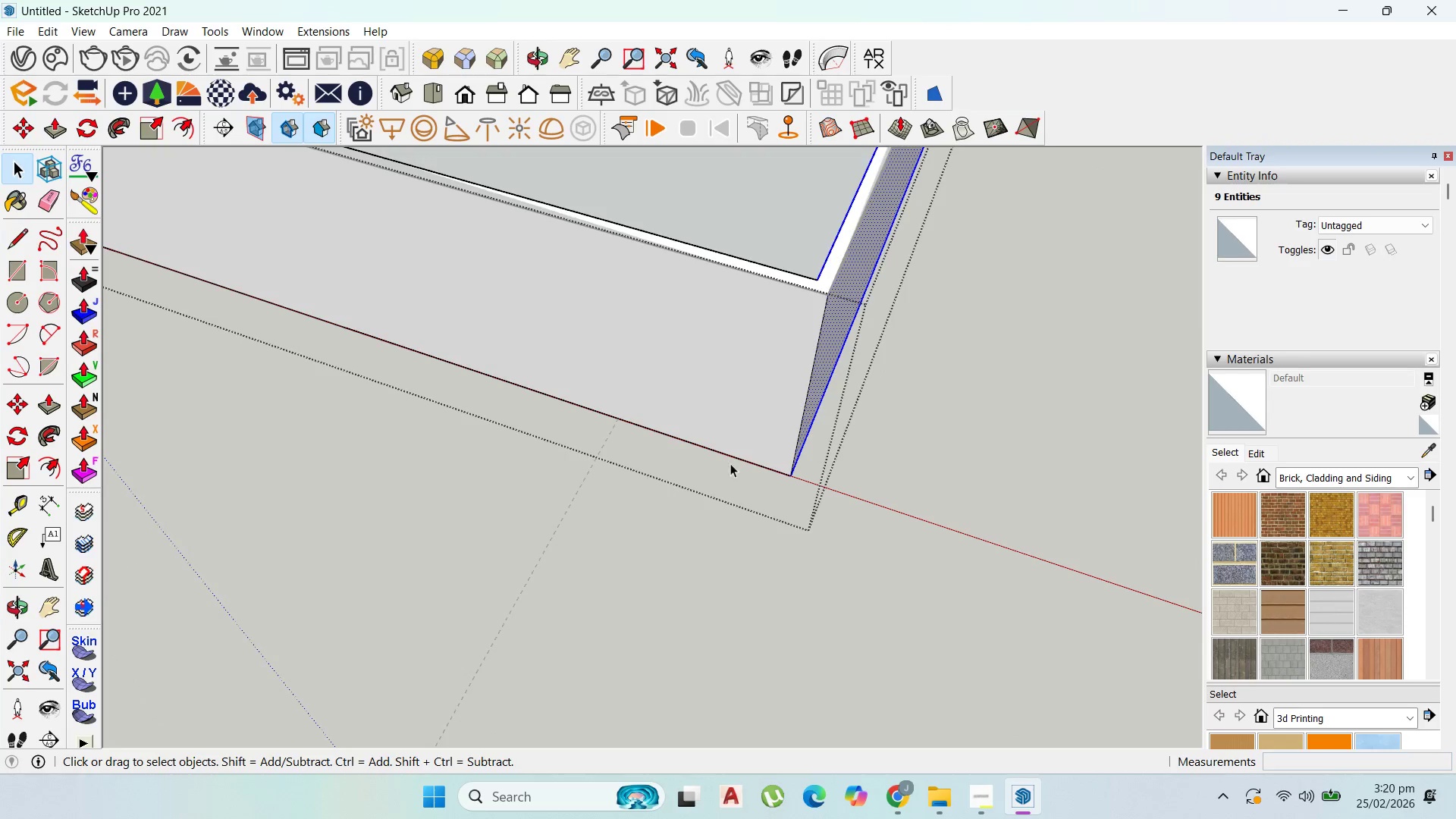 
key(M)
 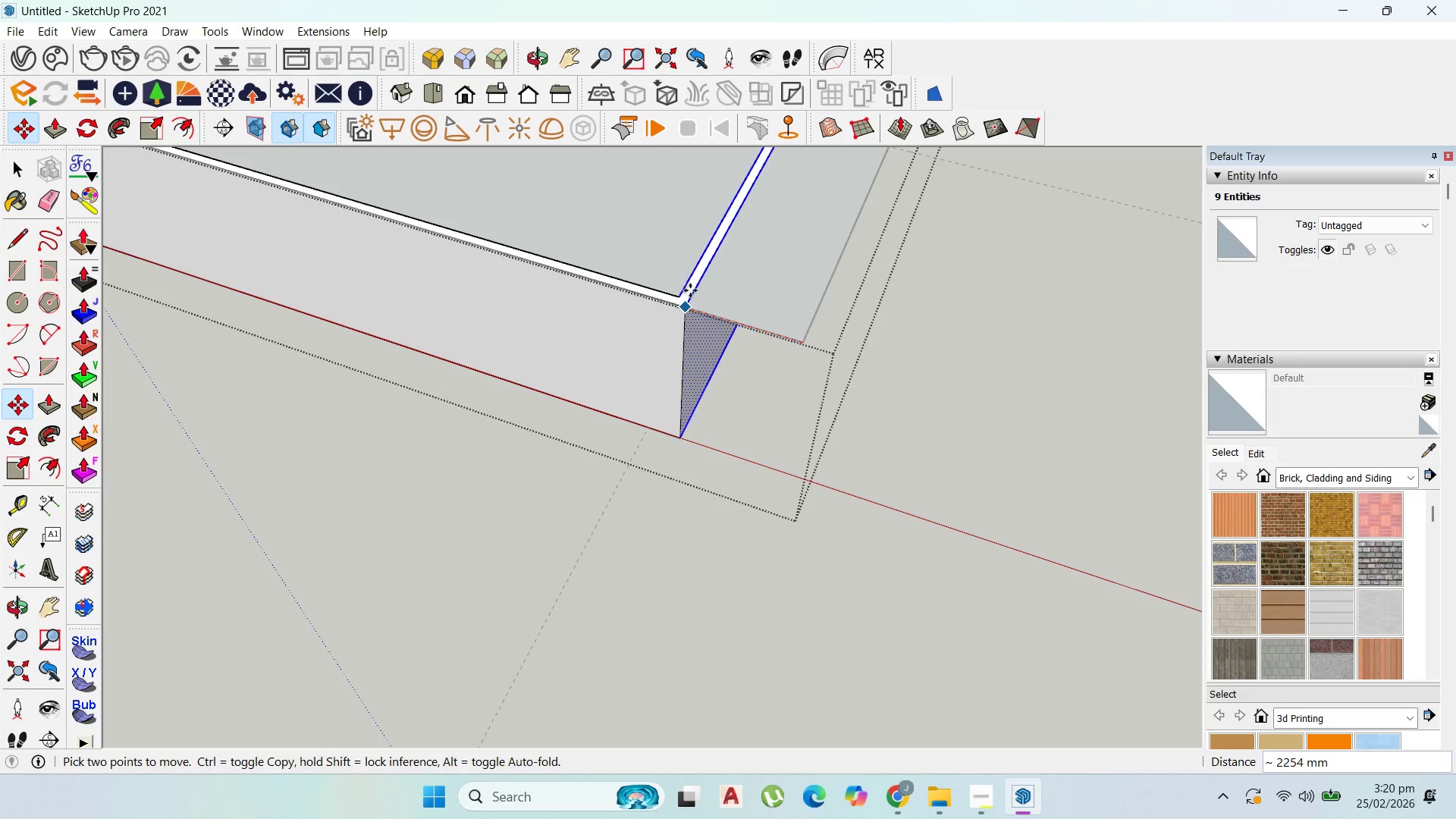 
scroll: coordinate [745, 455], scroll_direction: down, amount: 3.0
 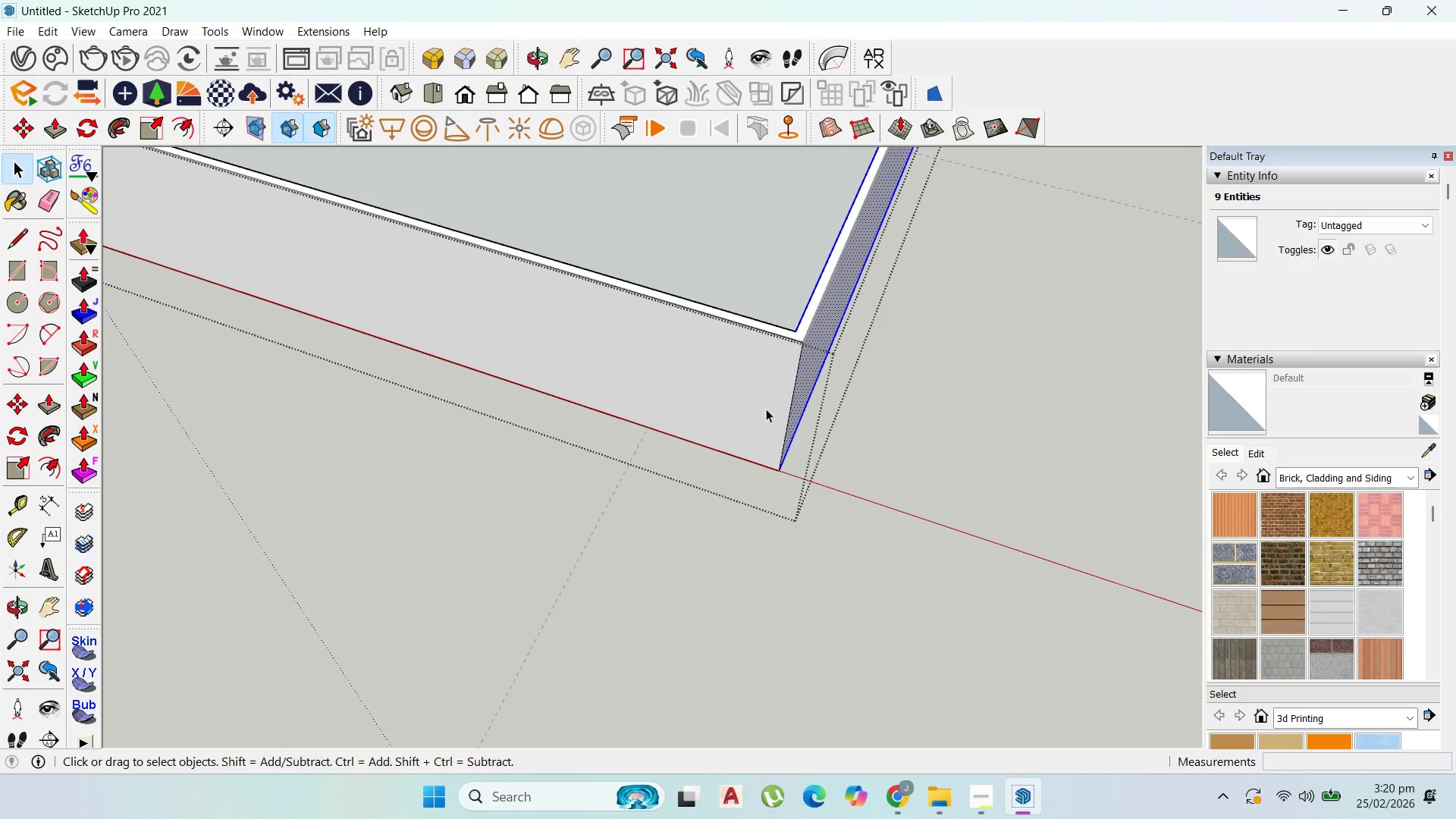 
scroll: coordinate [657, 285], scroll_direction: none, amount: 0.0
 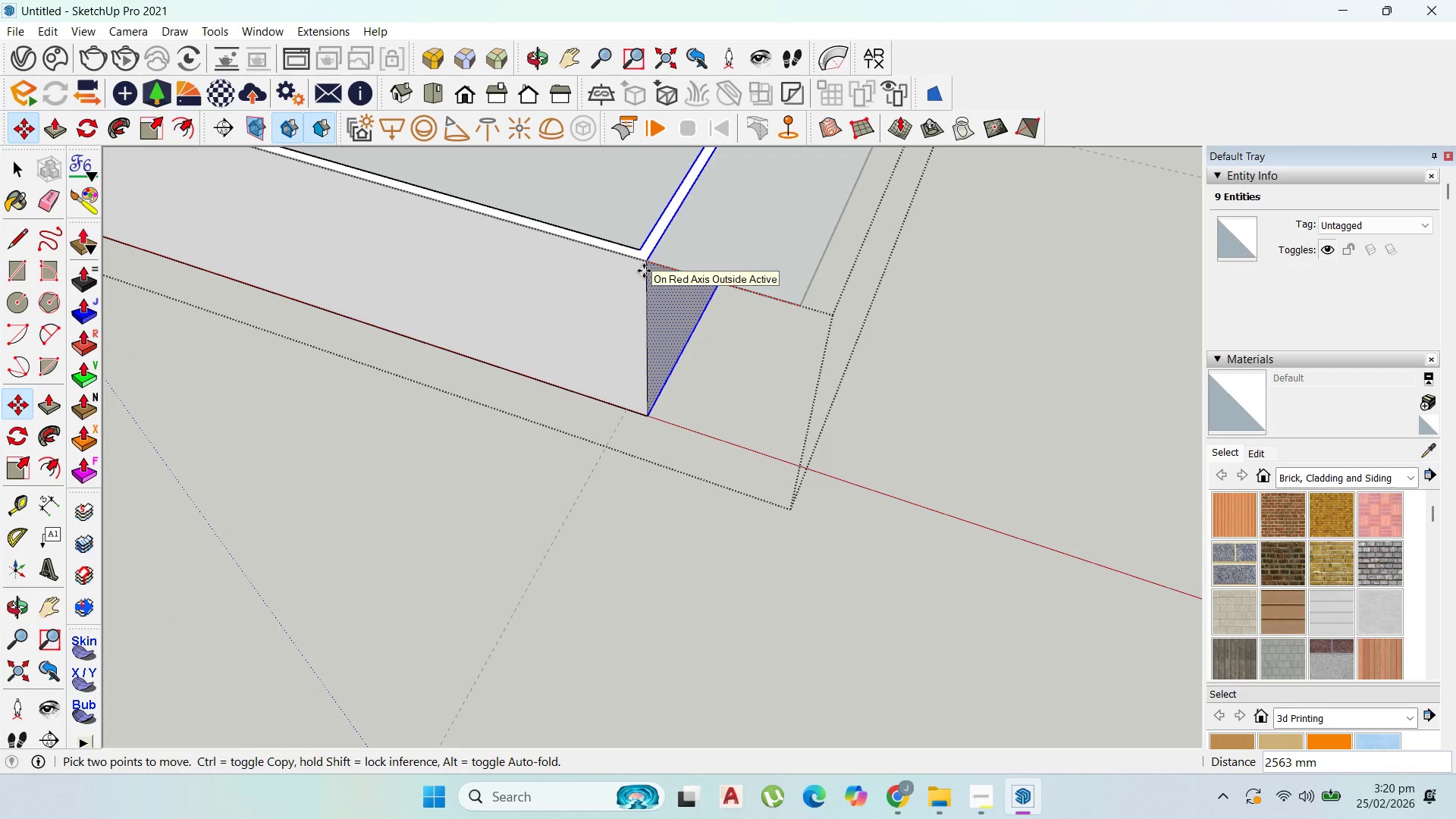 
type(3000)
 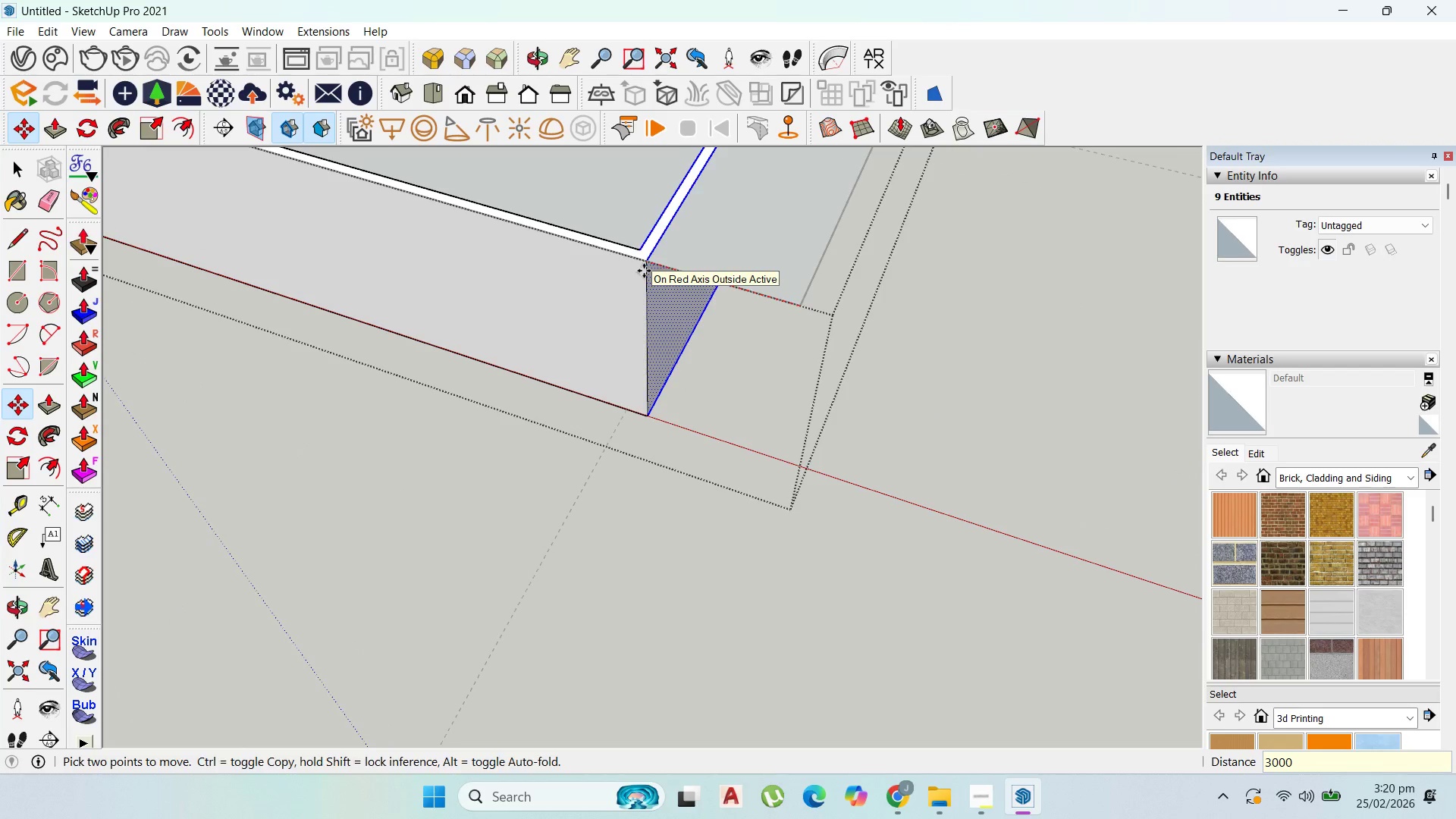 
key(Enter)
 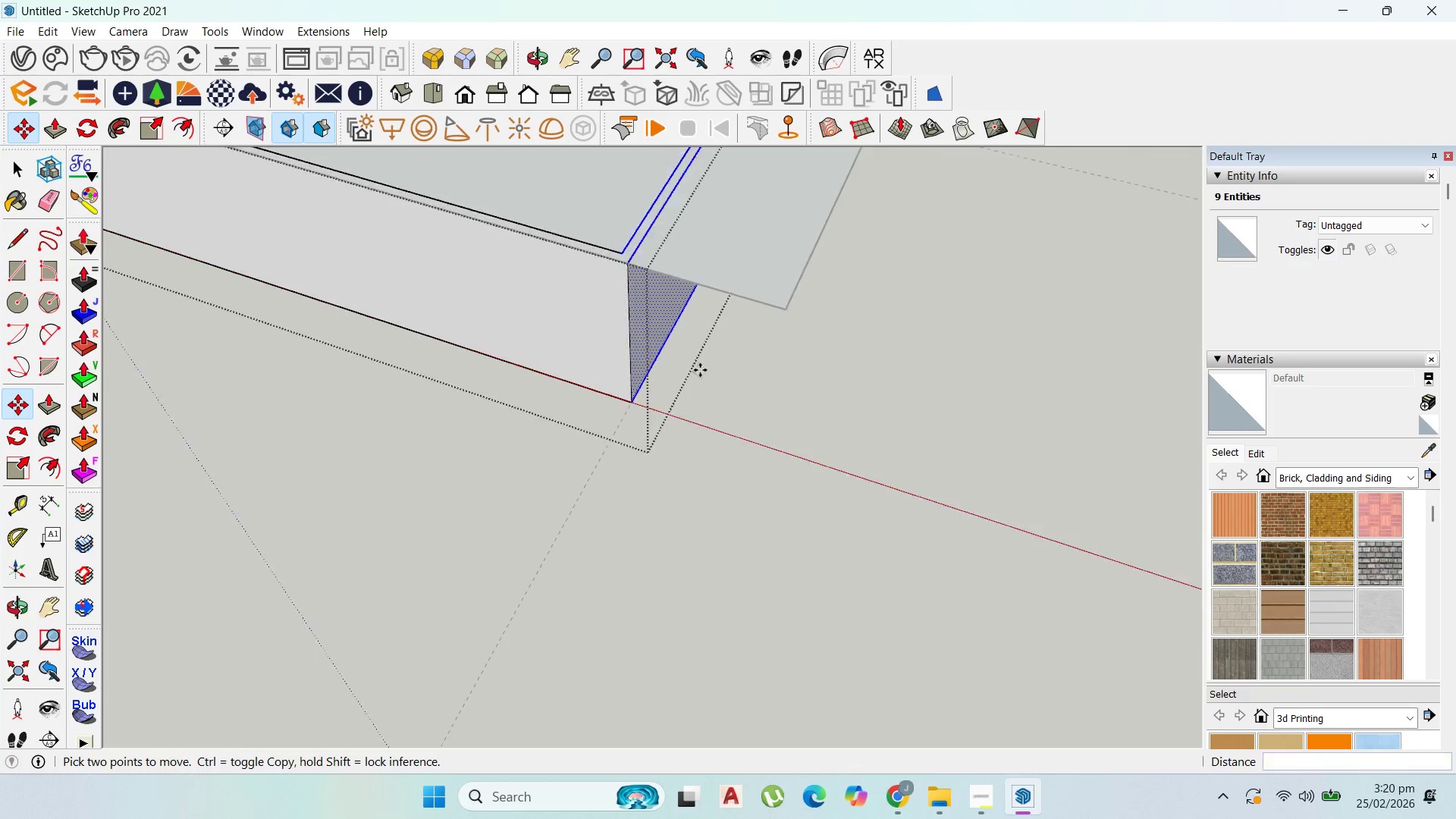 
scroll: coordinate [764, 522], scroll_direction: down, amount: 12.0
 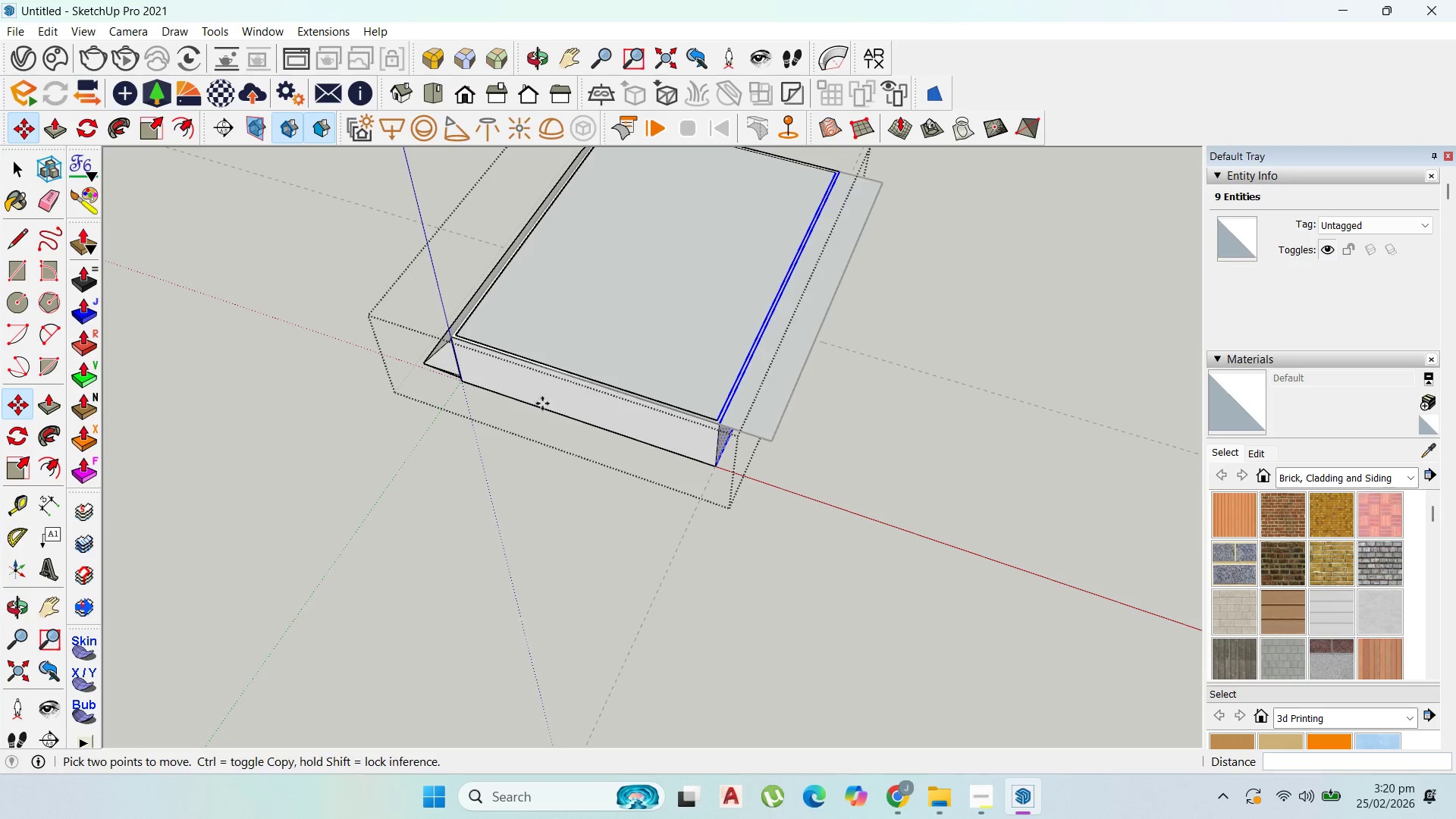 
scroll: coordinate [703, 406], scroll_direction: up, amount: 11.0
 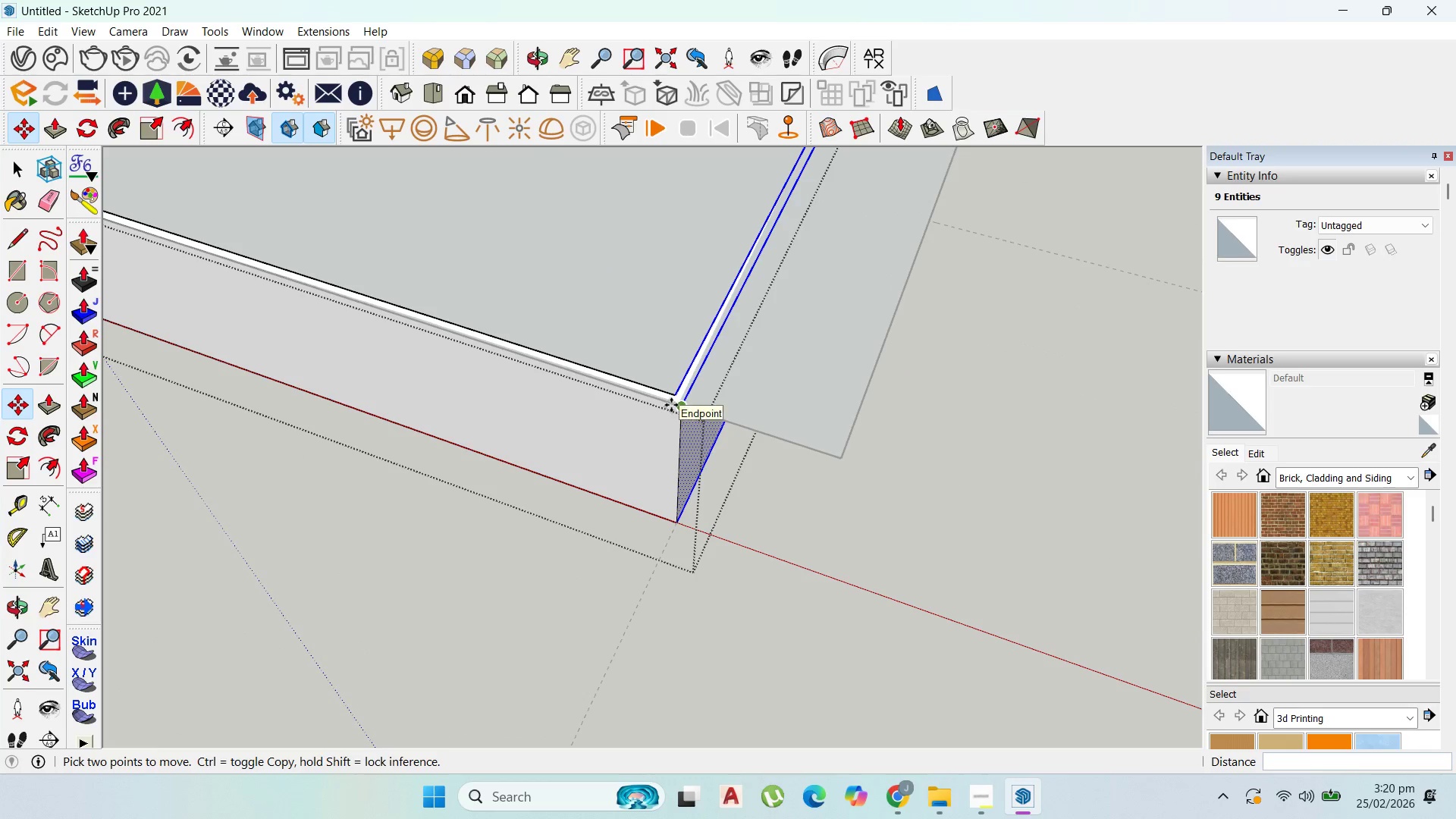 
left_click([671, 405])
 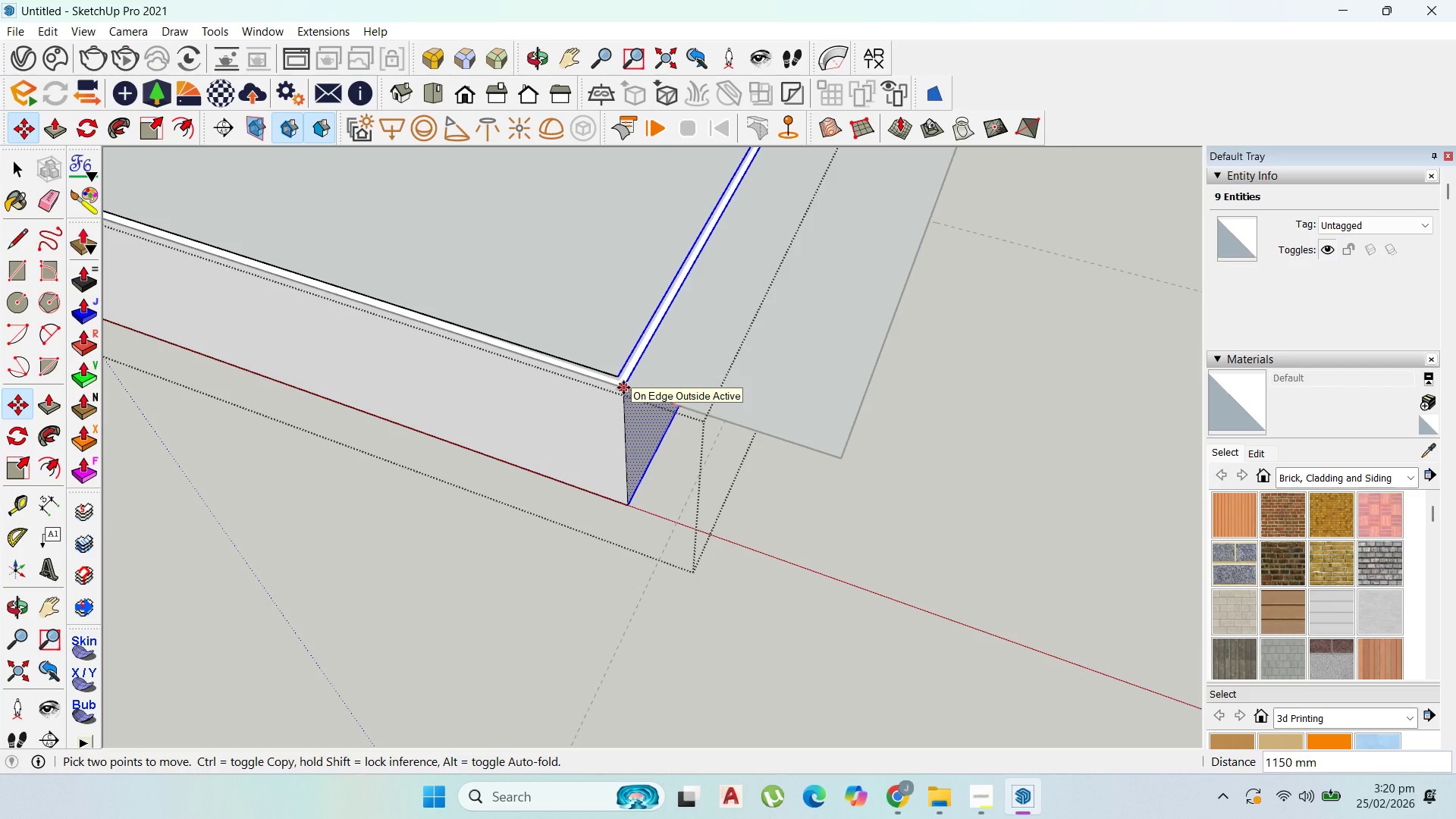 
type(5000)
key(Backspace)
key(Backspace)
key(Backspace)
key(Backspace)
 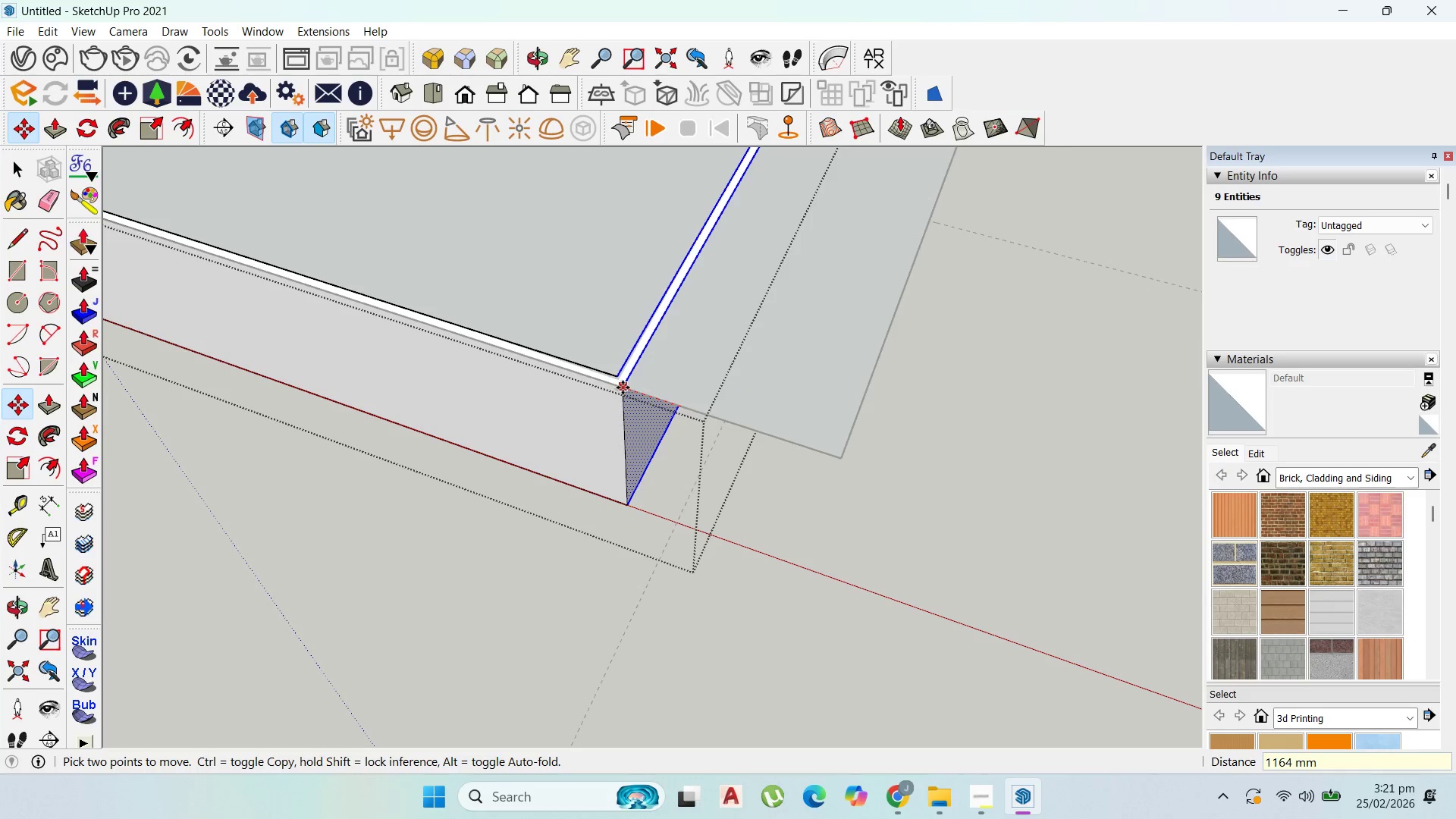 
type(1500)
 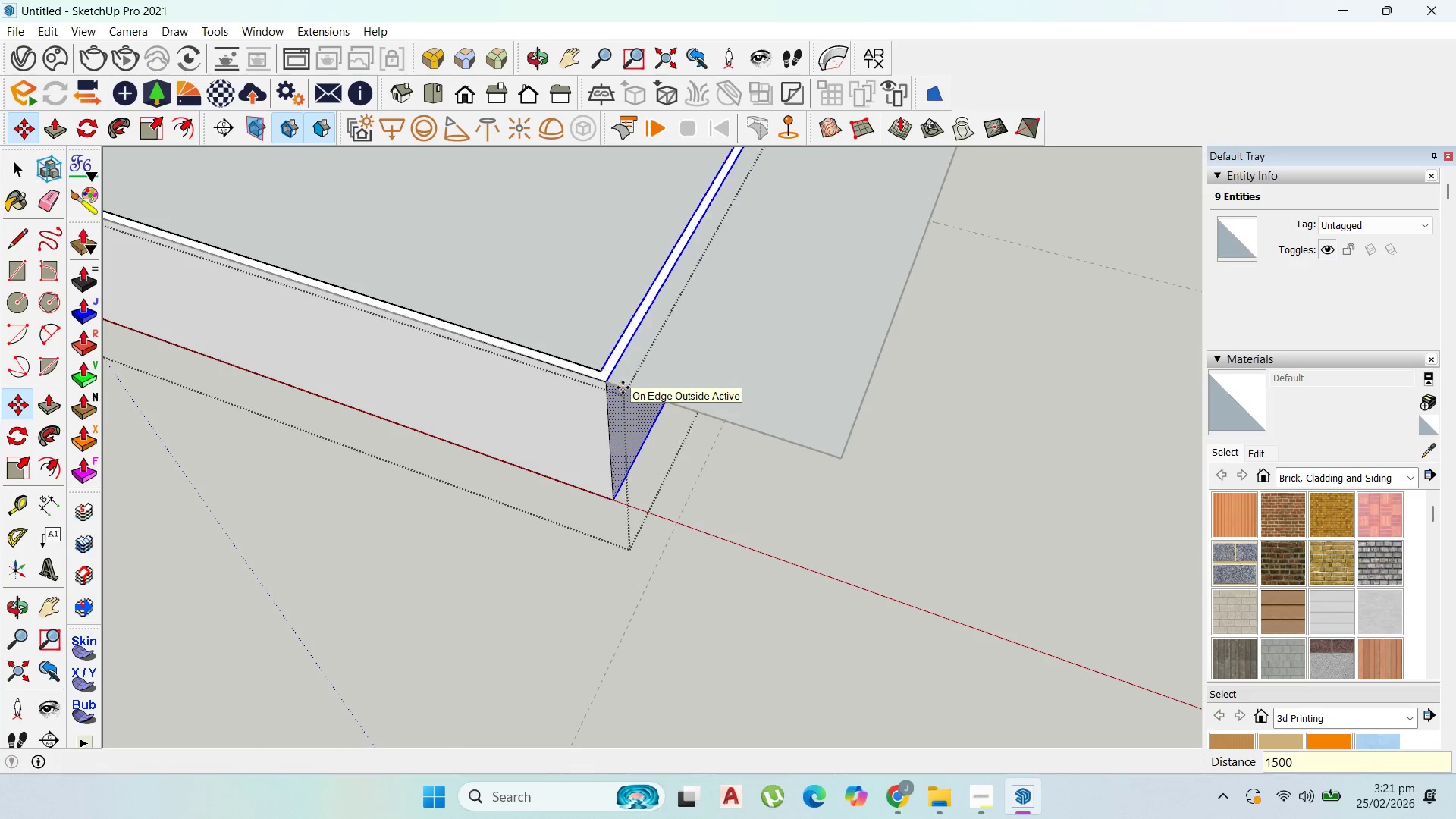 
key(Enter)
 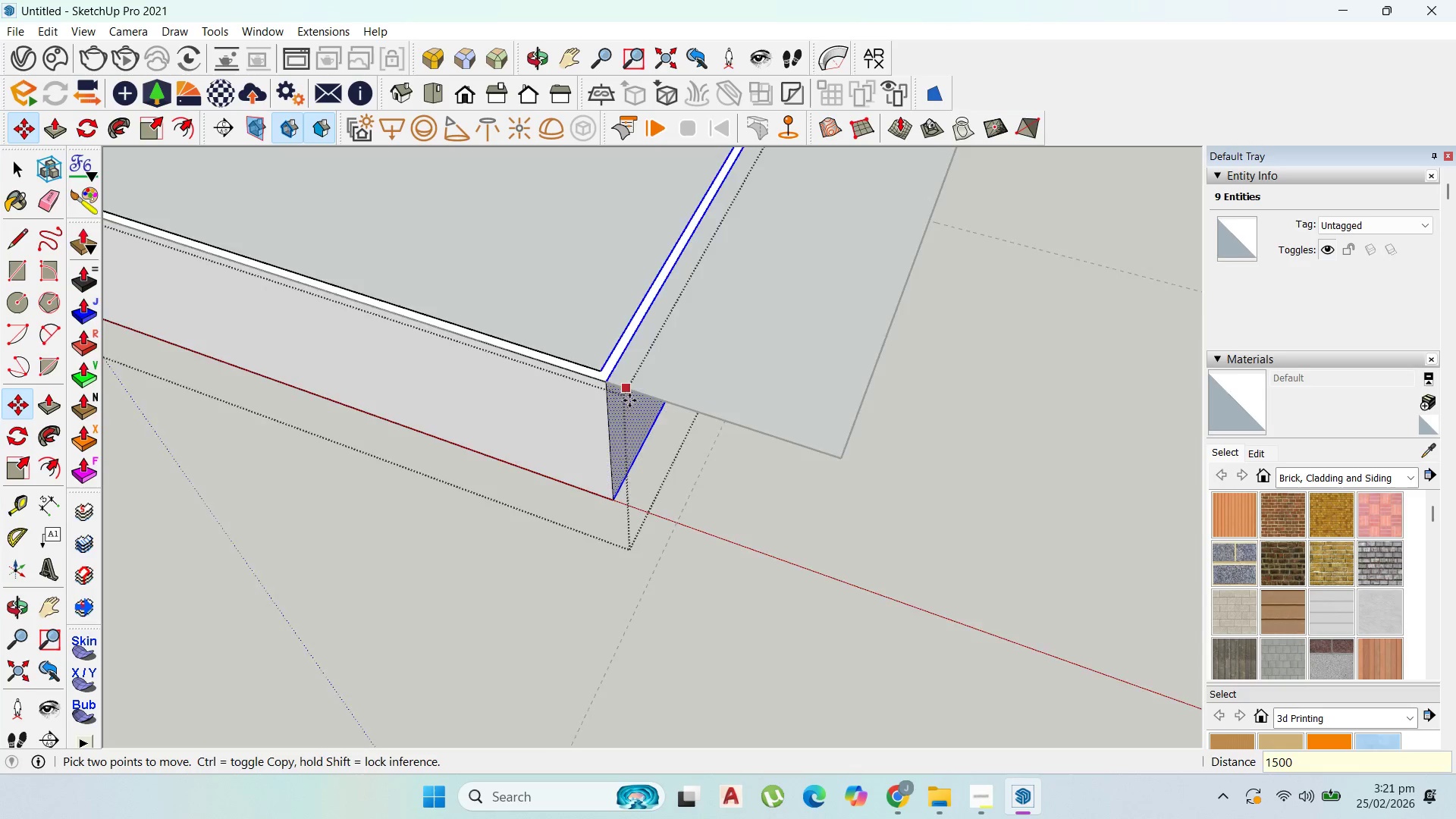 
scroll: coordinate [668, 592], scroll_direction: down, amount: 16.0
 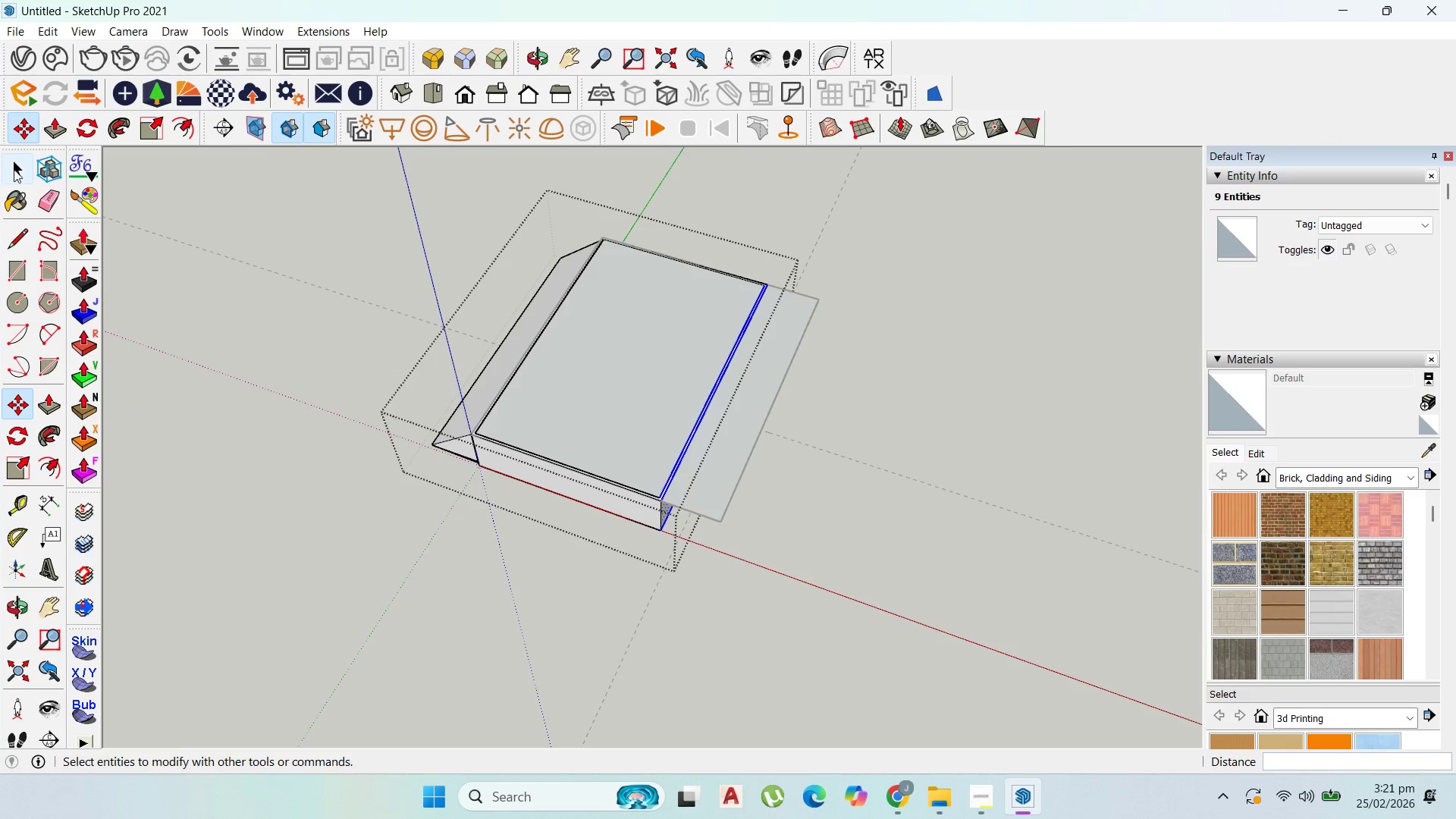 
key(Escape)
 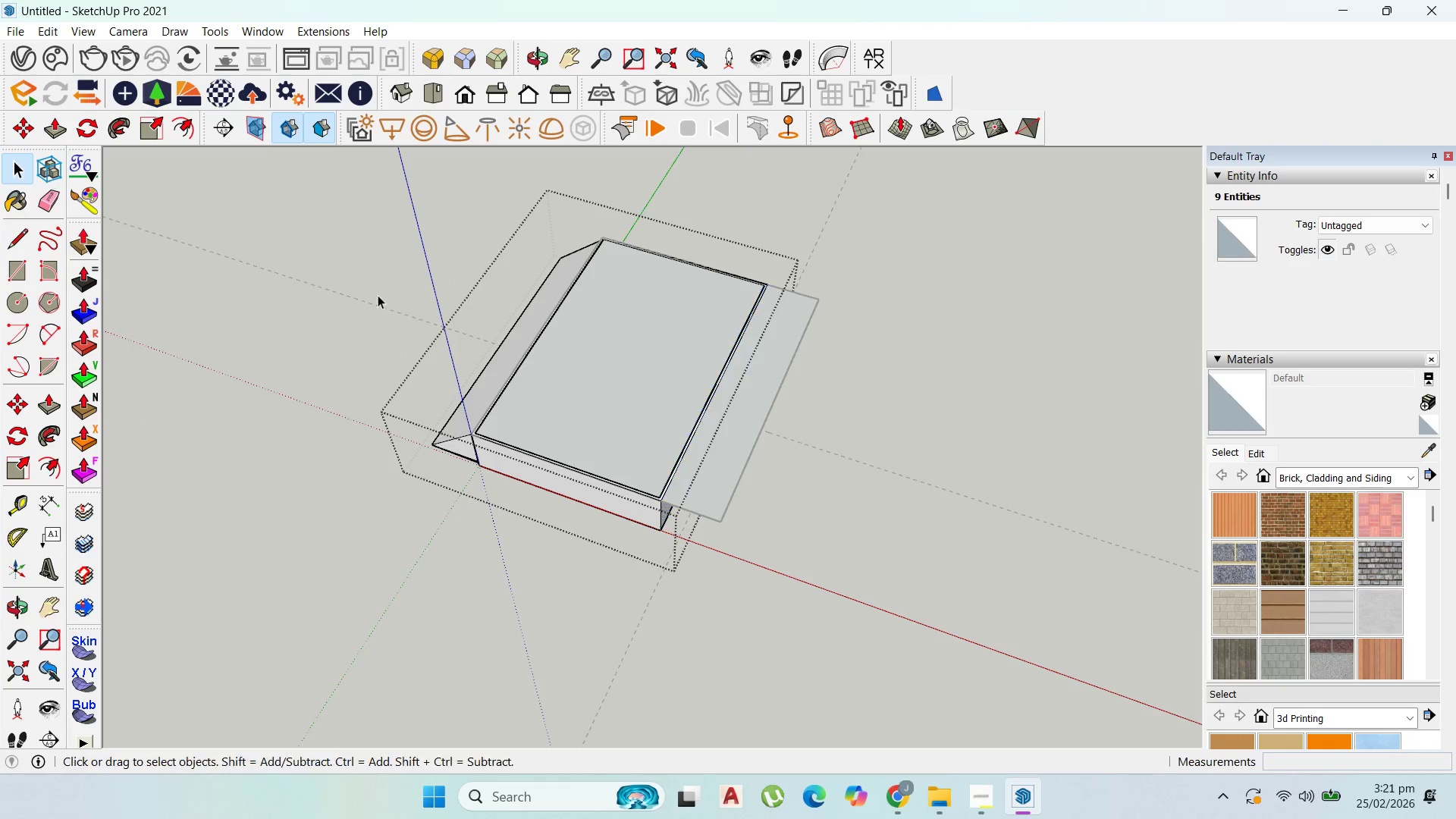 
key(Escape)
 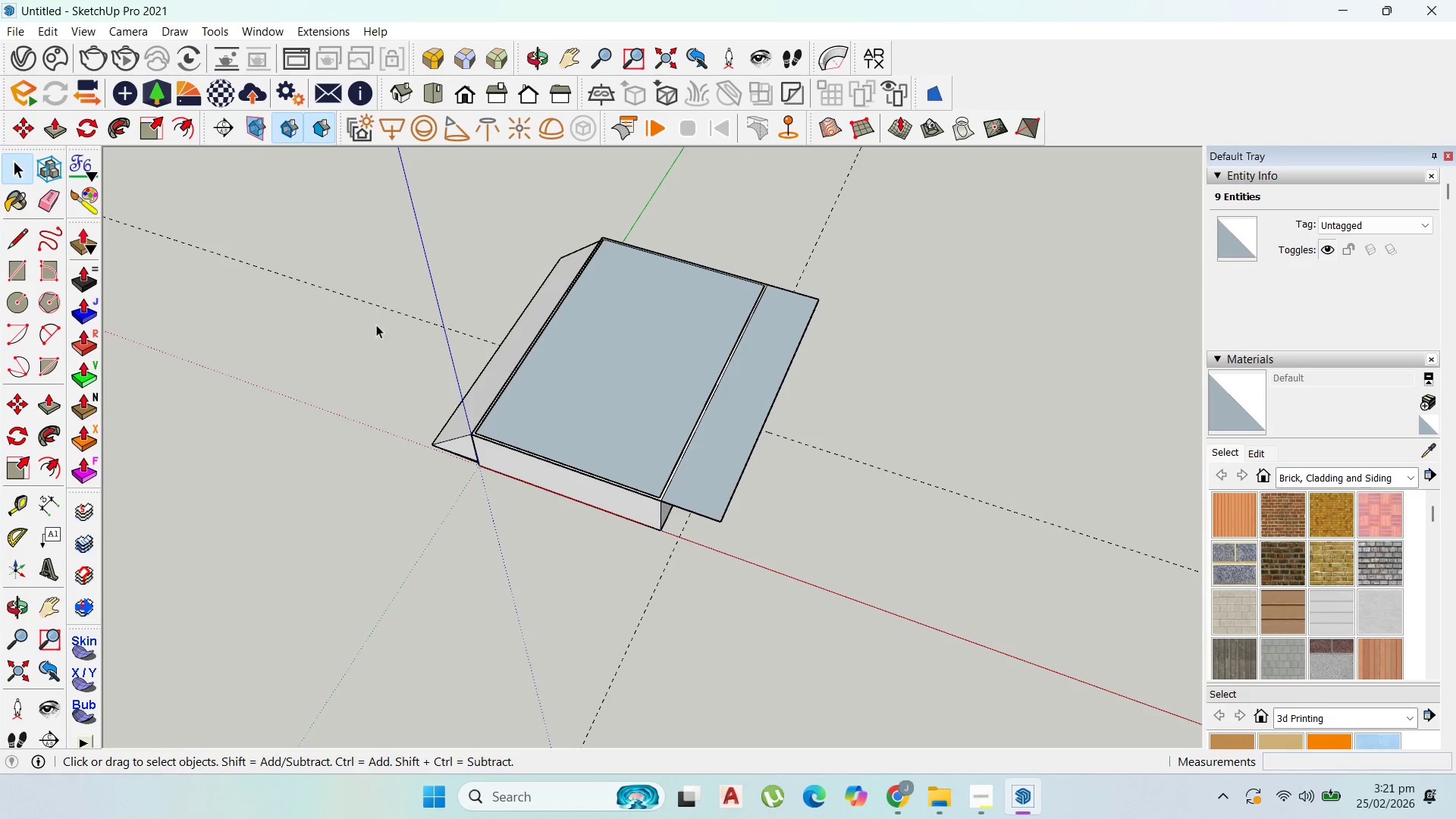 
key(Escape)
 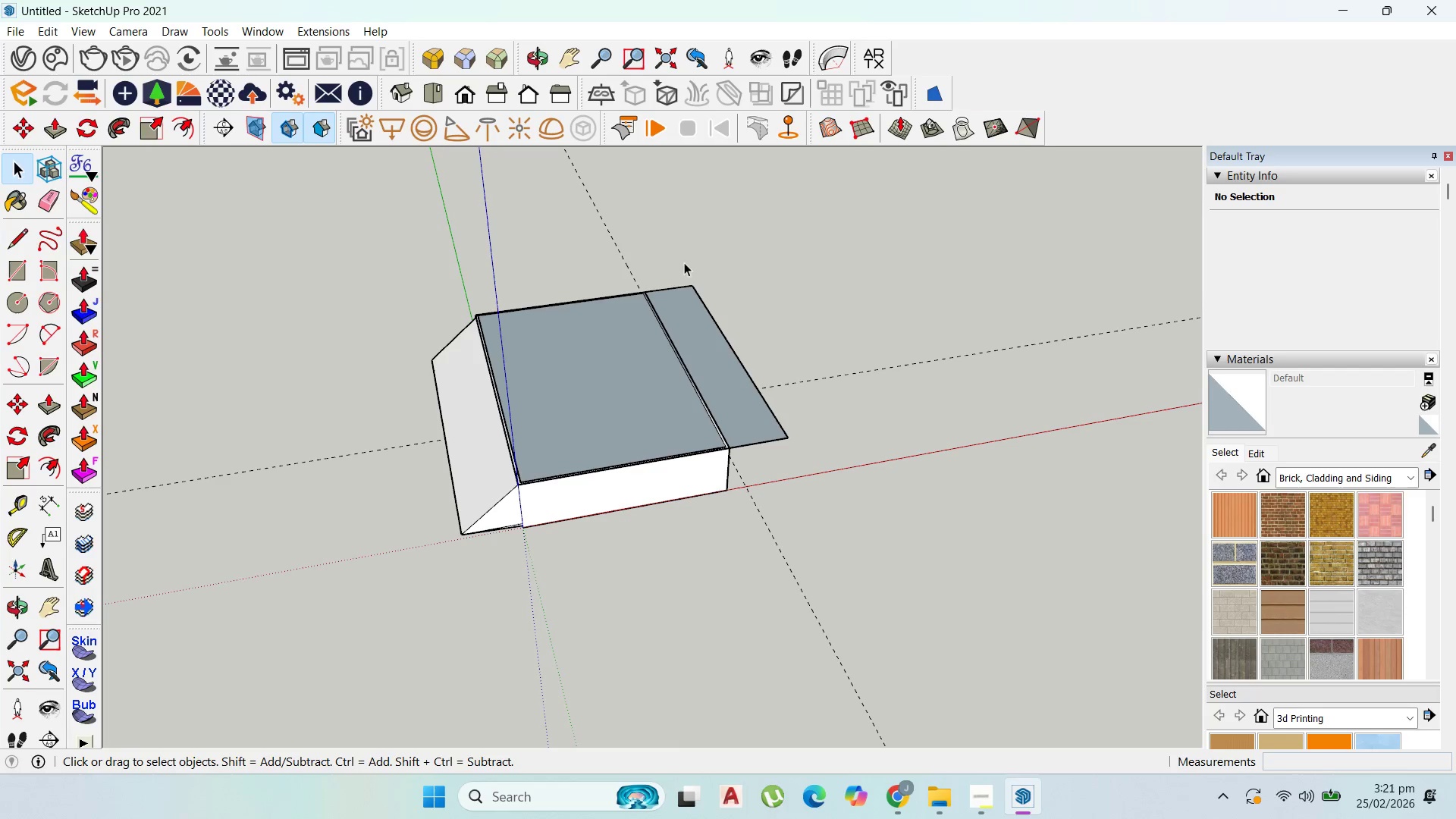 
key(Control+Z)
 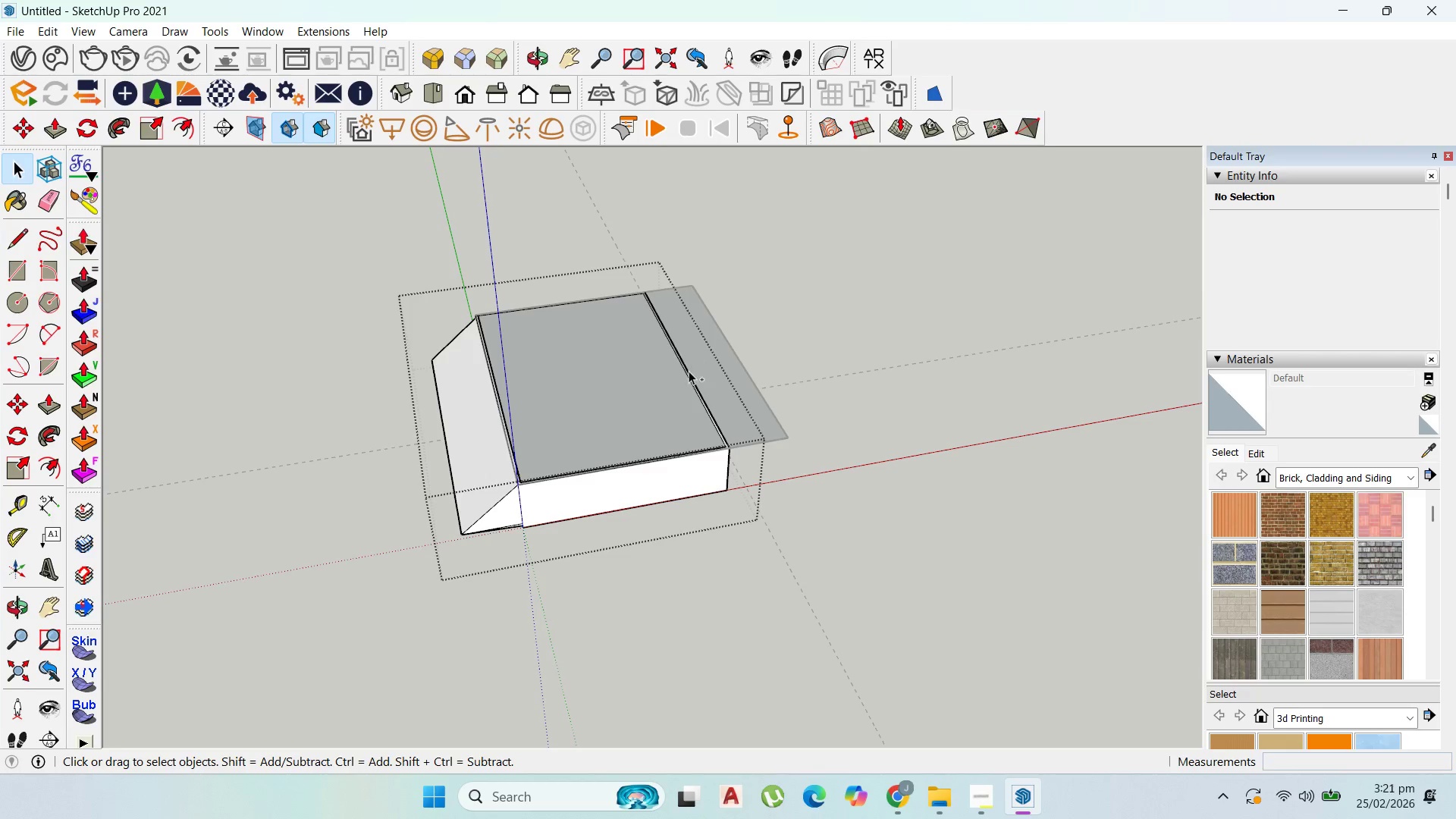 
key(Control+Z)
 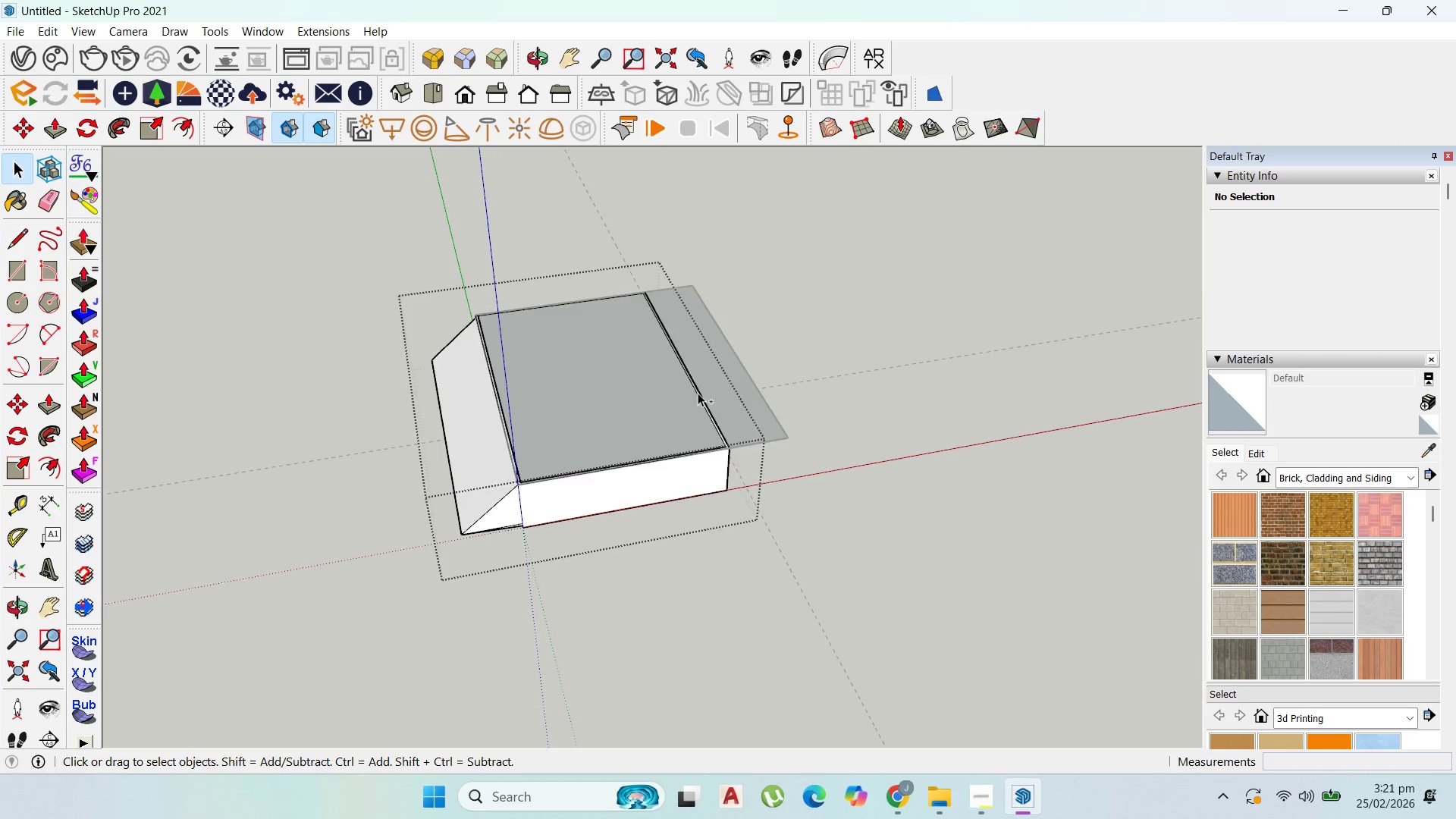 
key(Control+Z)
 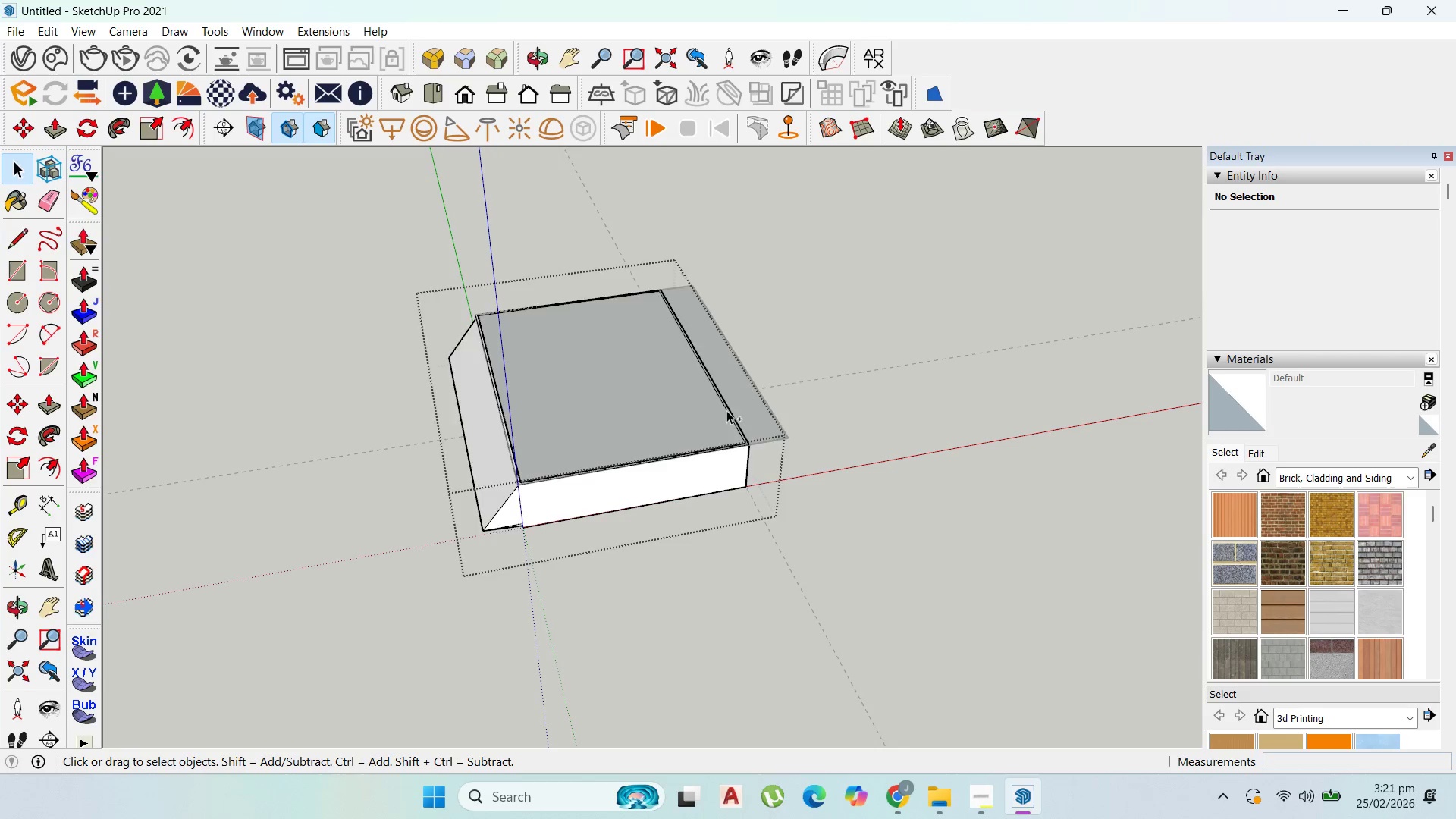 
key(Control+Z)
 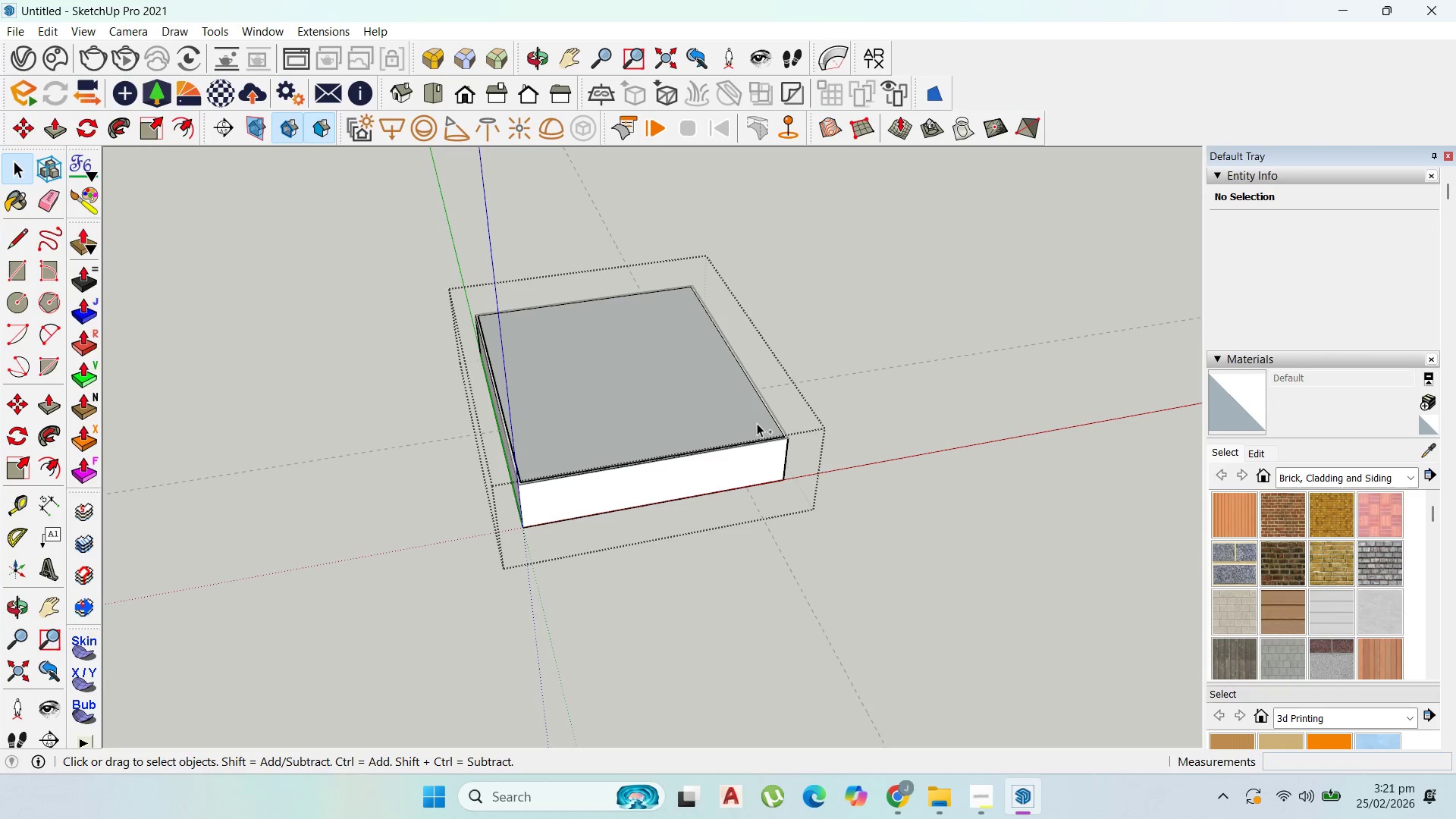 
key(Control+Z)
 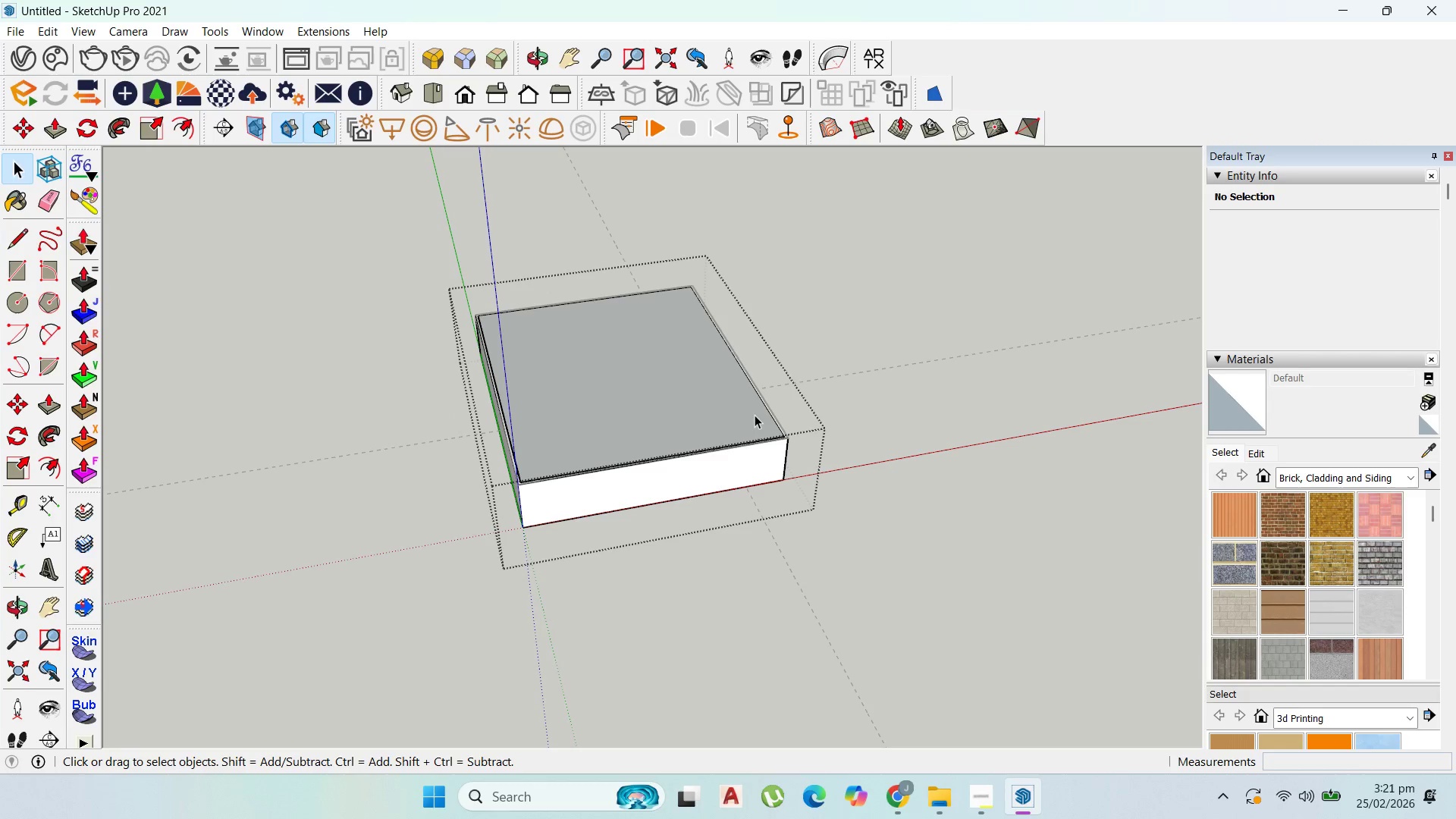 
left_click([755, 415])
 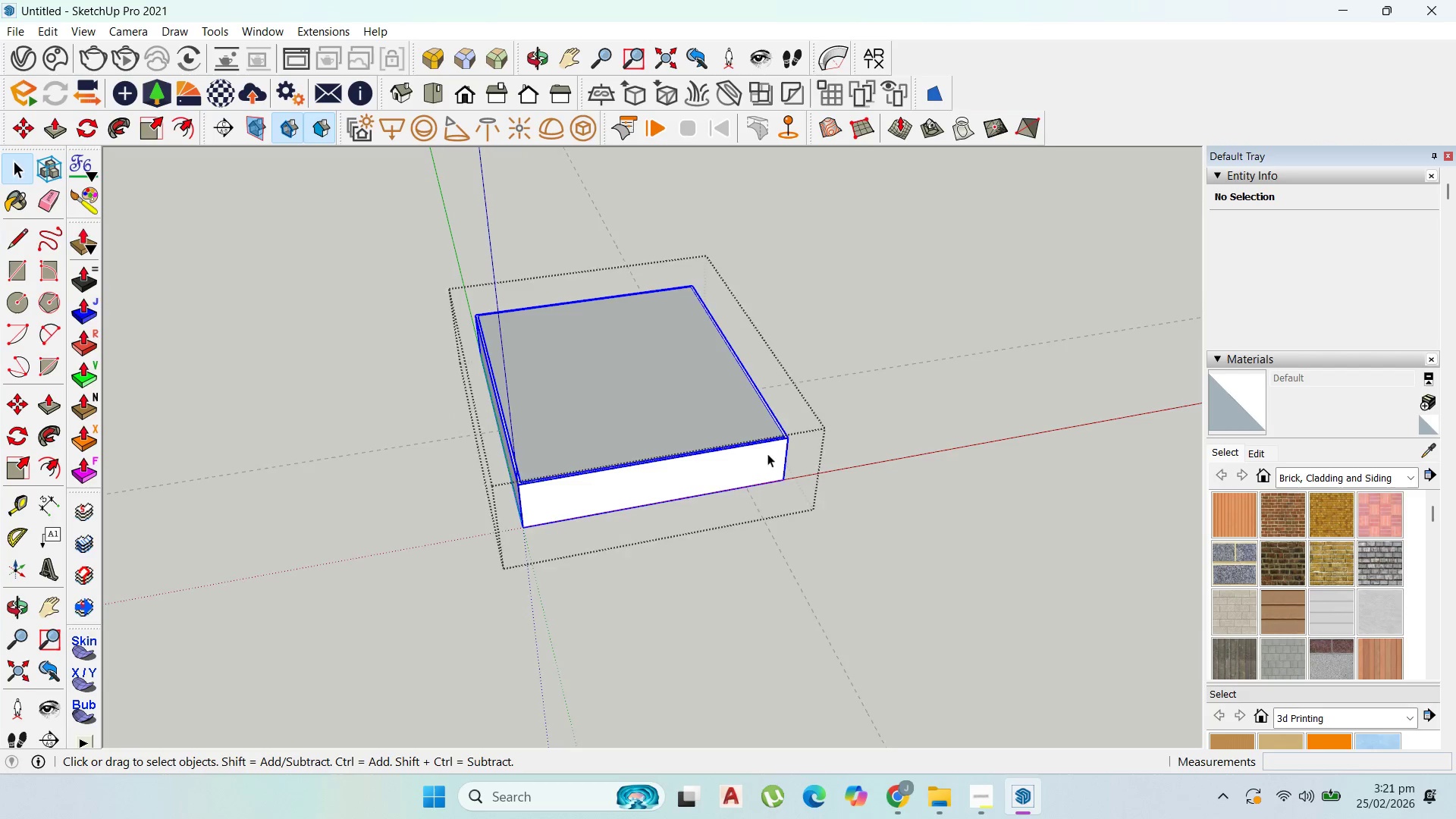 
key(Escape)
 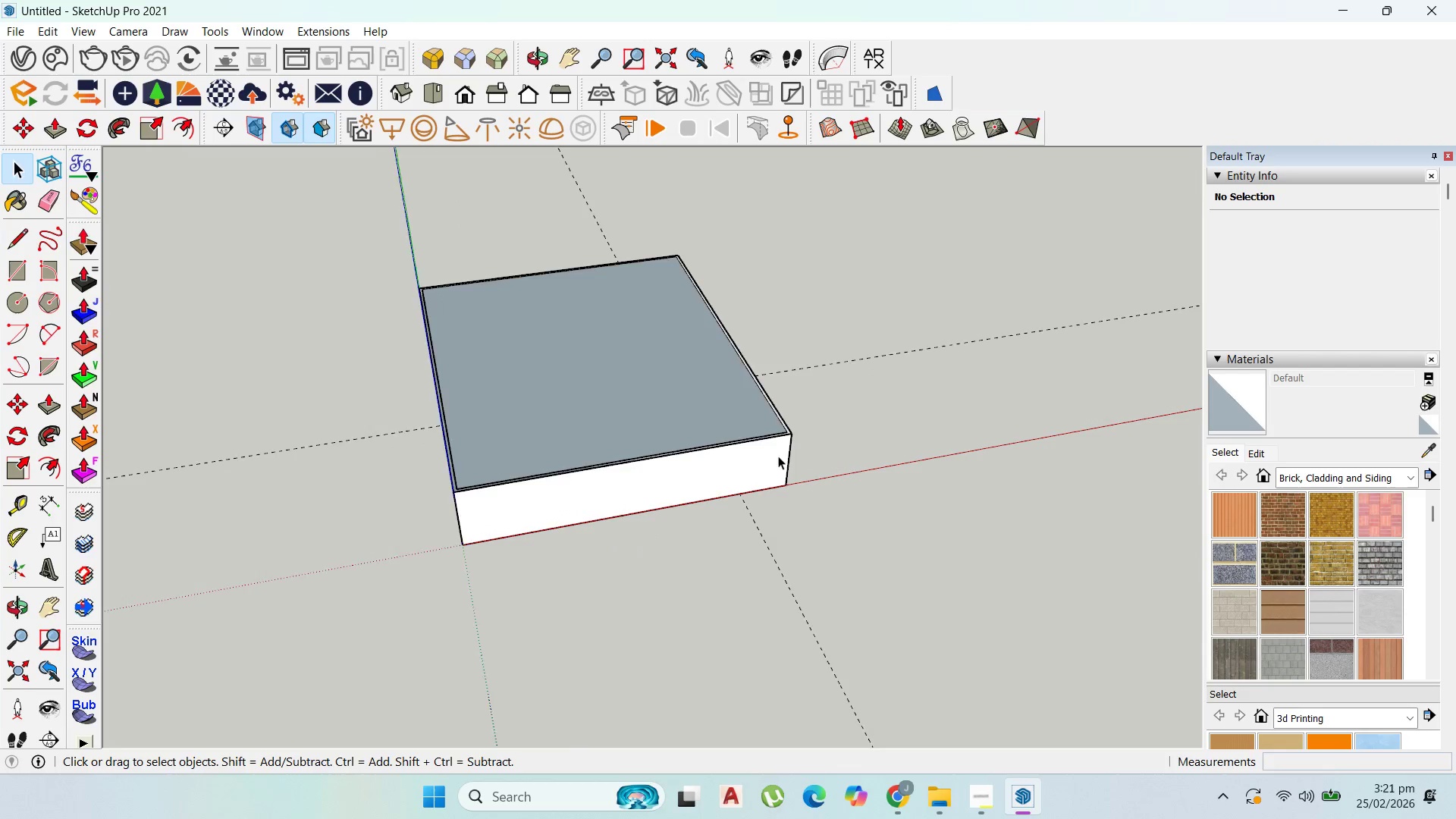 
key(Escape)
 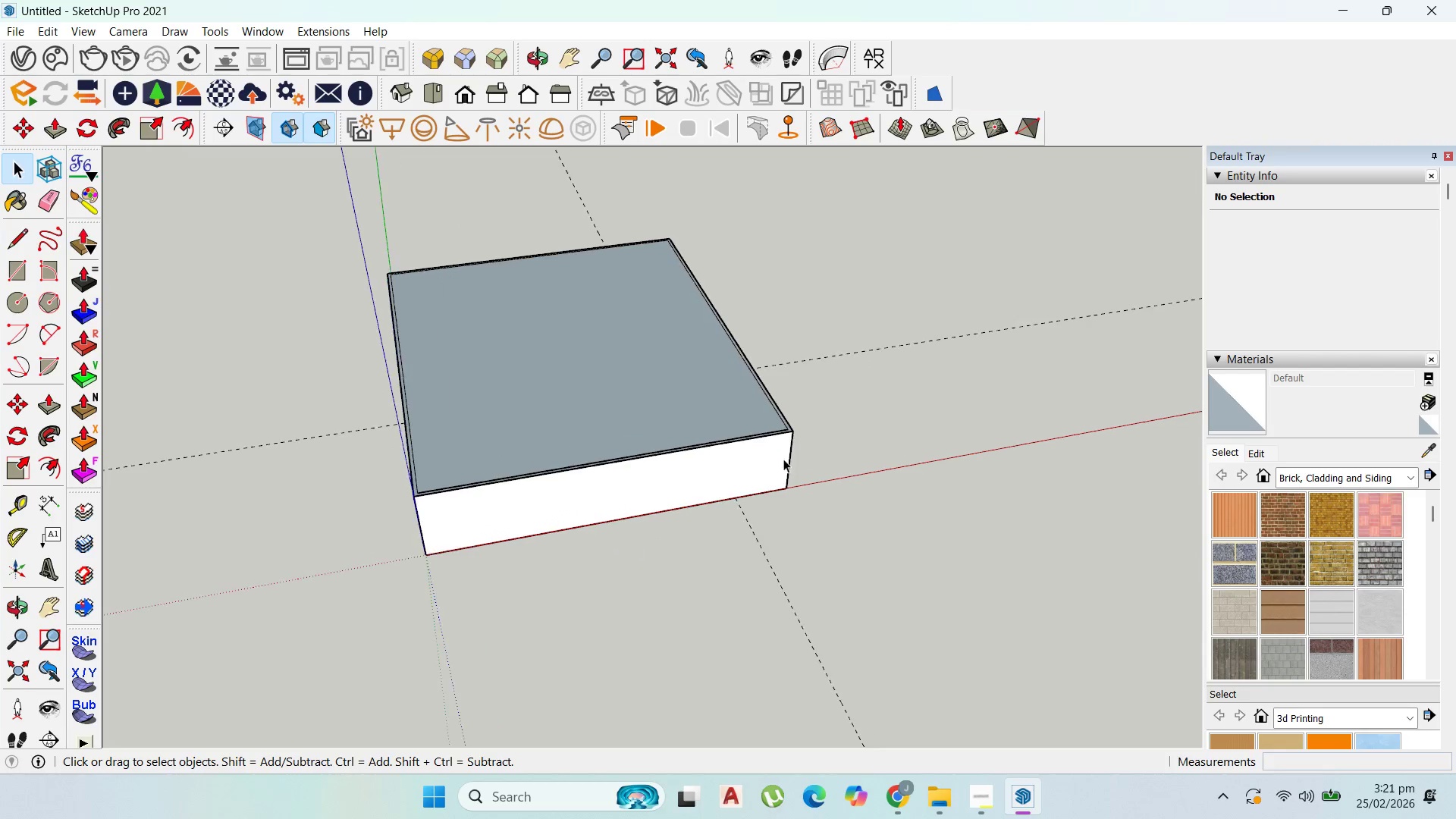 
key(Escape)
 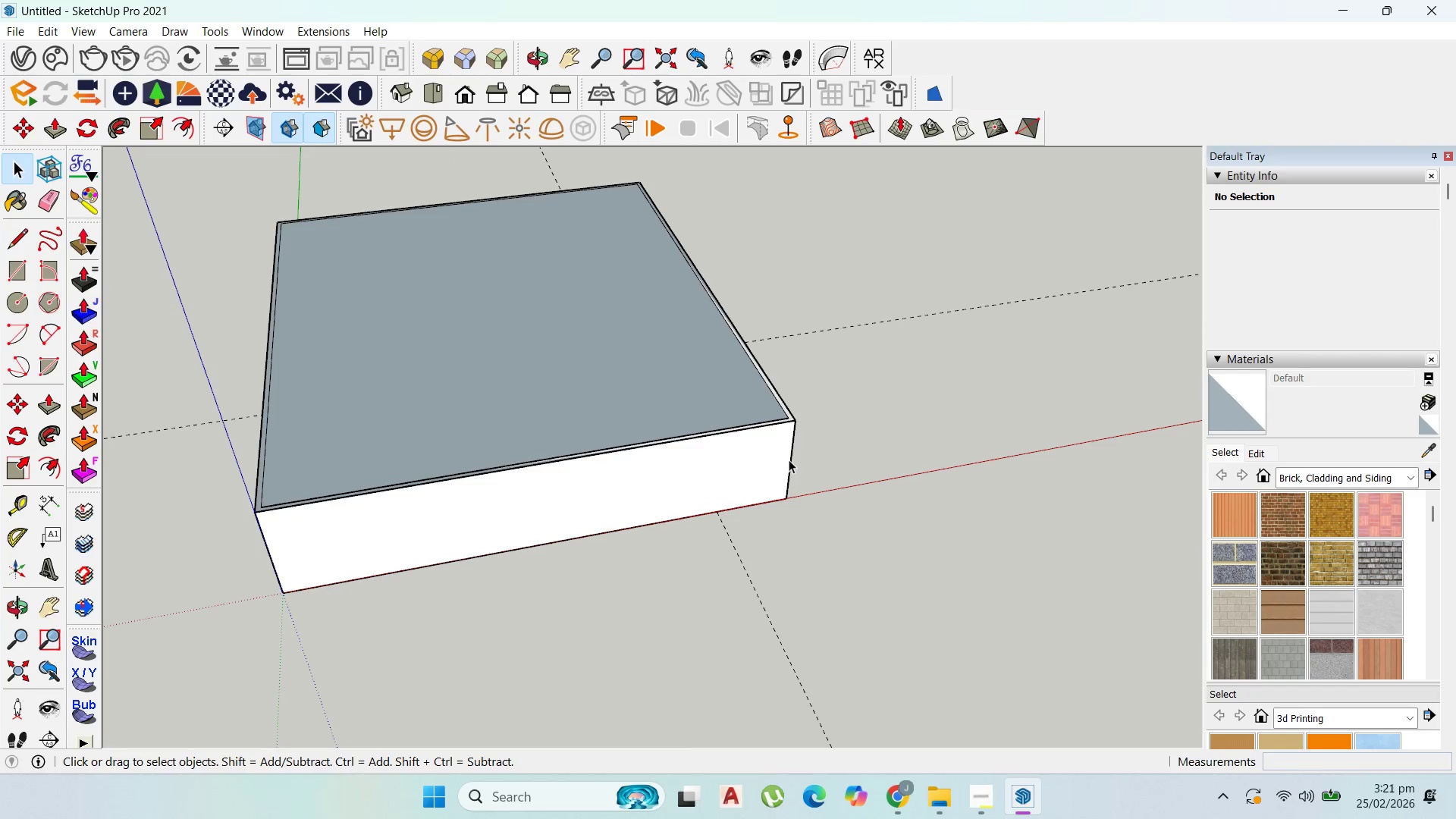 
double_click([789, 460])
 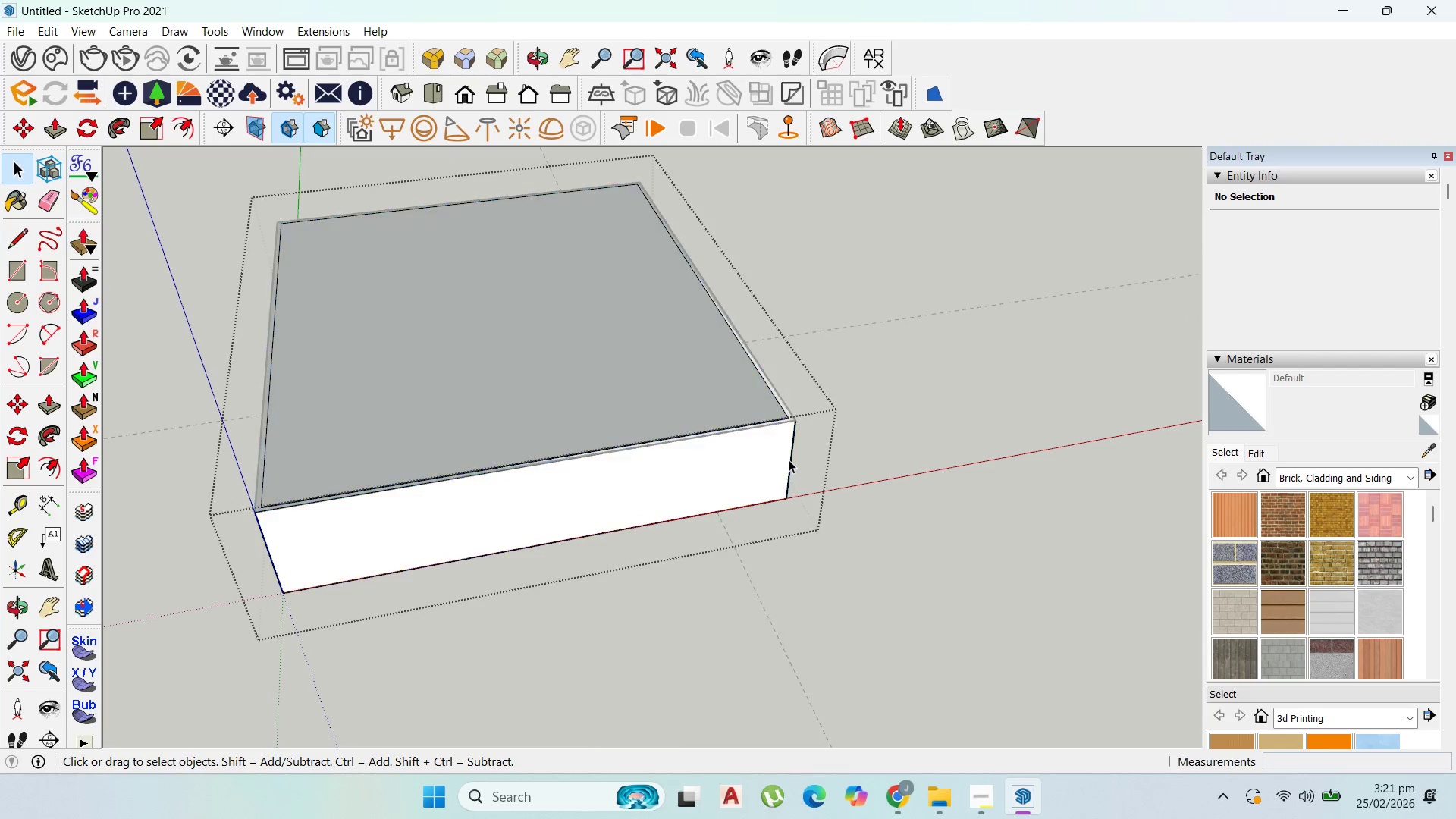 
triple_click([789, 460])
 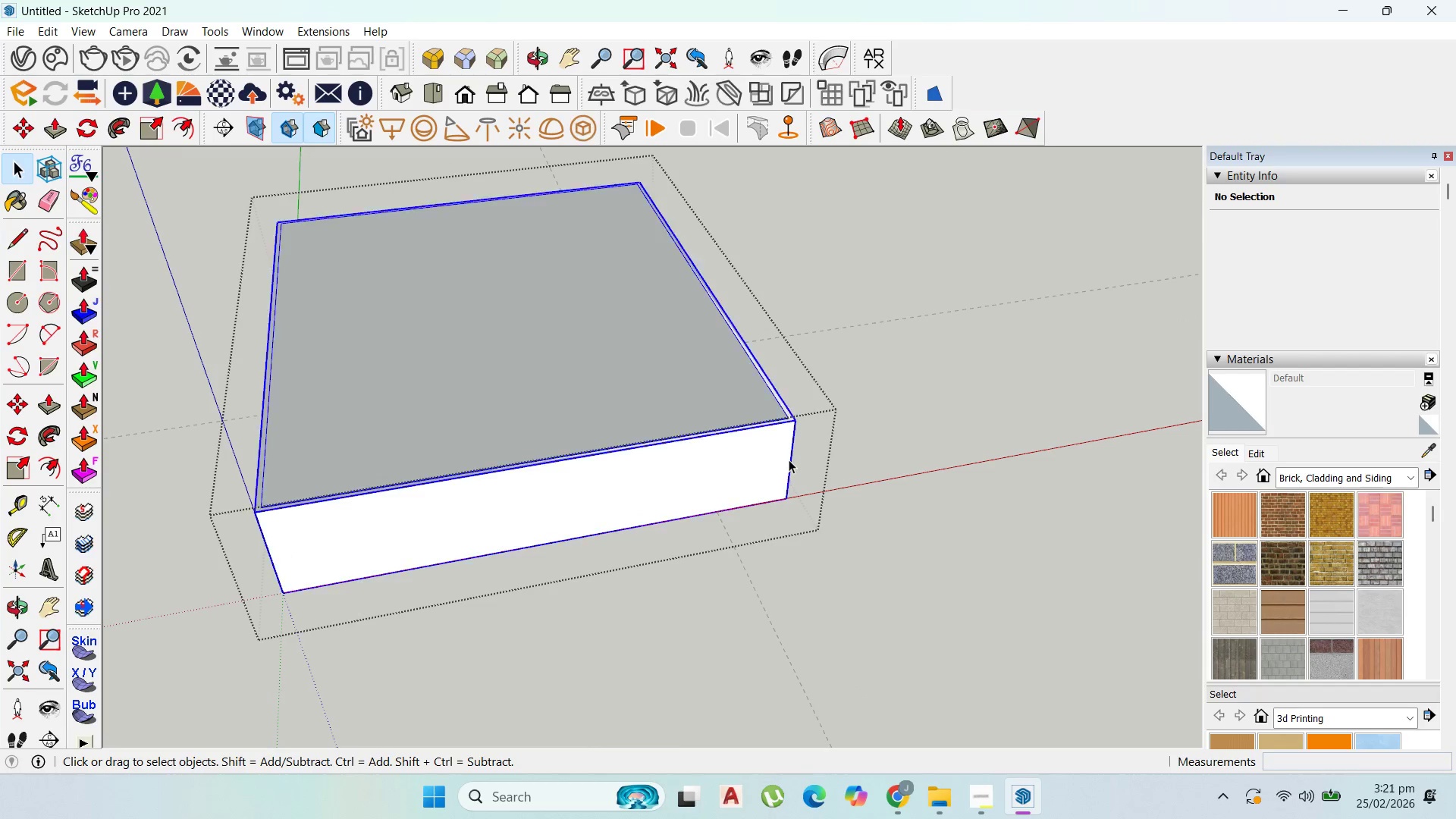 
scroll: coordinate [788, 460], scroll_direction: up, amount: 6.0
 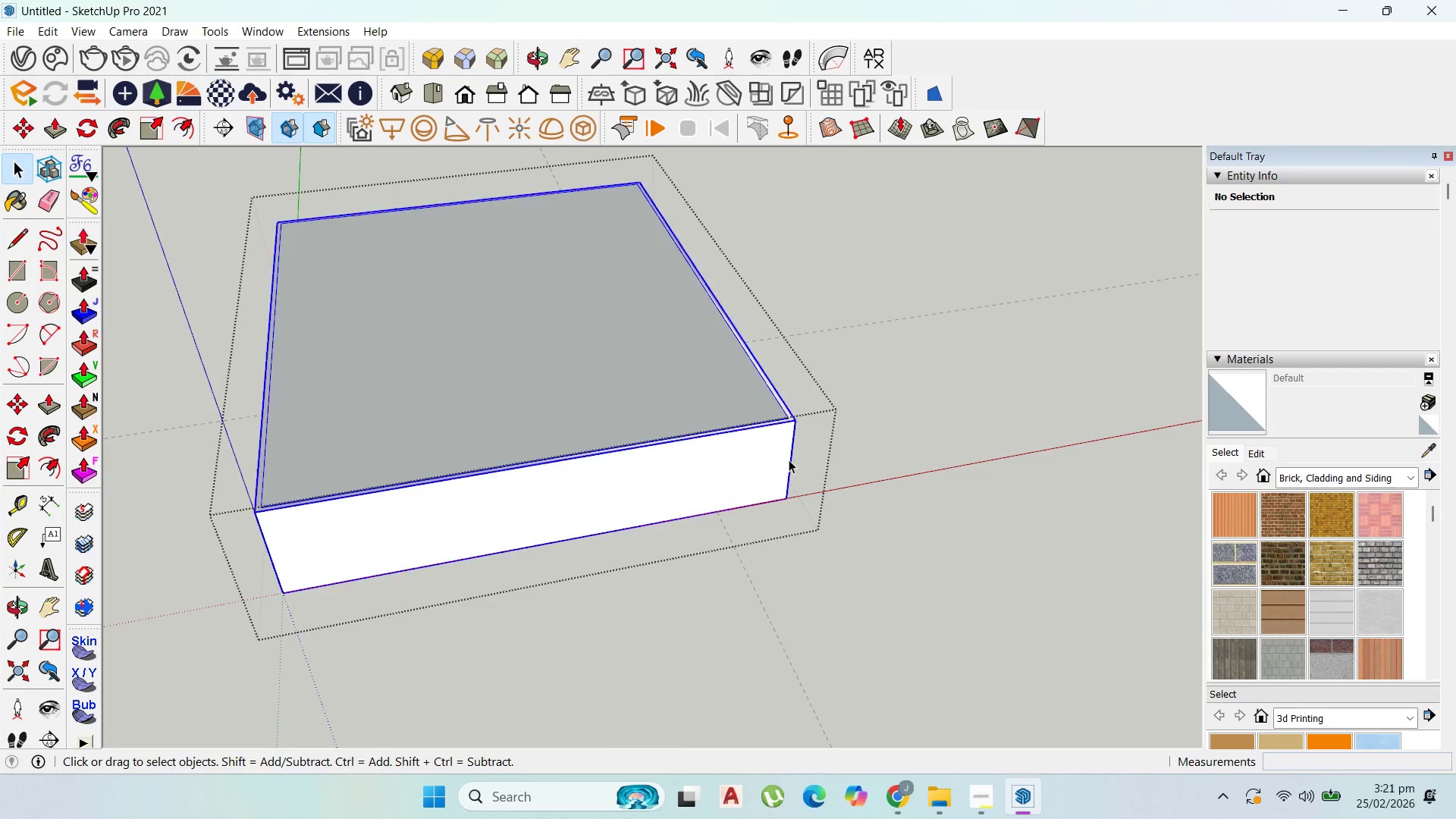 
triple_click([789, 460])
 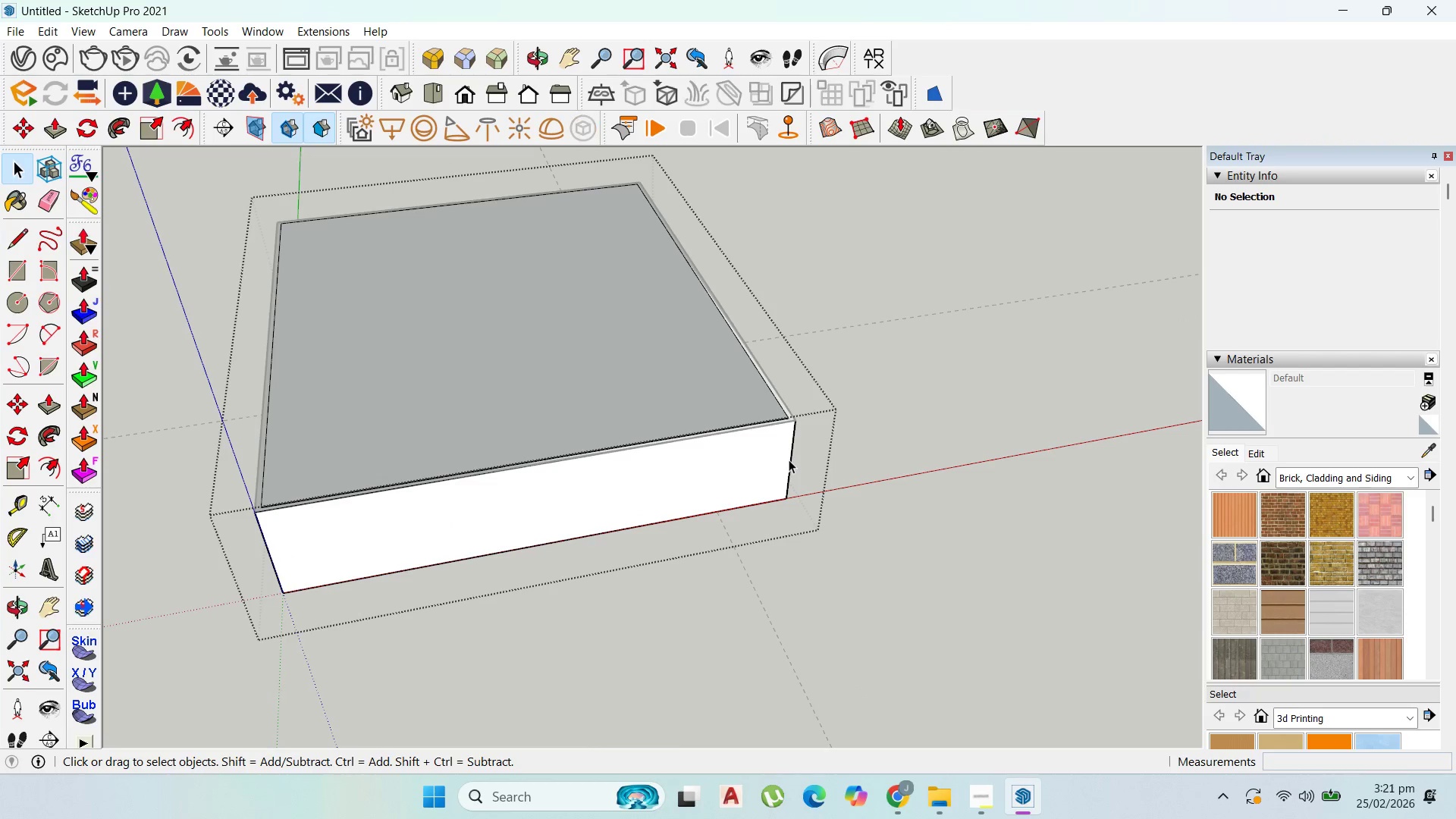 
triple_click([789, 460])
 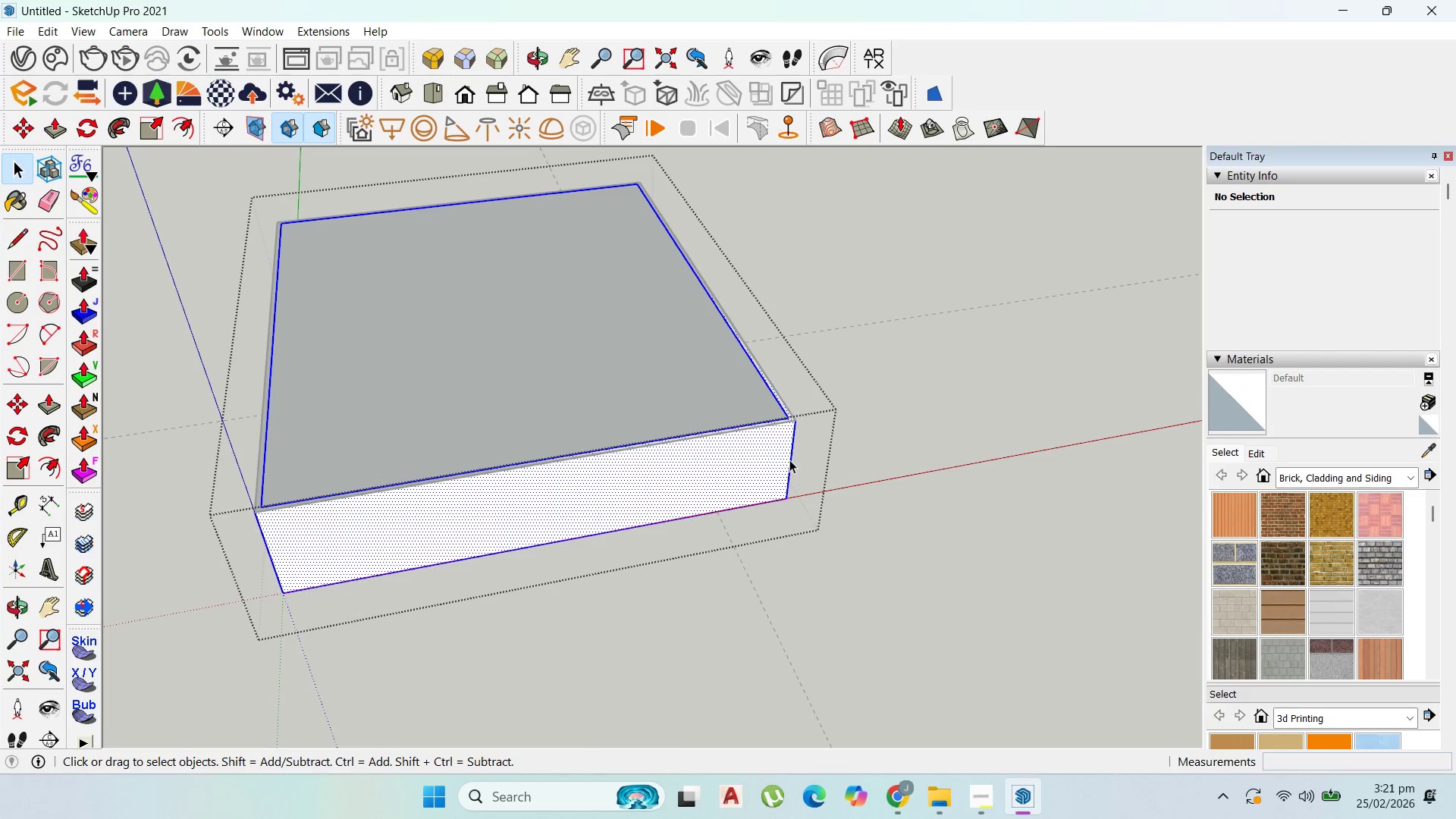 
triple_click([789, 460])
 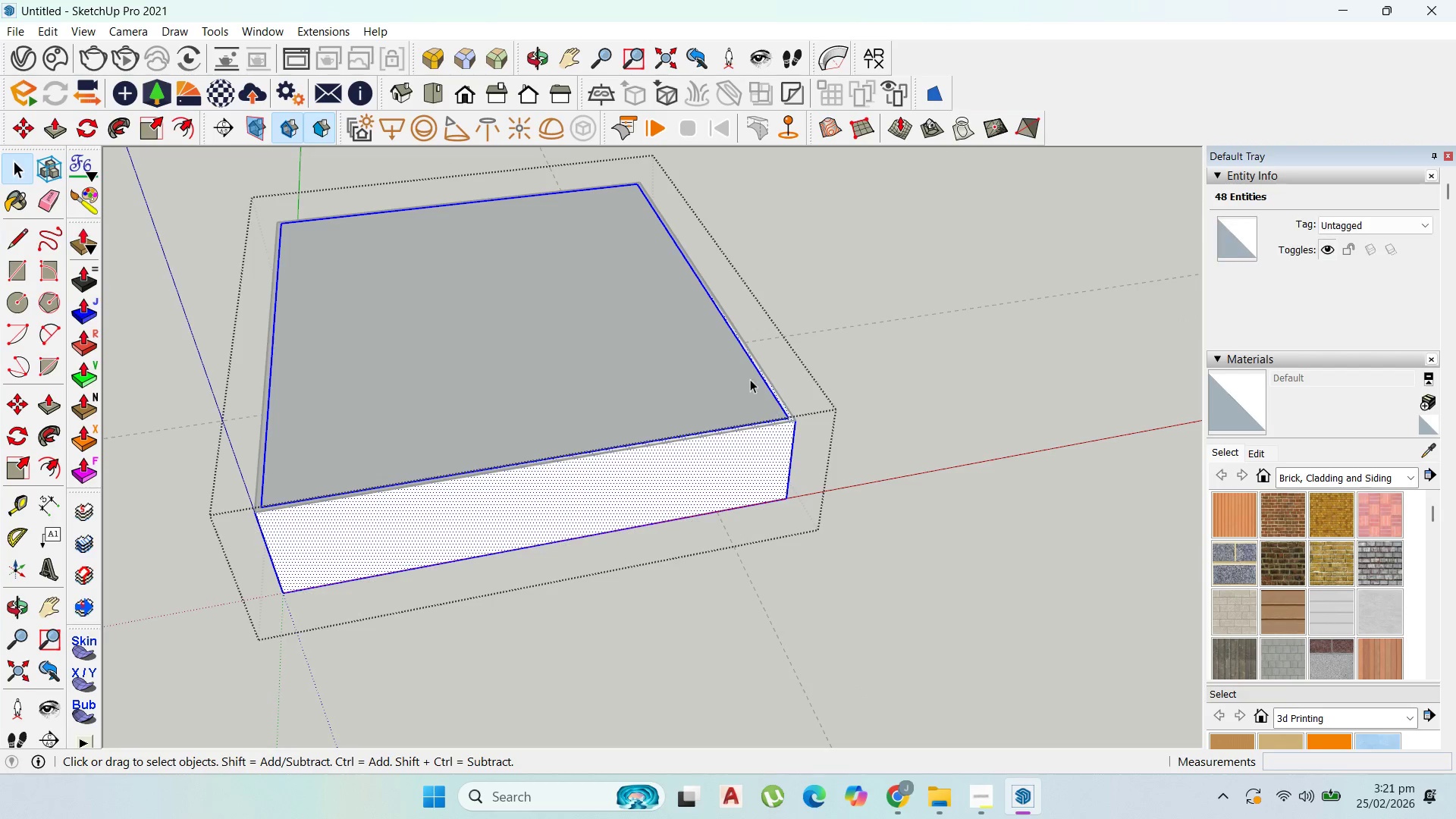 
scroll: coordinate [749, 376], scroll_direction: up, amount: 5.0
 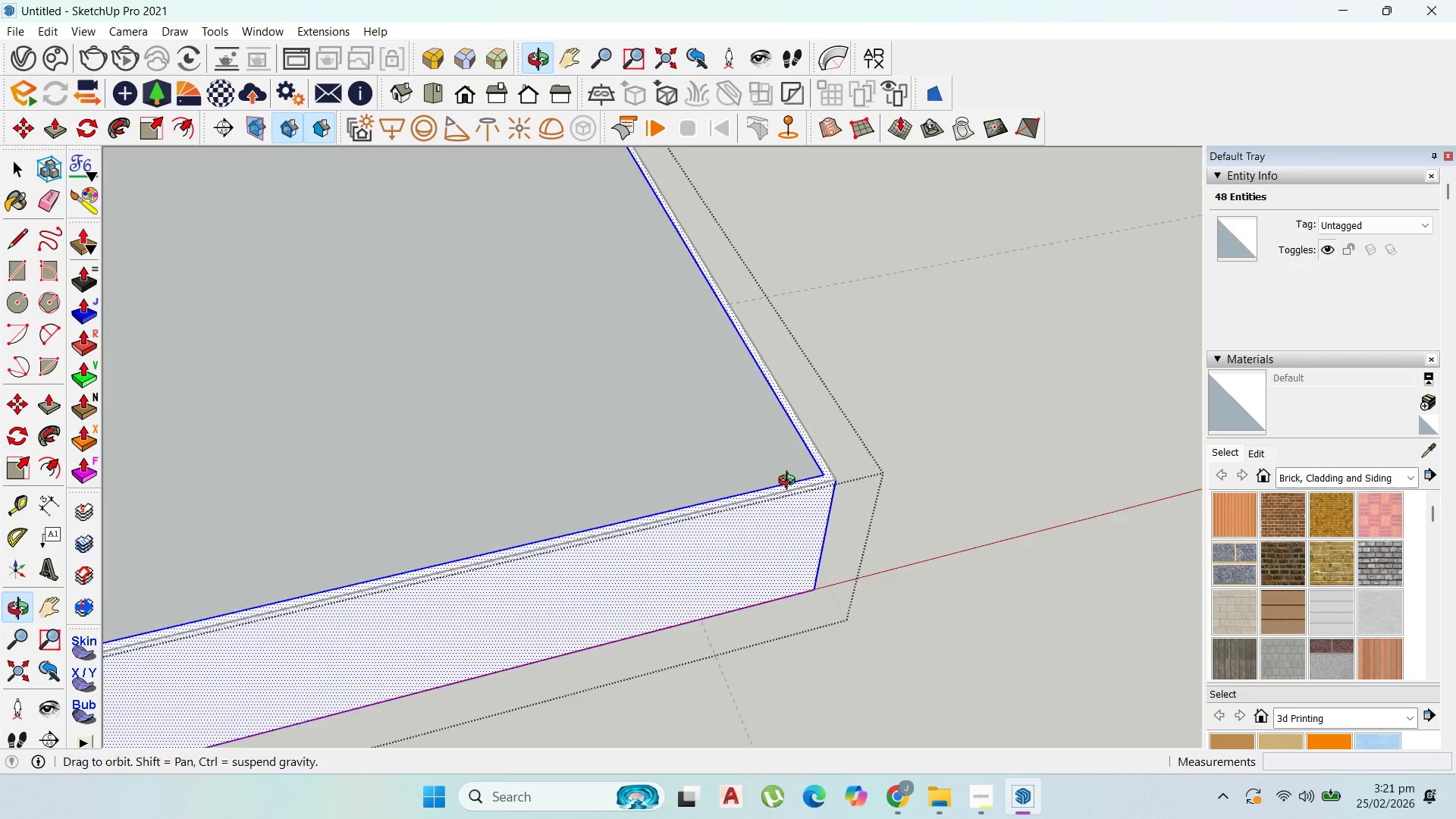 
key(P)
 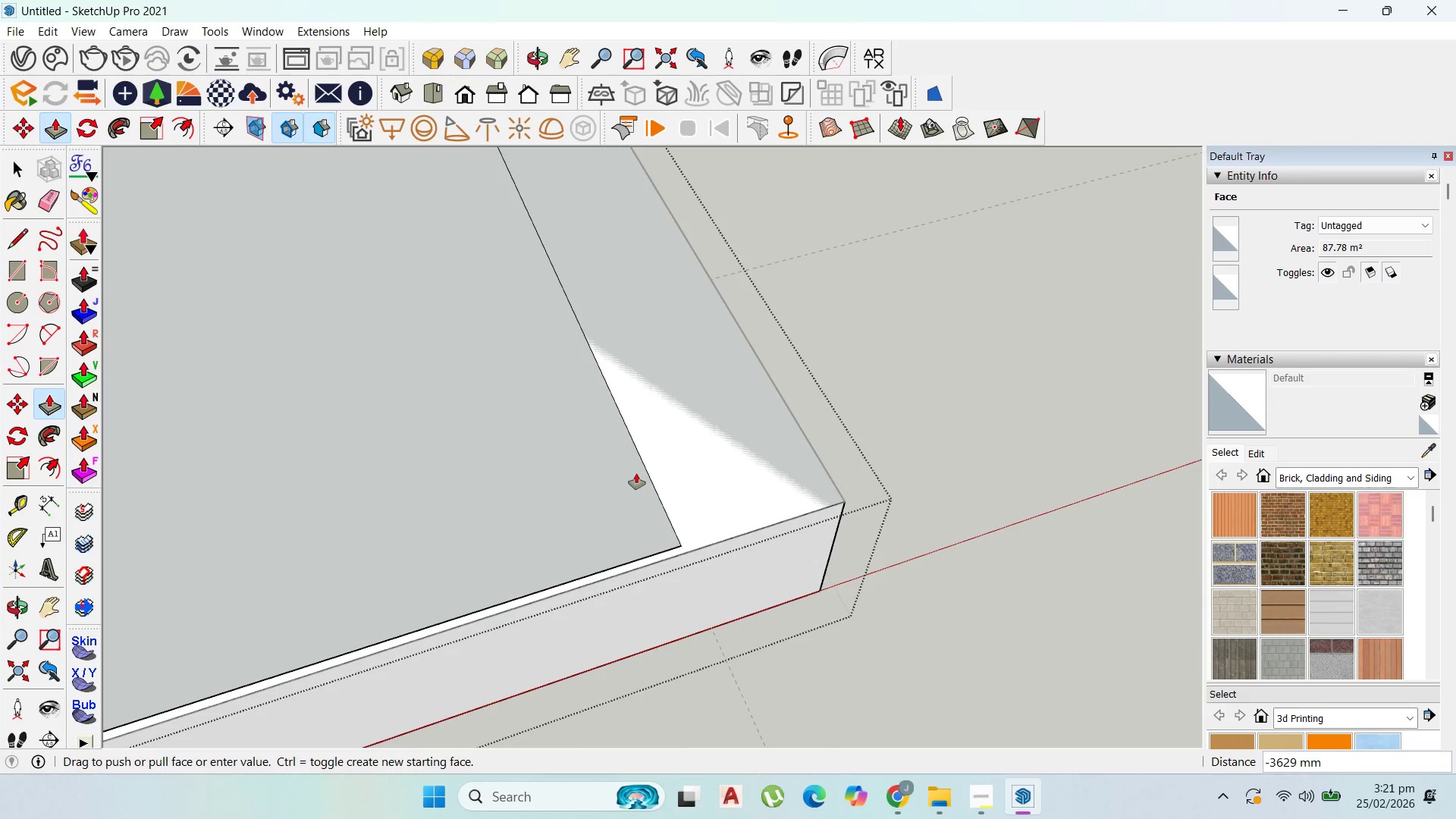 
scroll: coordinate [636, 473], scroll_direction: down, amount: 4.0
 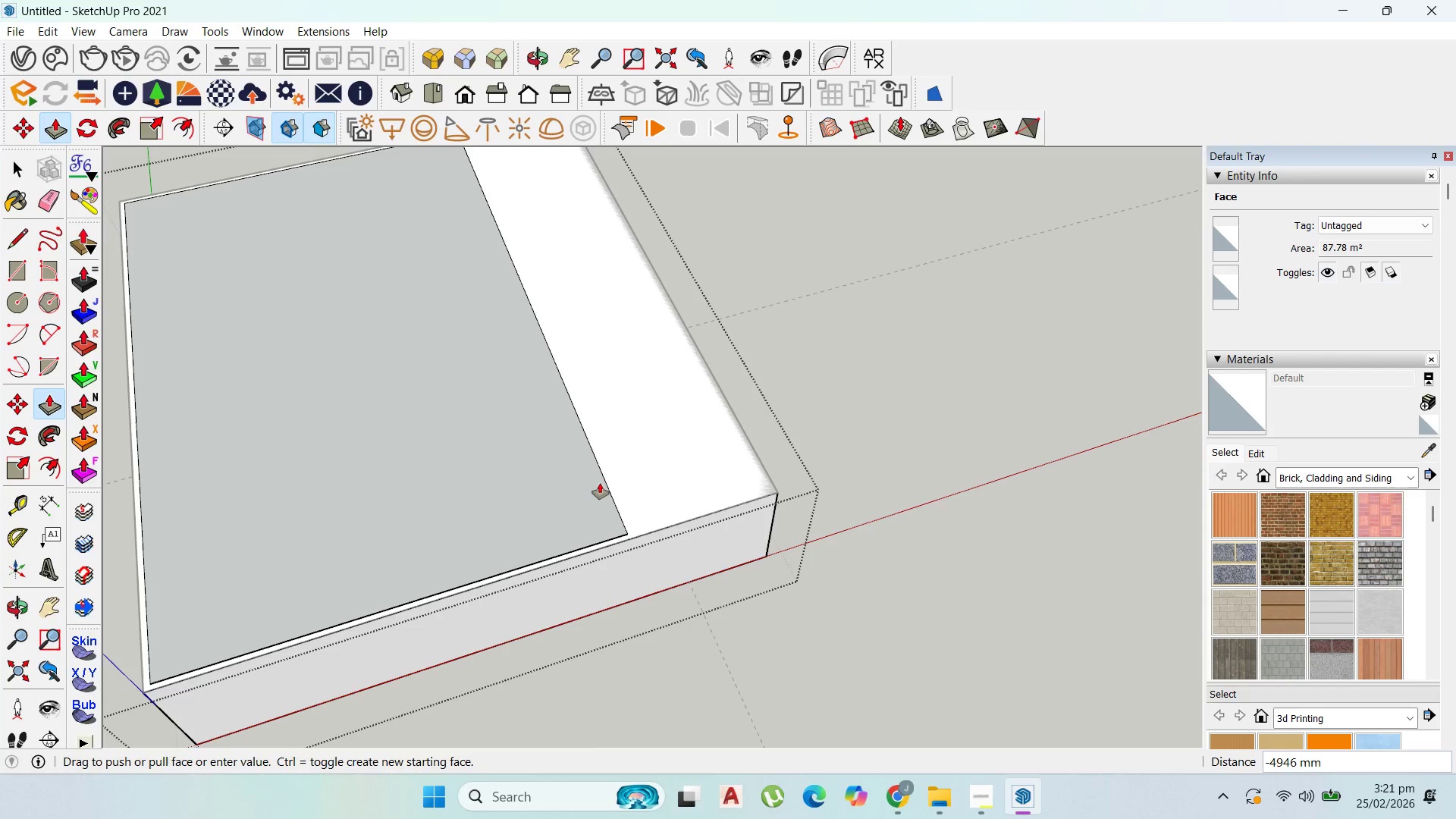 
type(4000)
 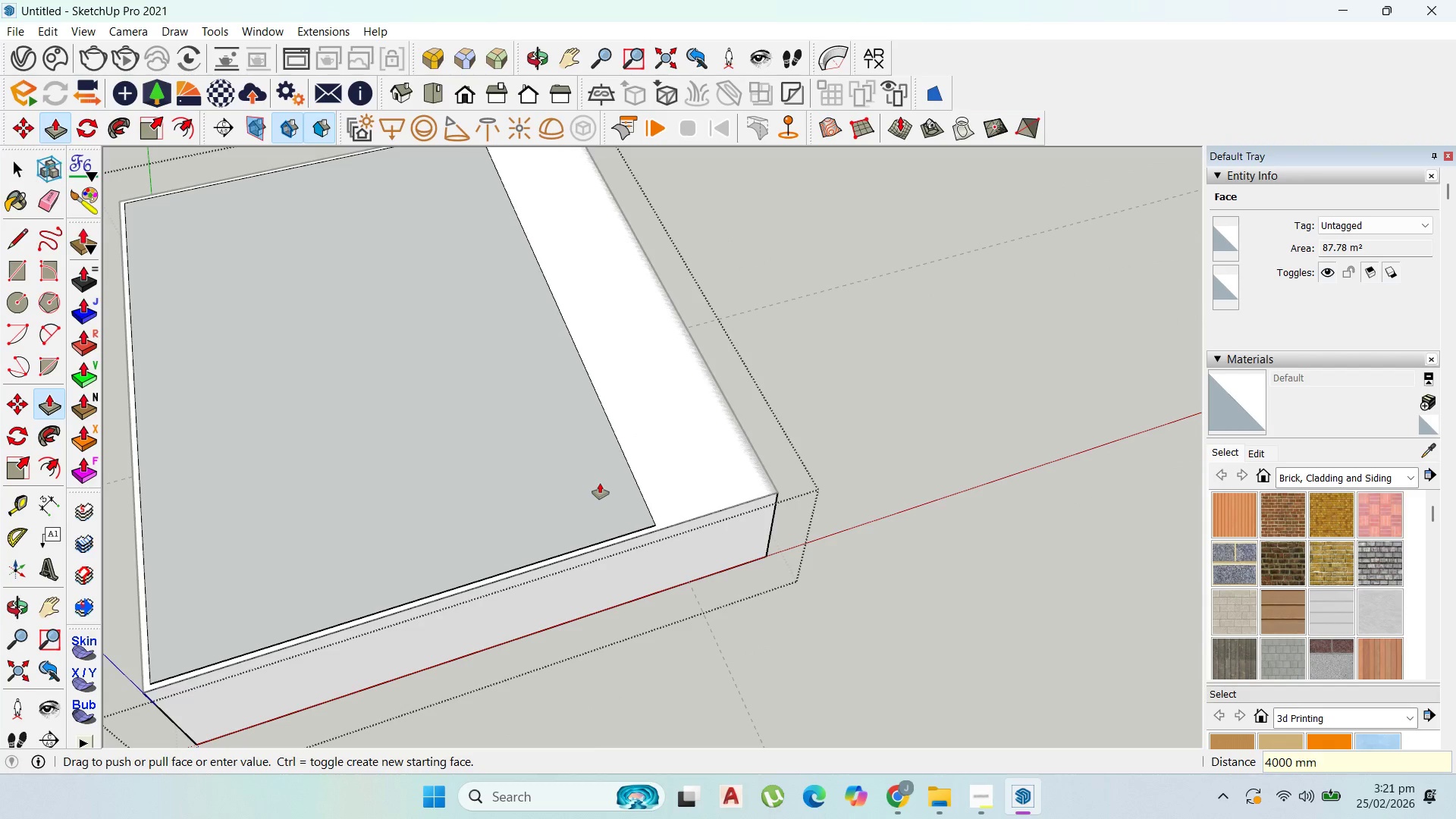 
key(Enter)
 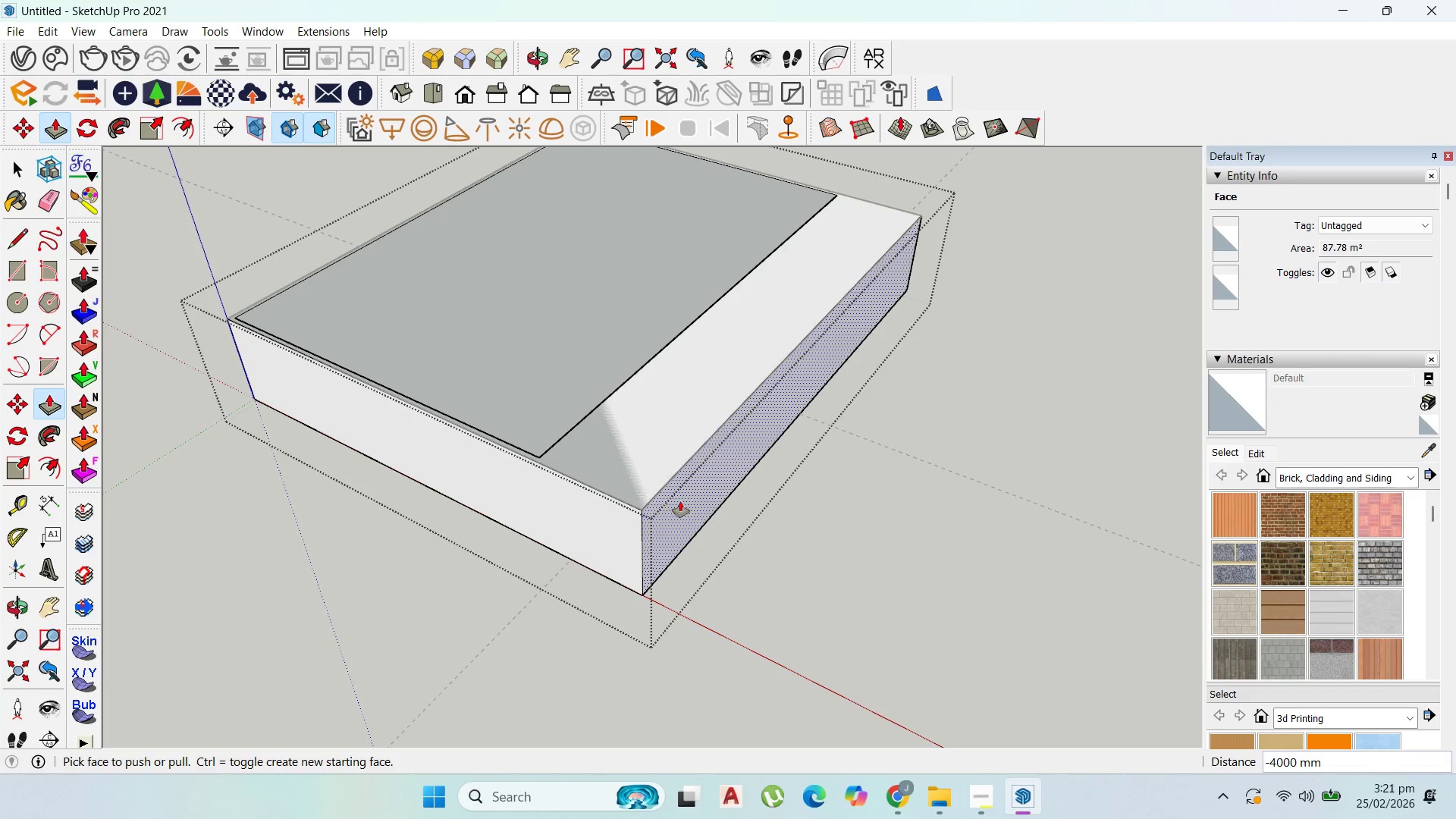 
double_click([685, 501])
 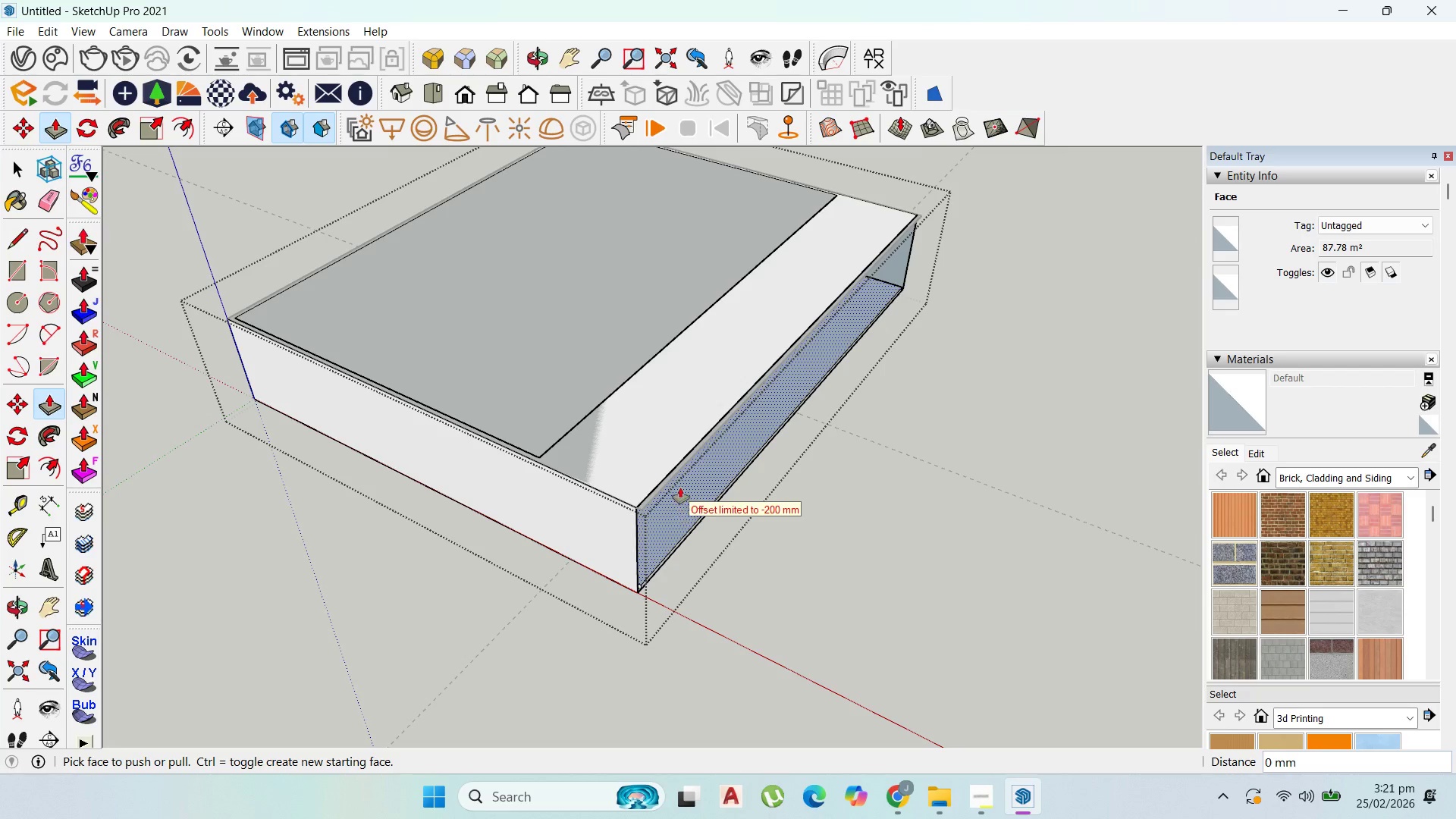 
key(Control+Z)
 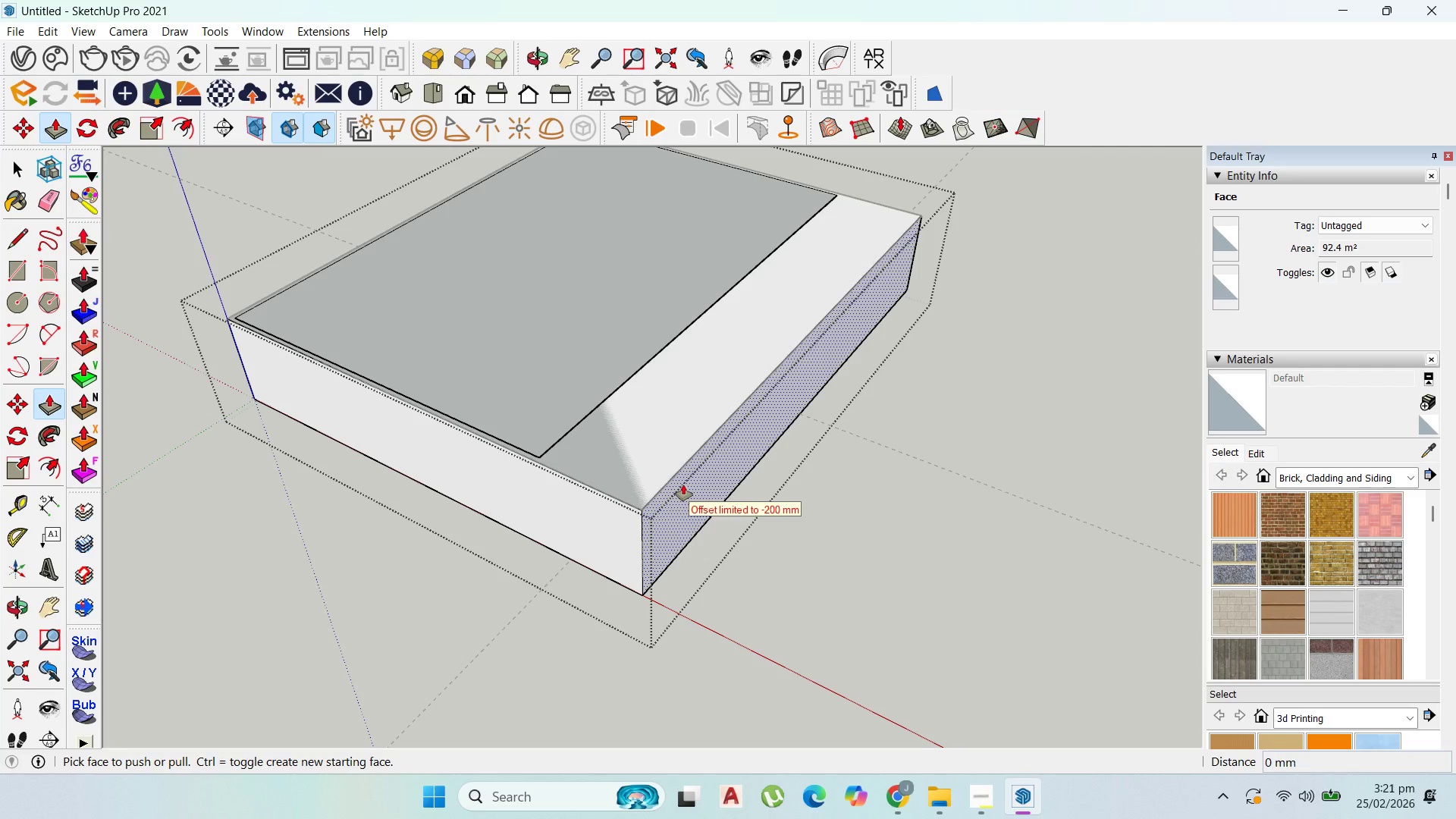 
left_click([683, 485])
 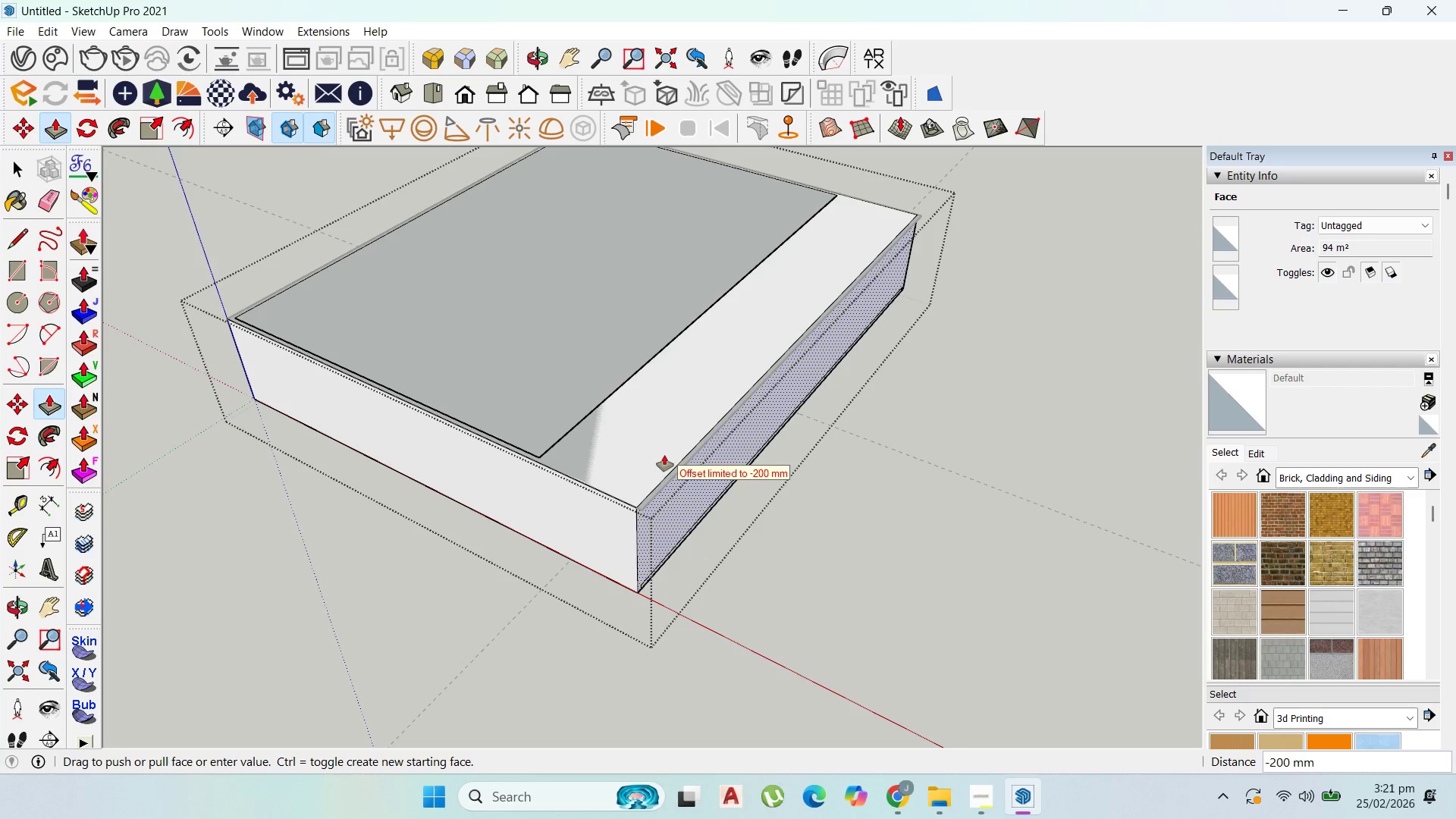 
left_click([664, 455])
 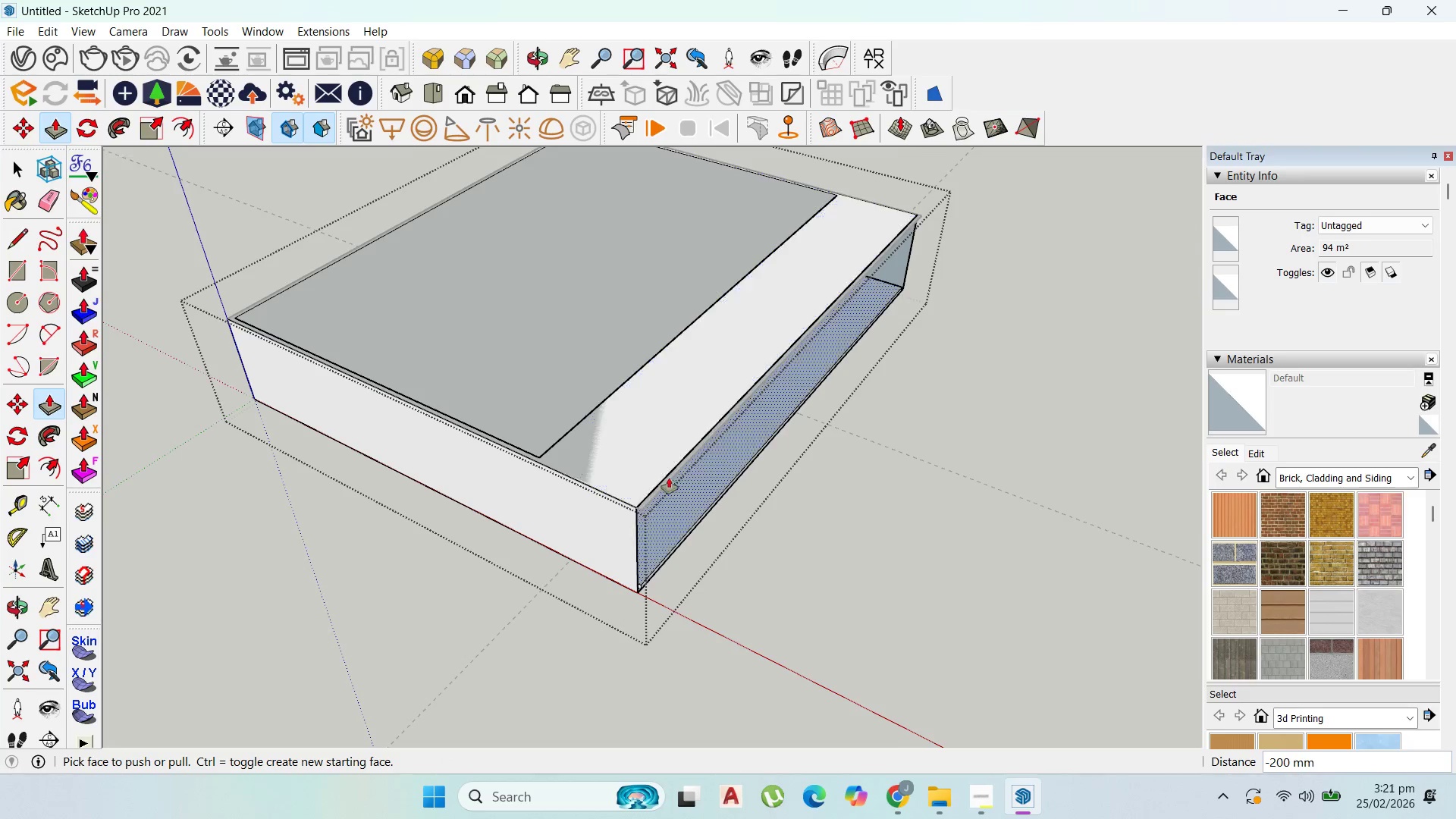 
key(Control+Z)
 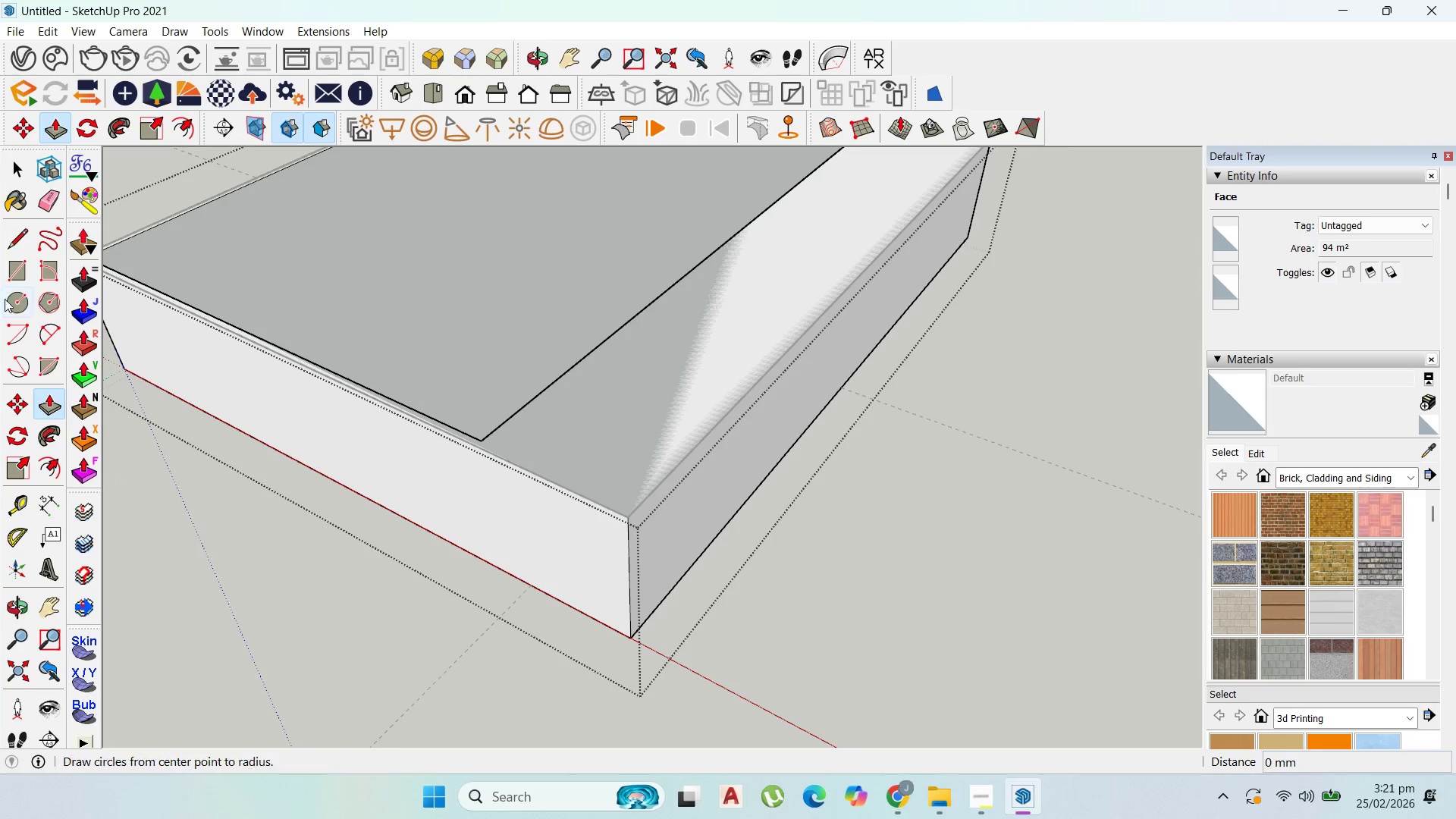 
scroll: coordinate [673, 507], scroll_direction: up, amount: 3.0
 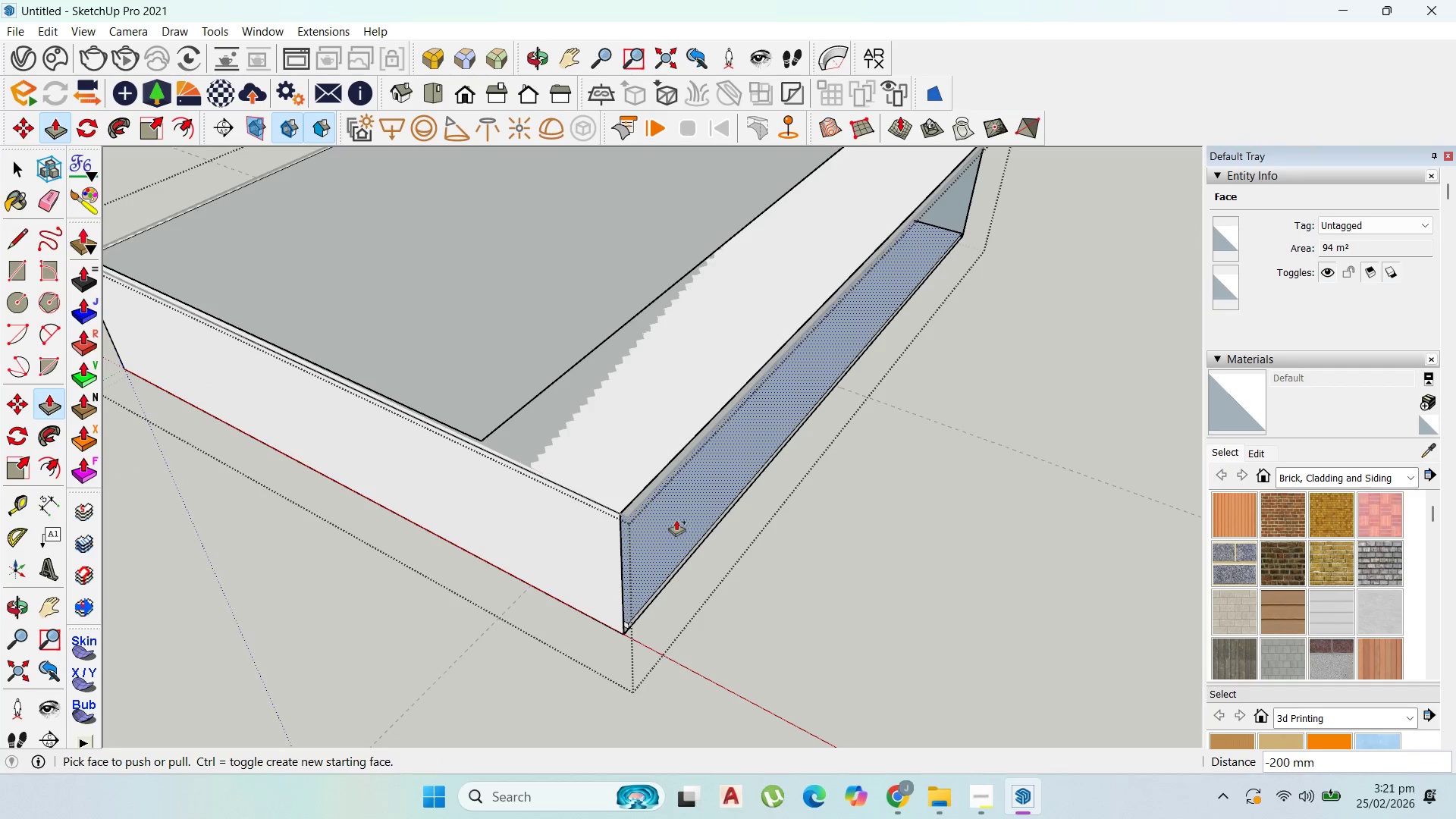 
key(Control+Z)
 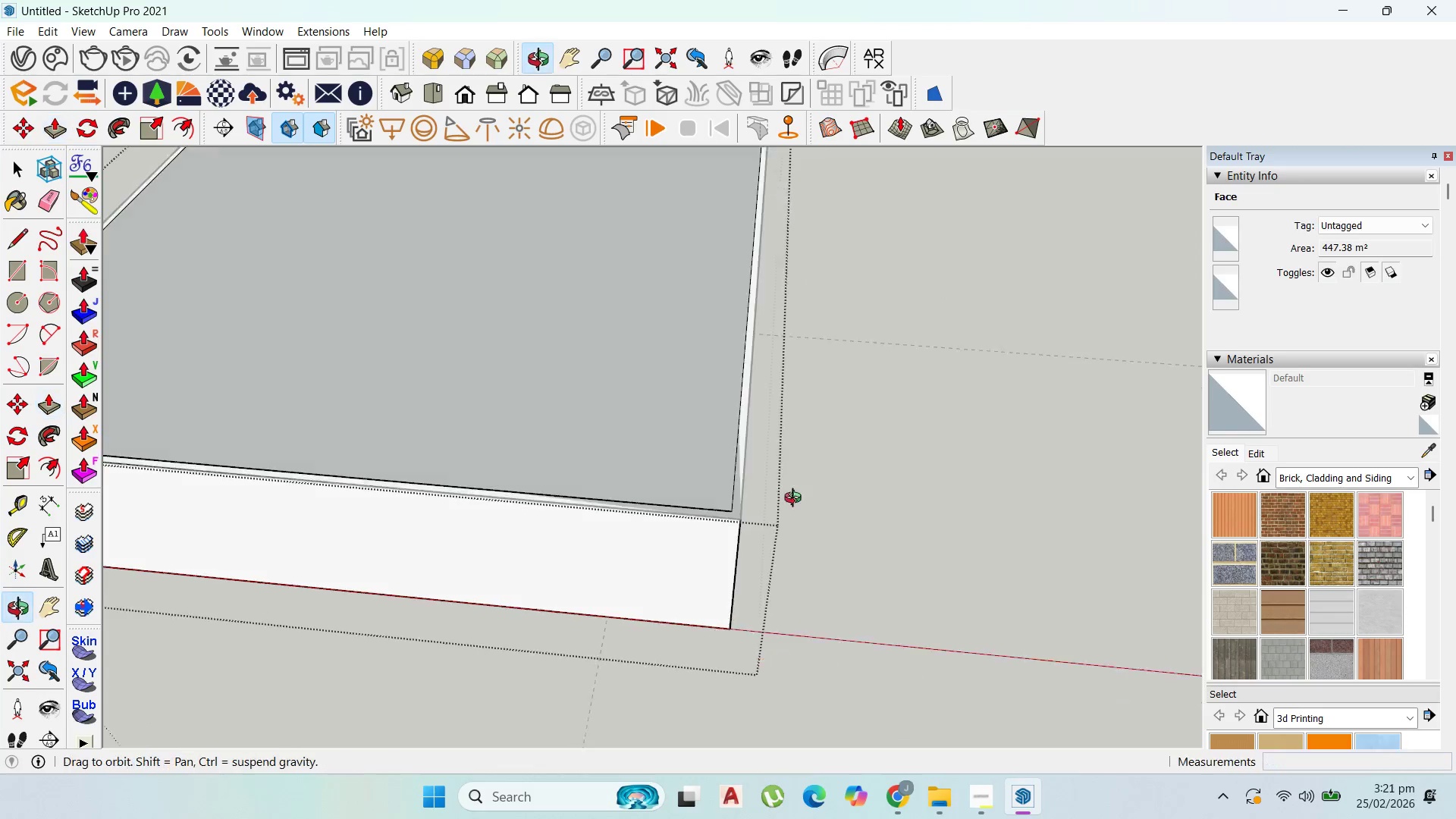 
wait(6.14)
 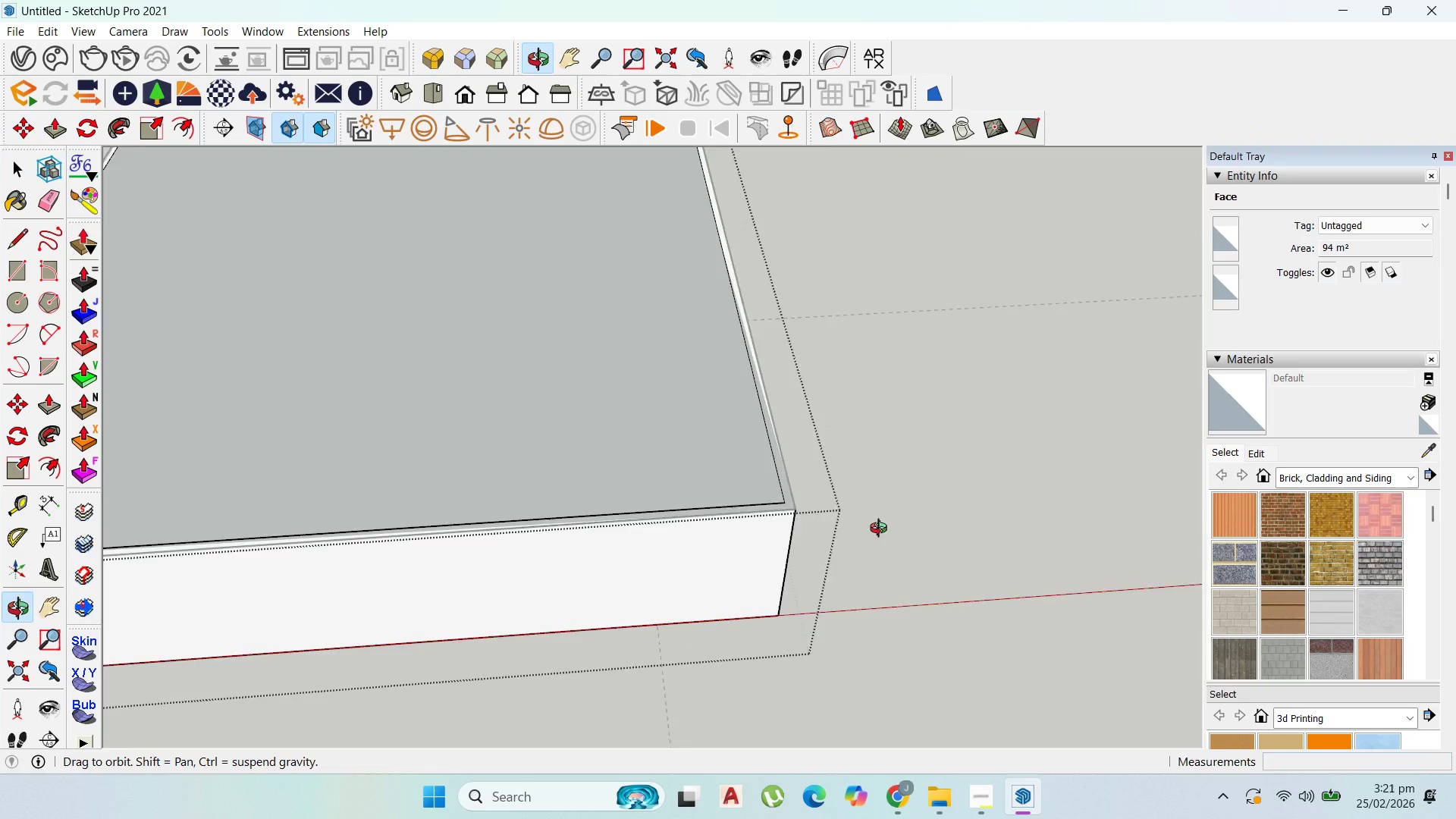 
left_click([657, 416])
 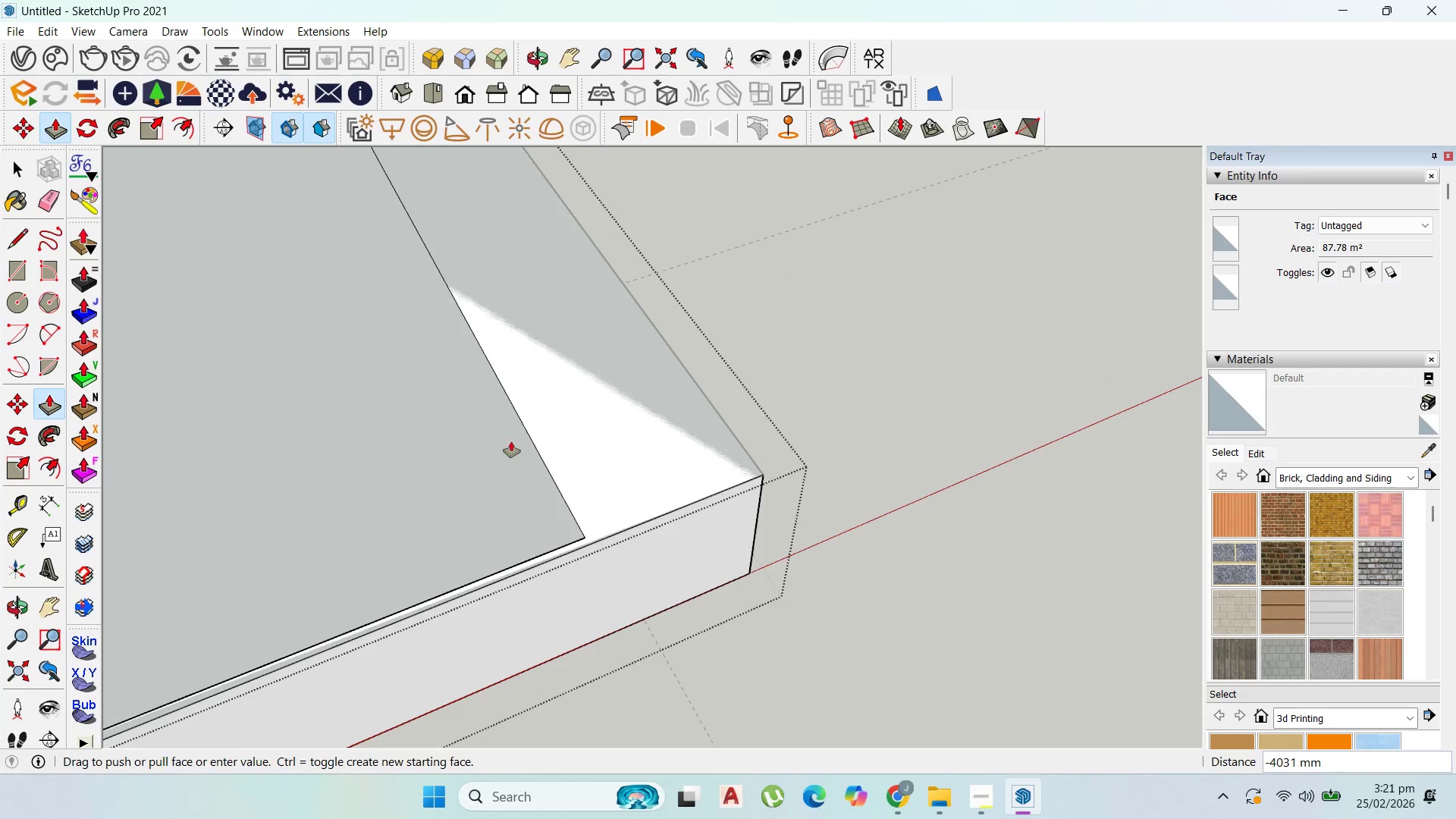 
scroll: coordinate [523, 441], scroll_direction: down, amount: 3.0
 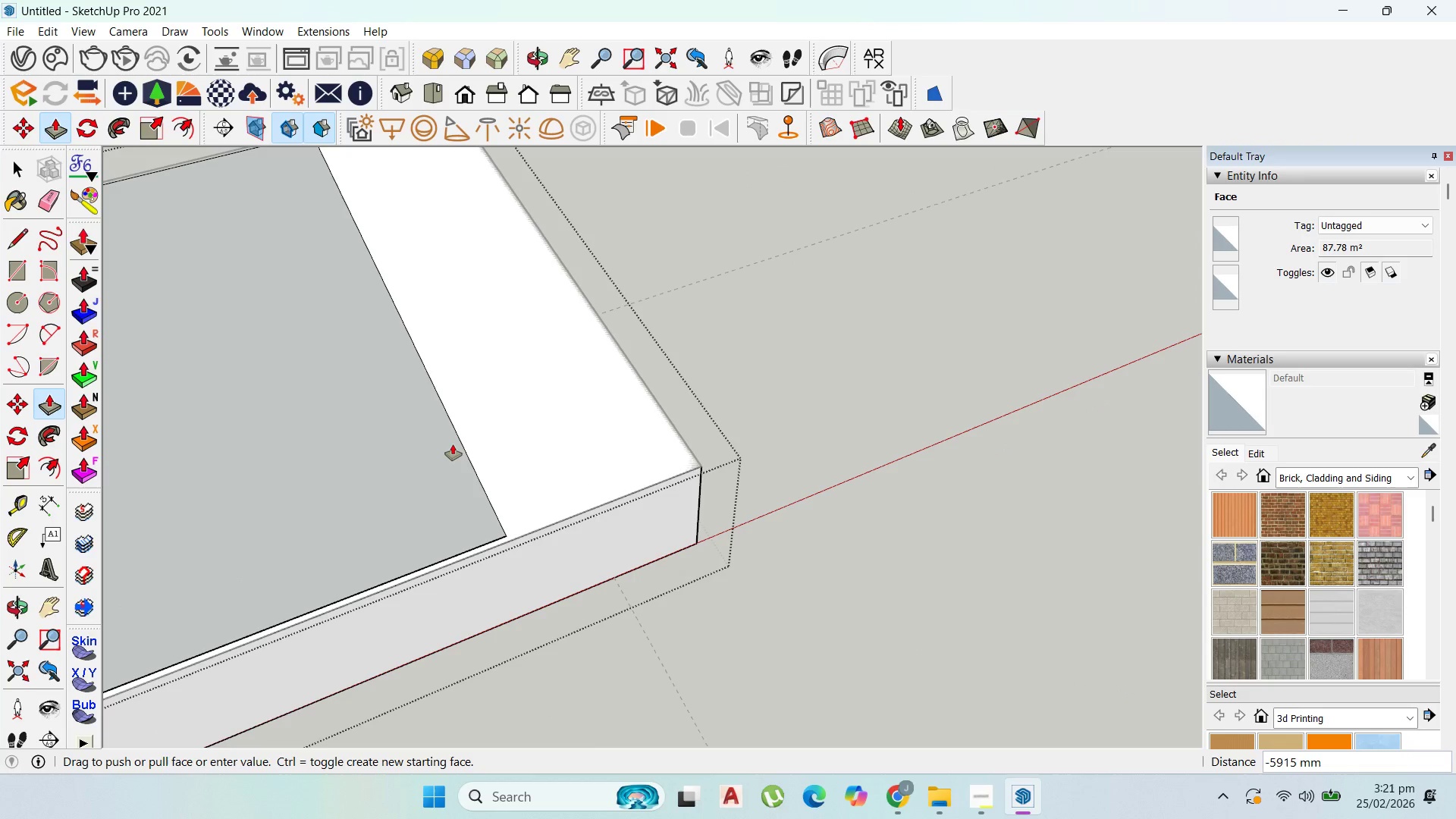 
key(Escape)
 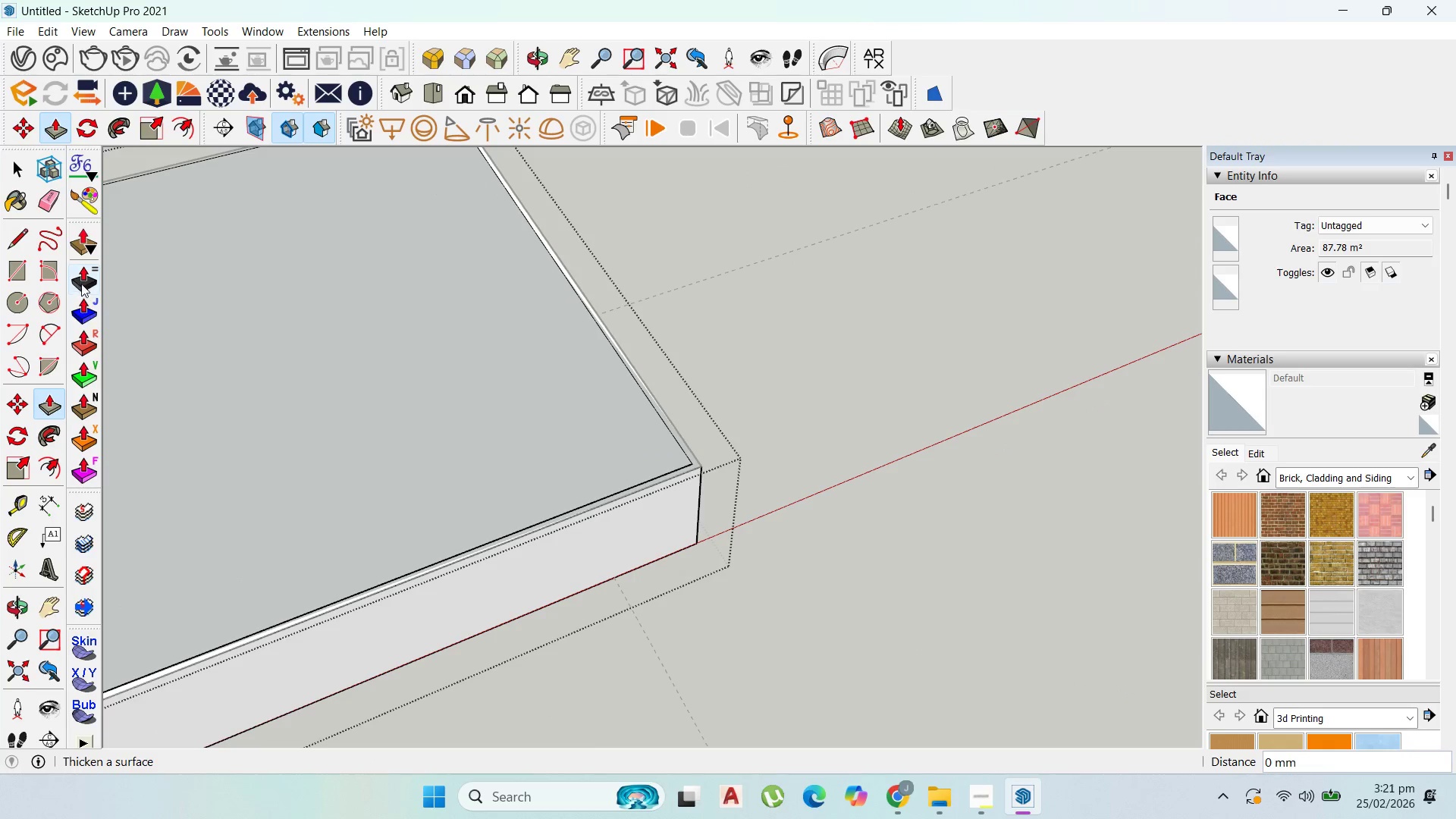 
left_click([81, 283])
 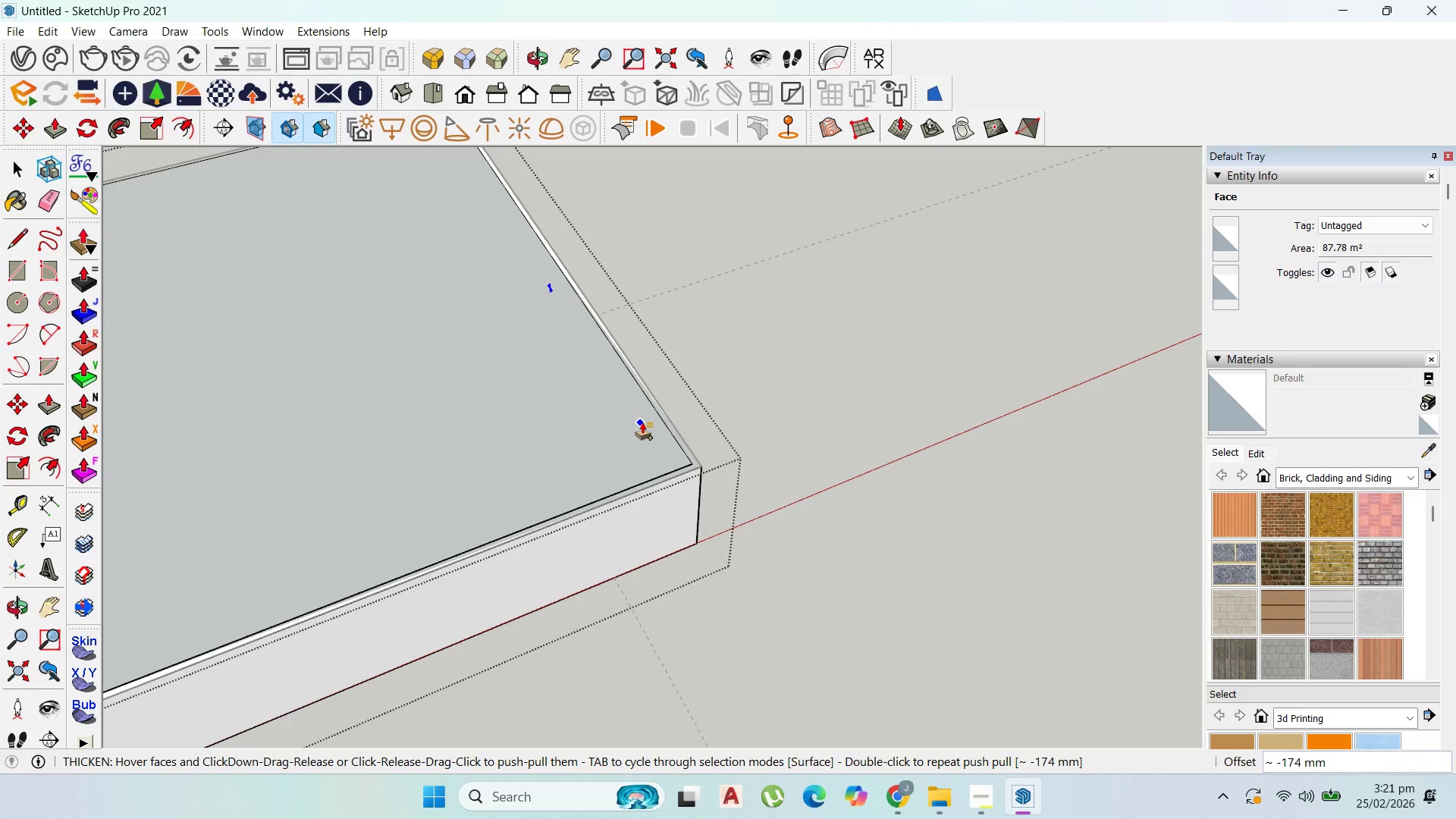 
left_click([640, 422])
 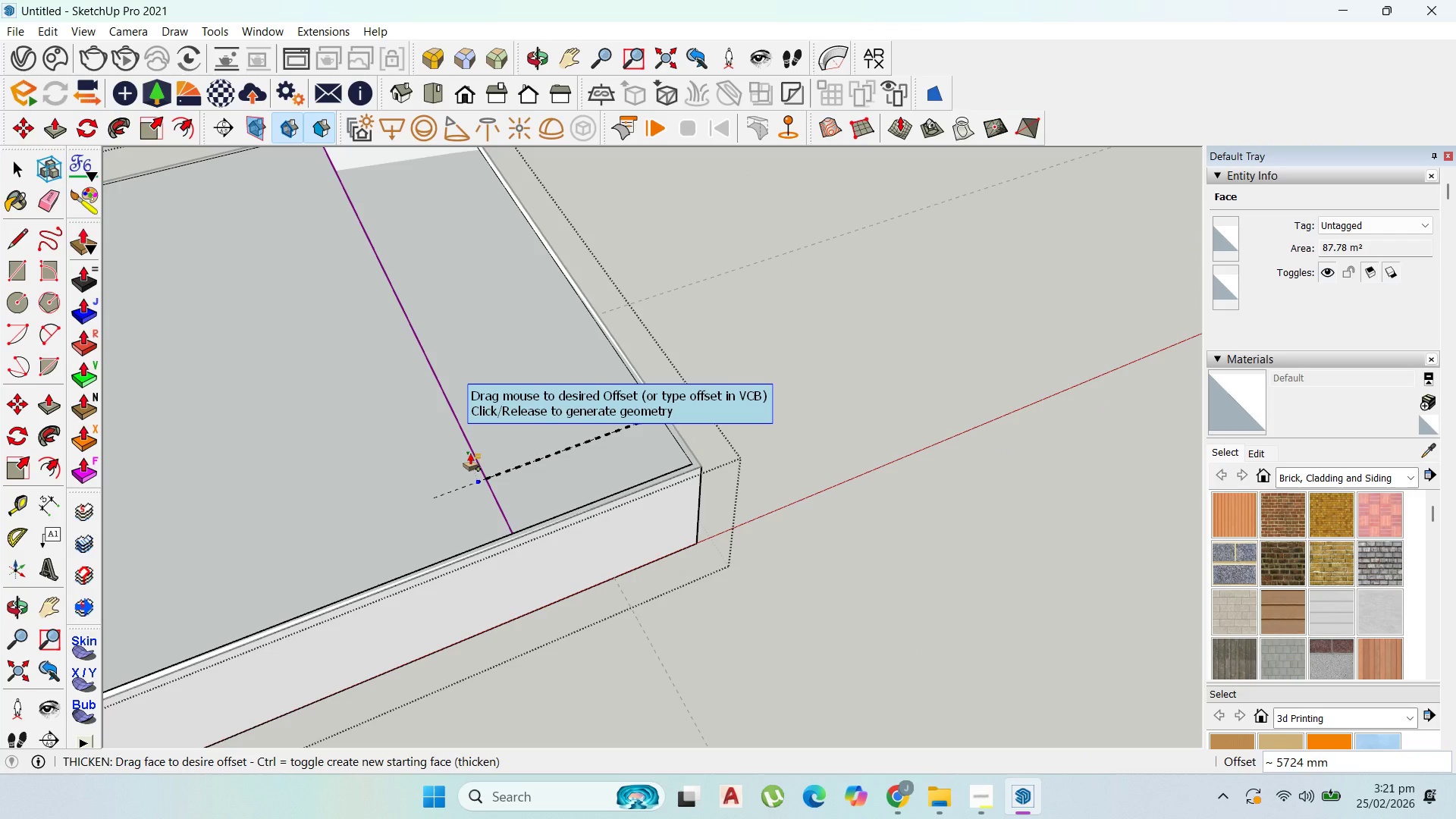 
type(40000)
key(Backspace)
 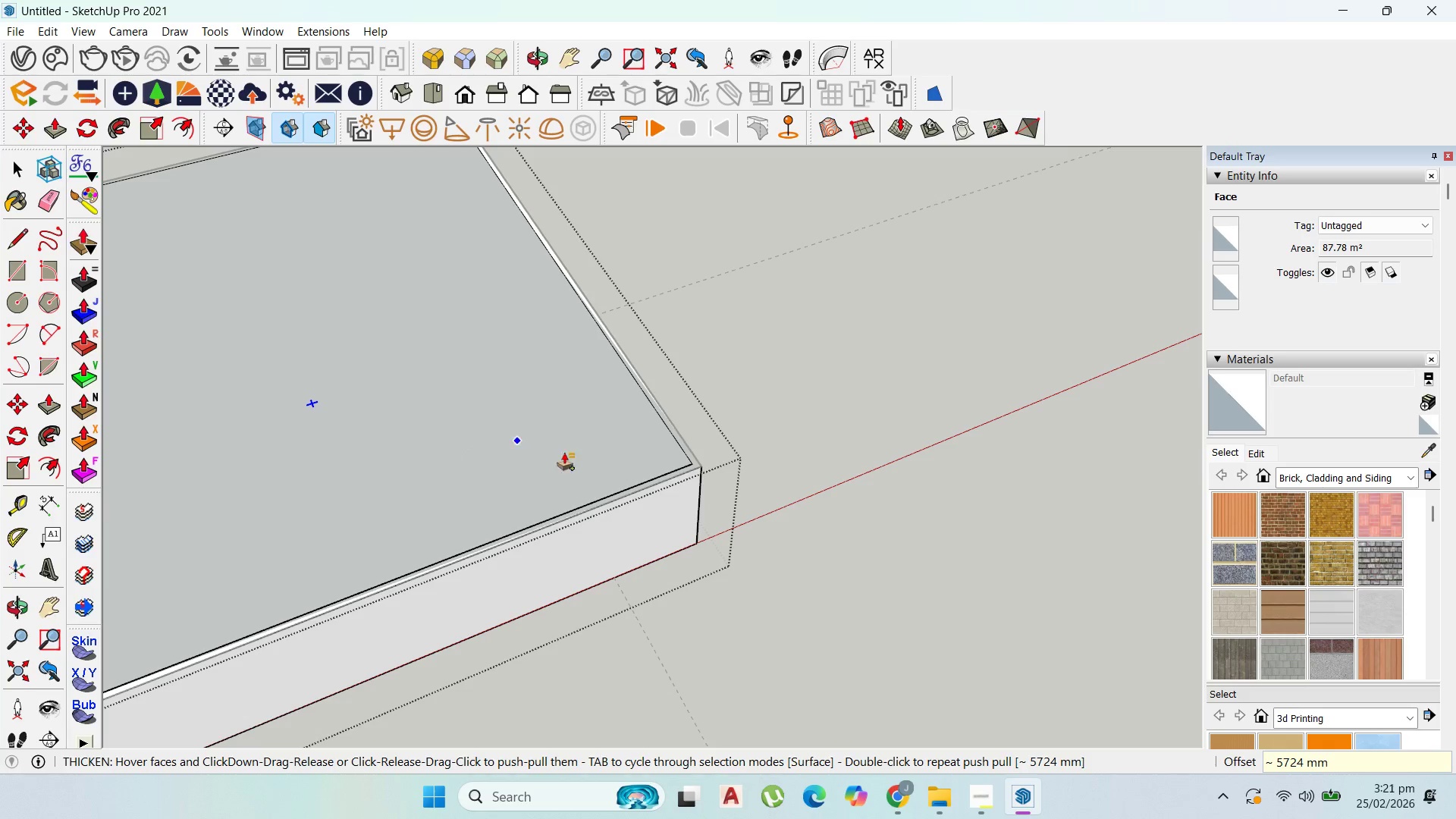 
key(Control+Z)
 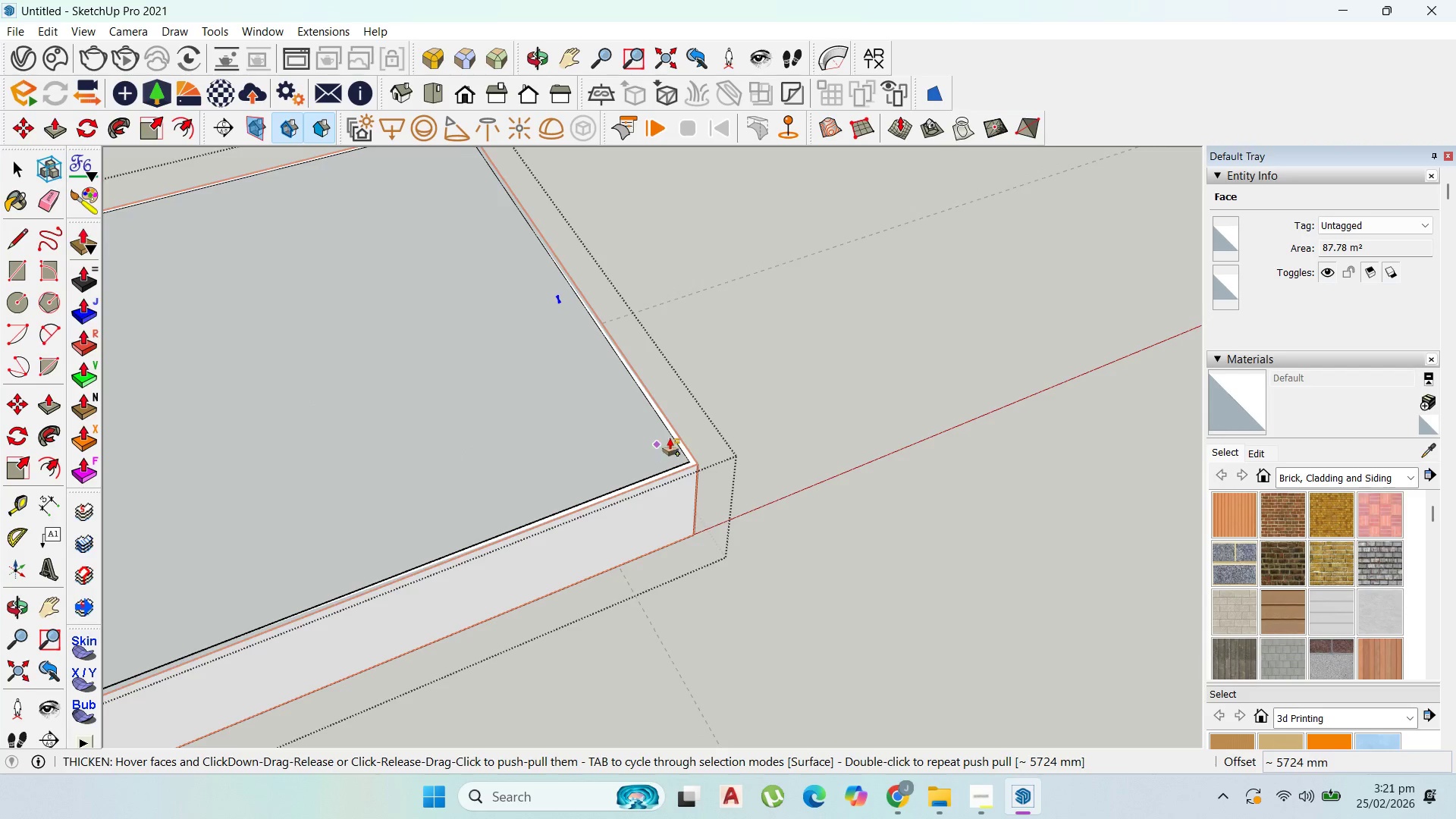 
scroll: coordinate [663, 441], scroll_direction: down, amount: 1.0
 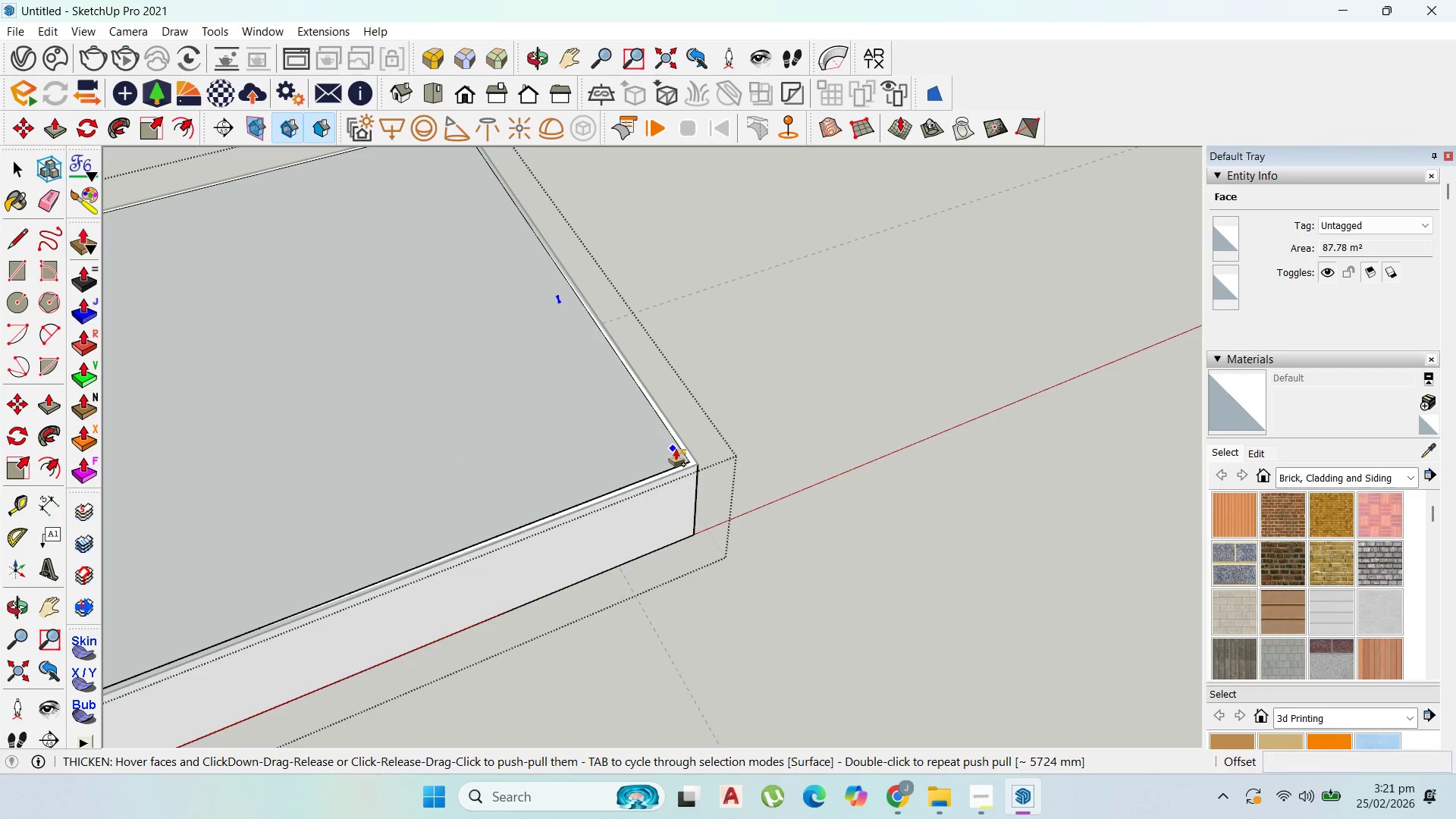 
key(Escape)
 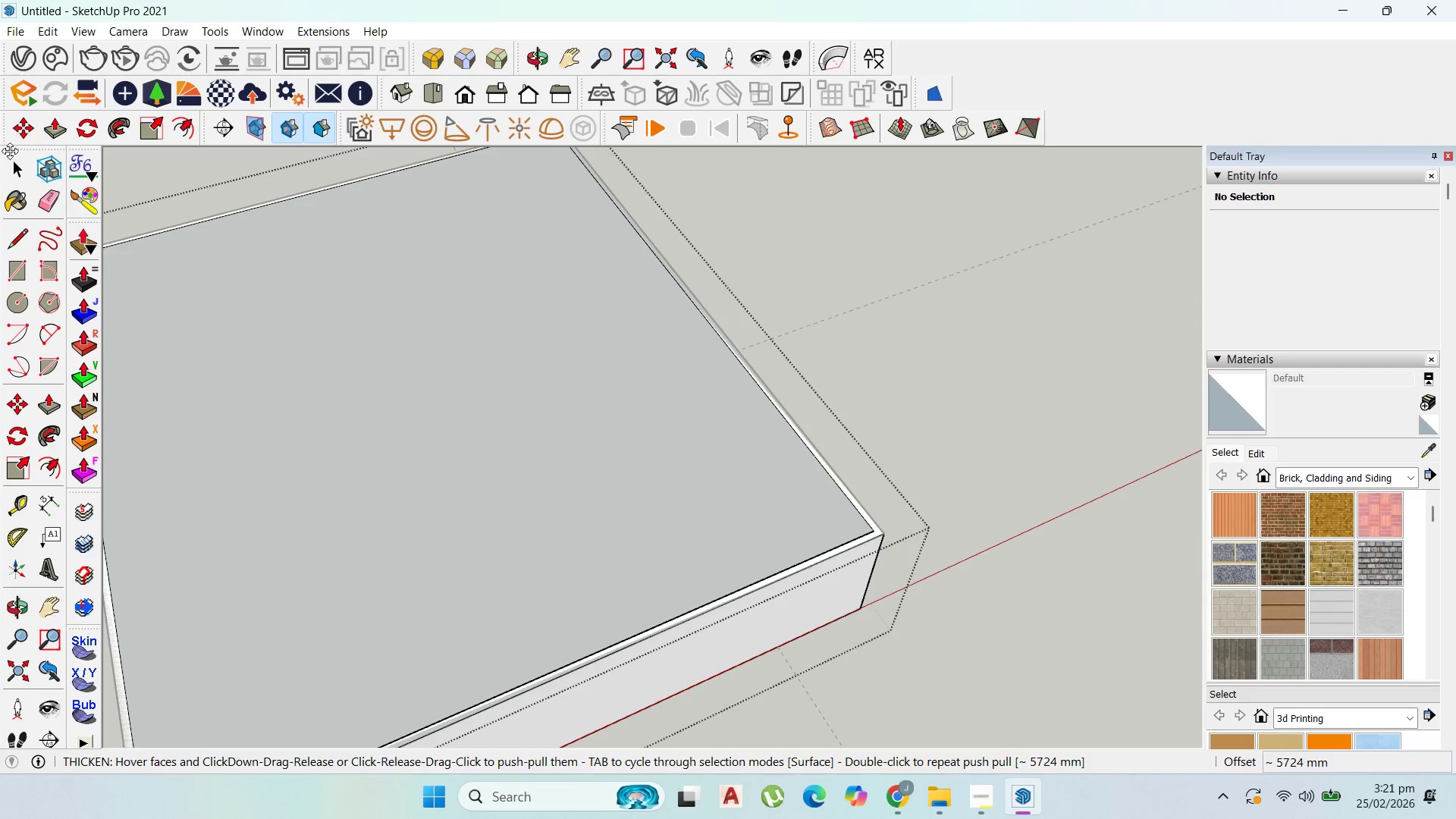 
scroll: coordinate [730, 456], scroll_direction: up, amount: 1.0
 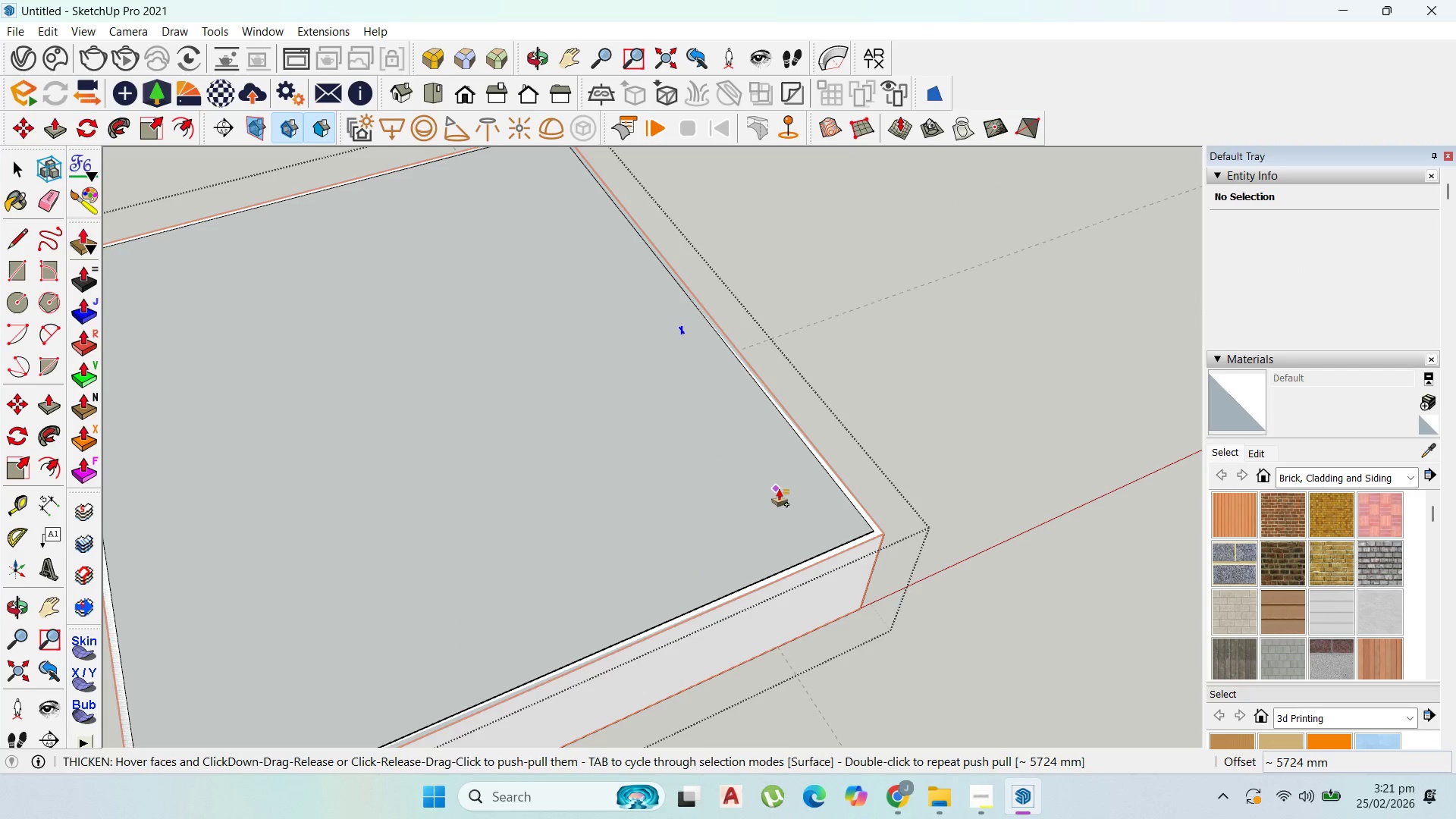 
left_click([12, 167])
 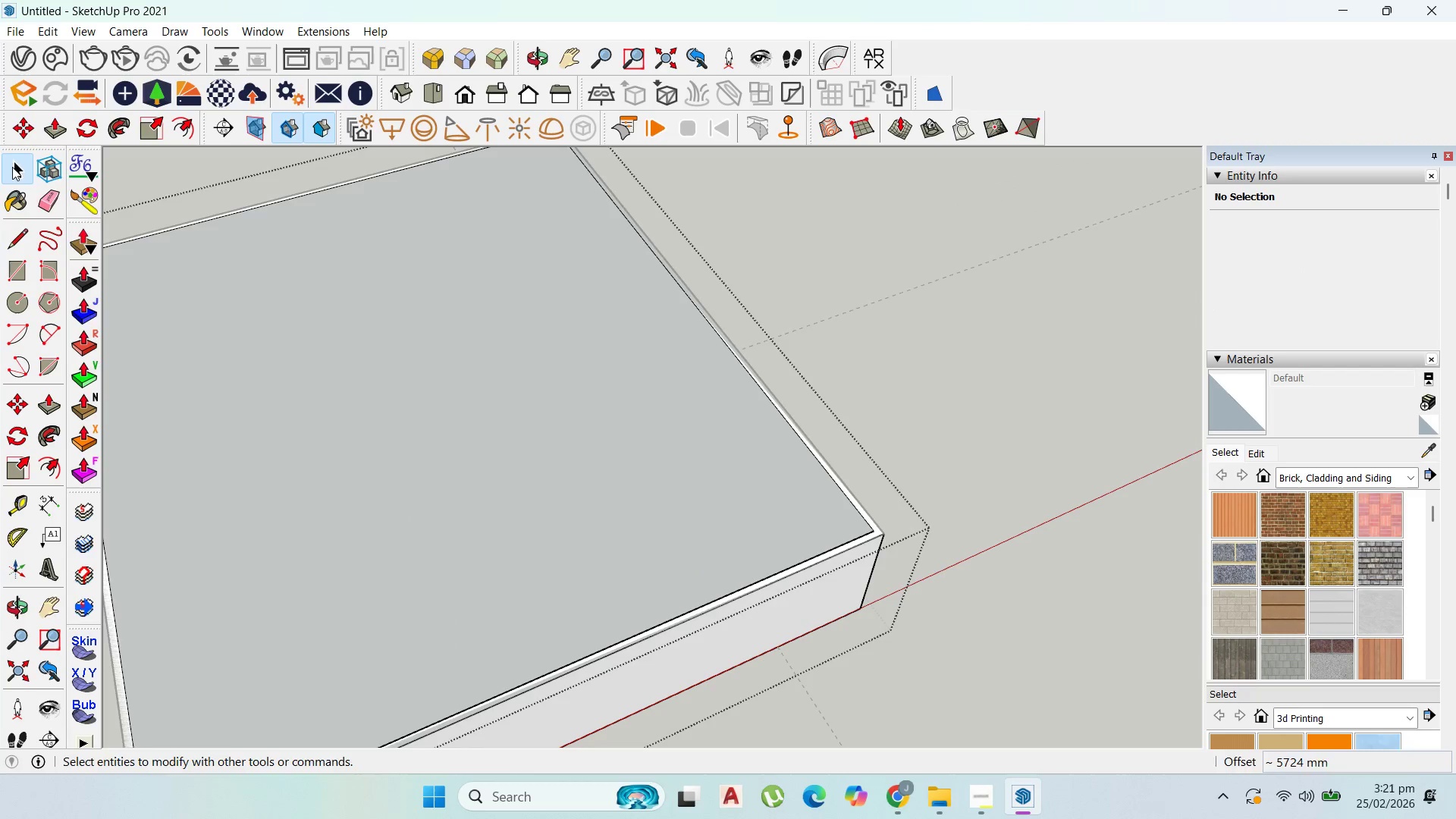 
key(Escape)
 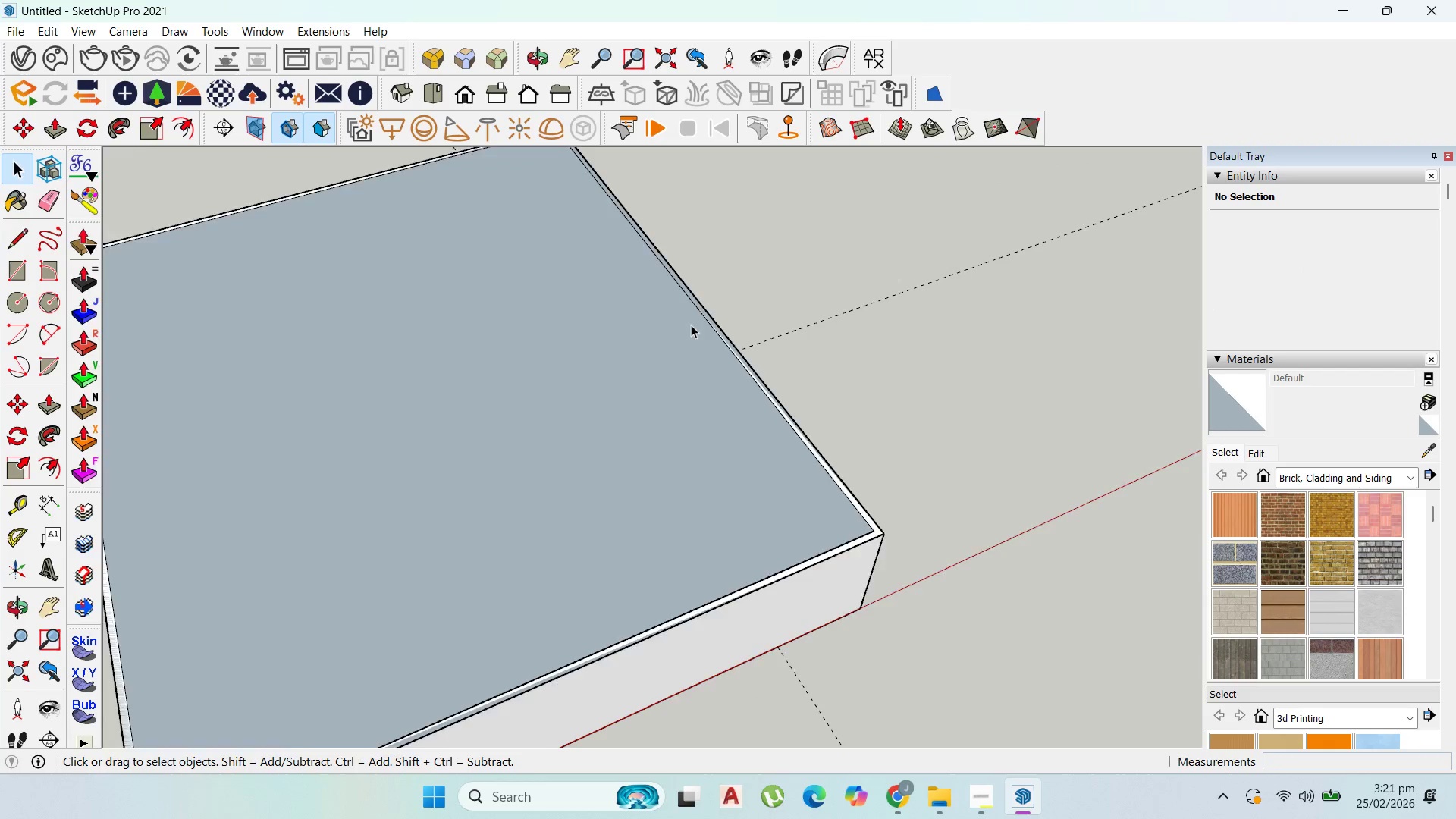 
key(Escape)
 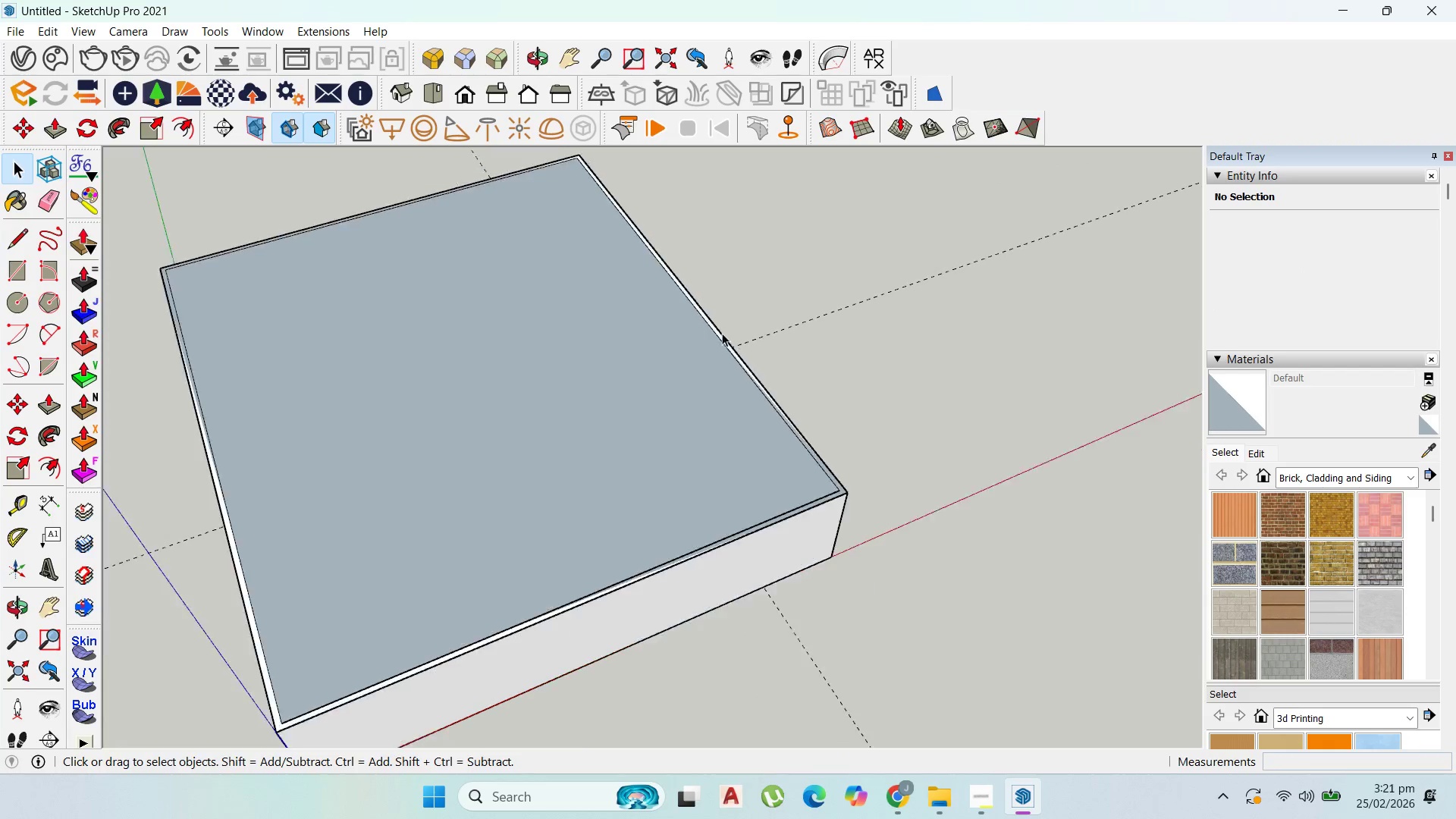 
key(Escape)
 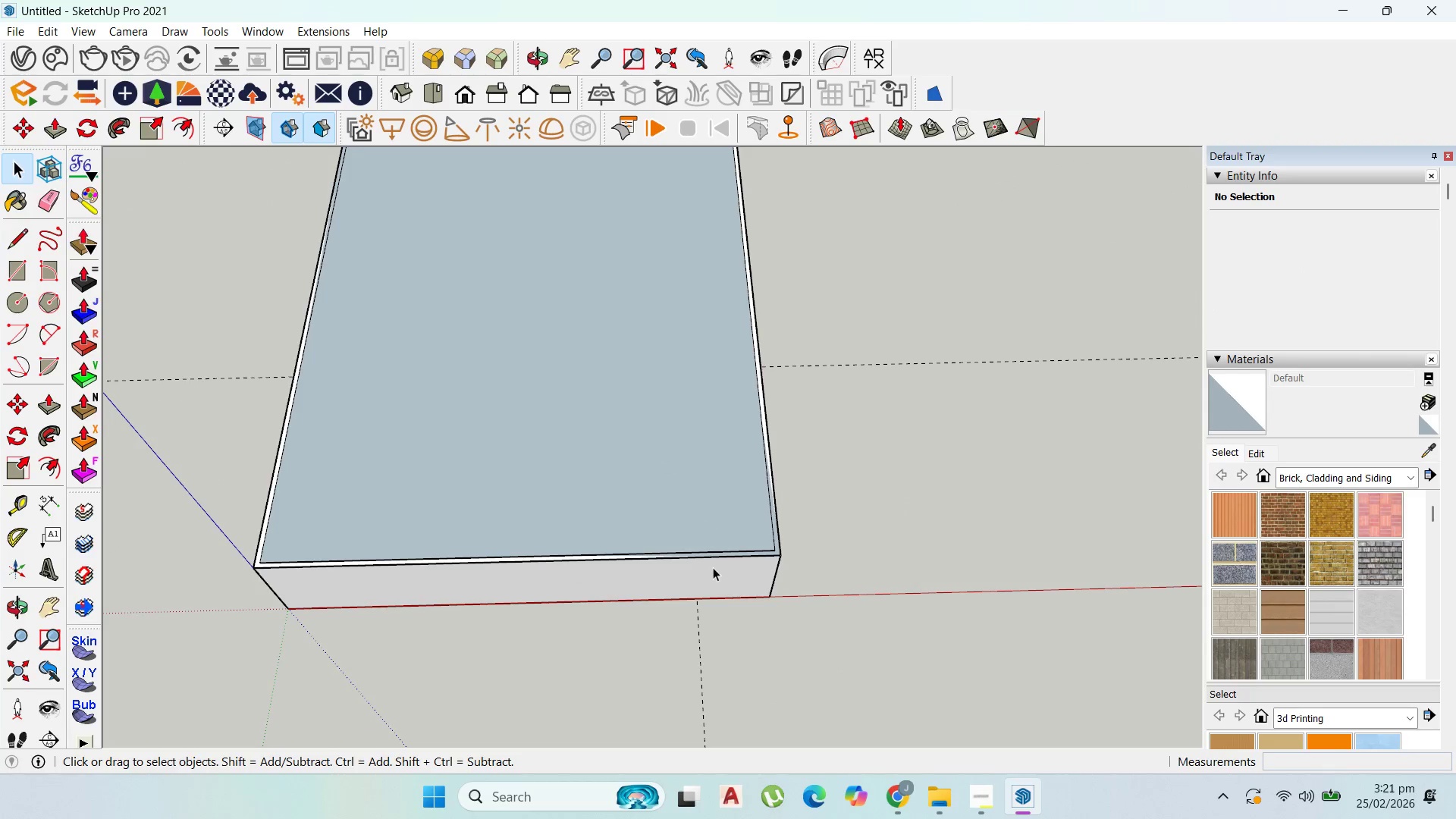 
scroll: coordinate [726, 334], scroll_direction: down, amount: 3.0
 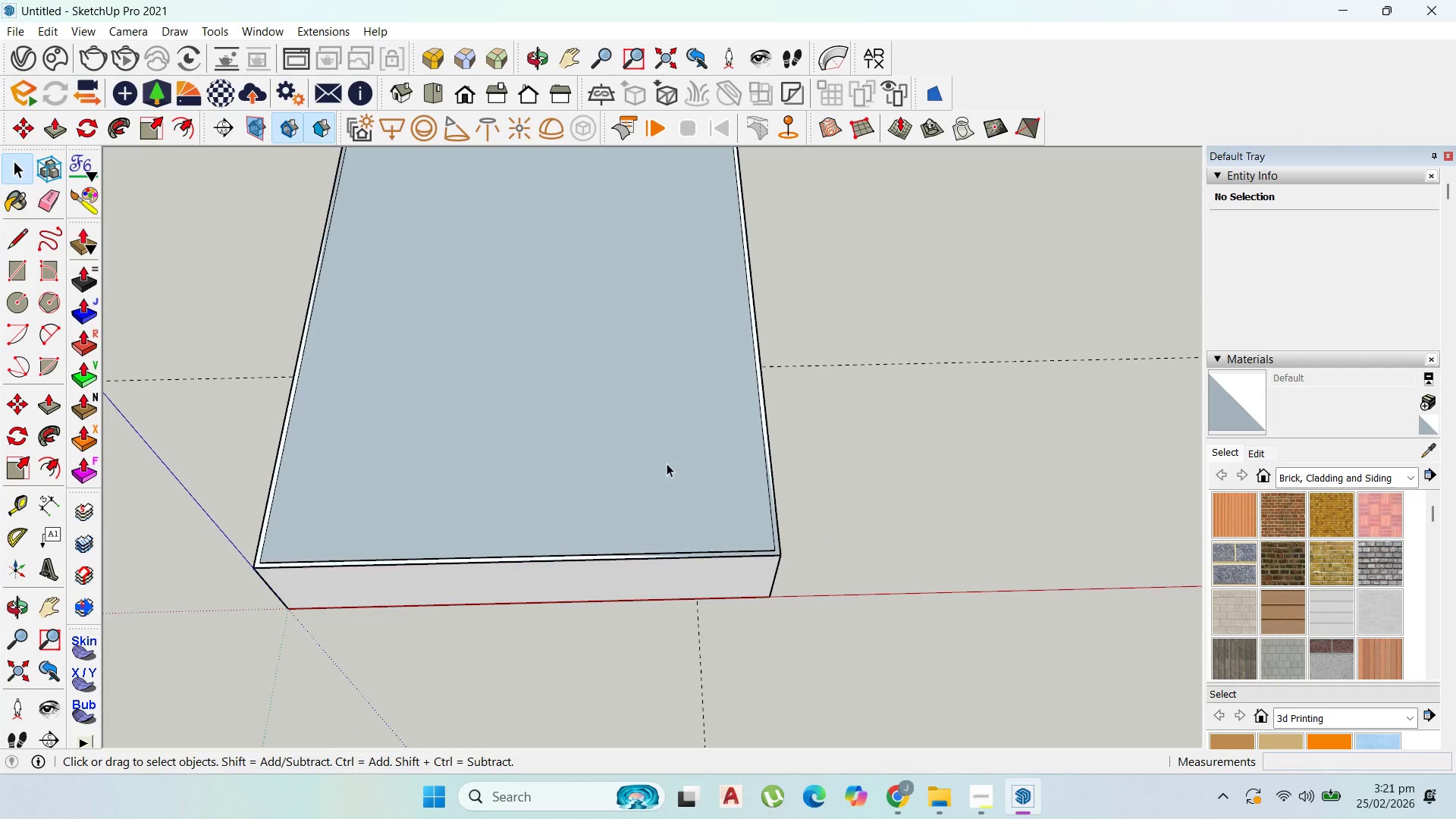 
left_click([729, 579])
 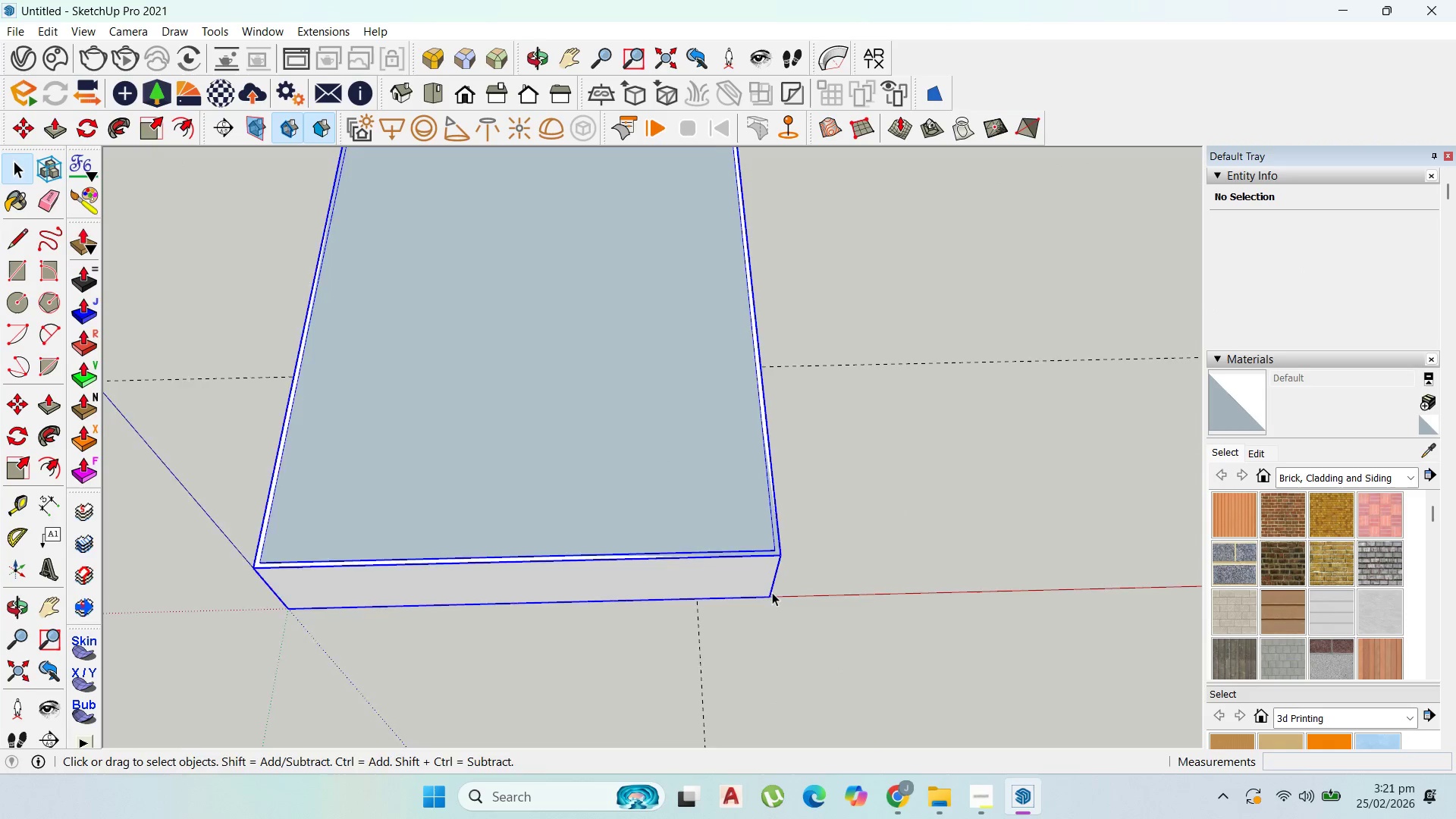 
scroll: coordinate [772, 592], scroll_direction: up, amount: 1.0
 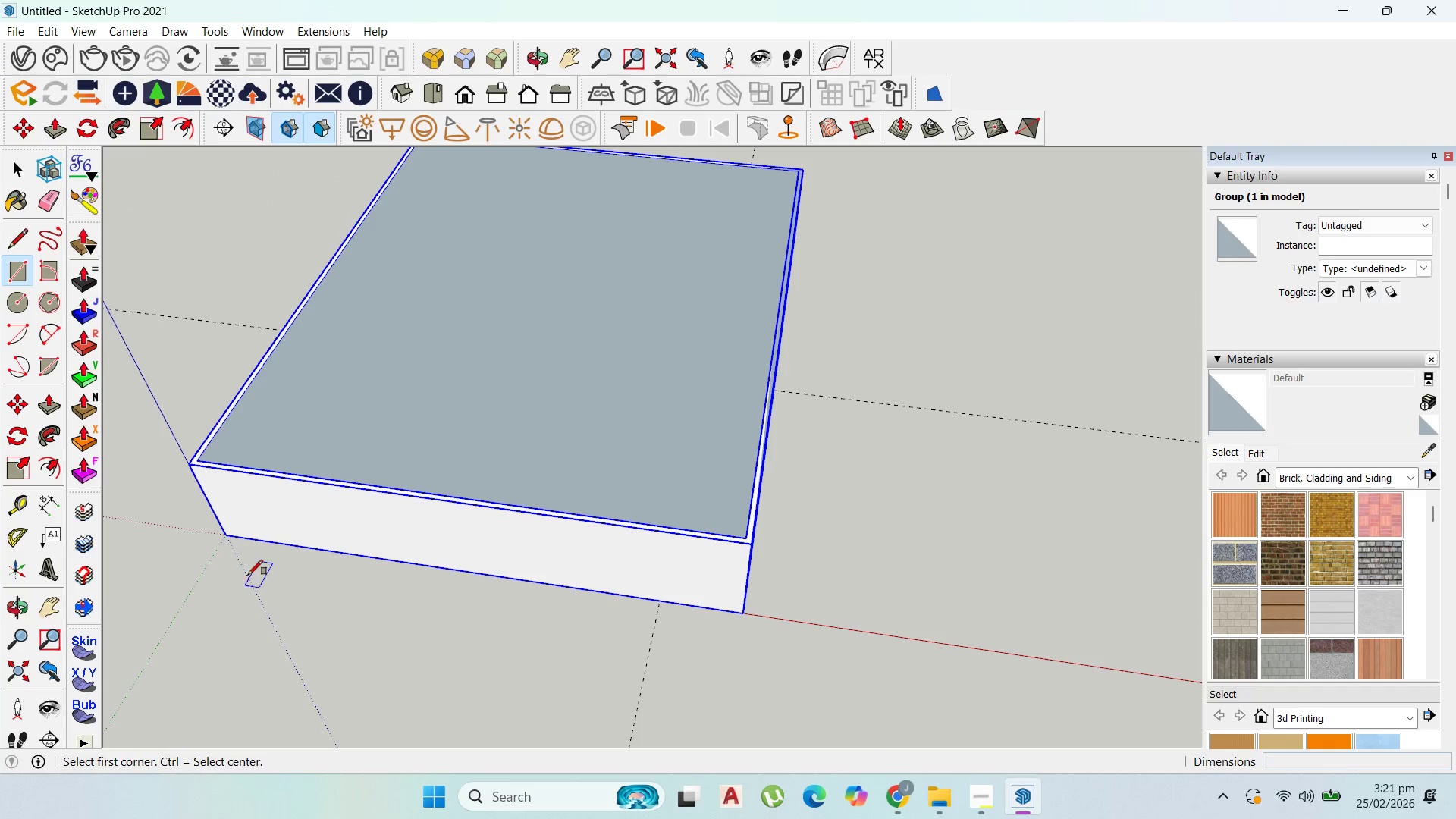 
left_click_drag(start_coordinate=[230, 538], to_coordinate=[238, 538])
 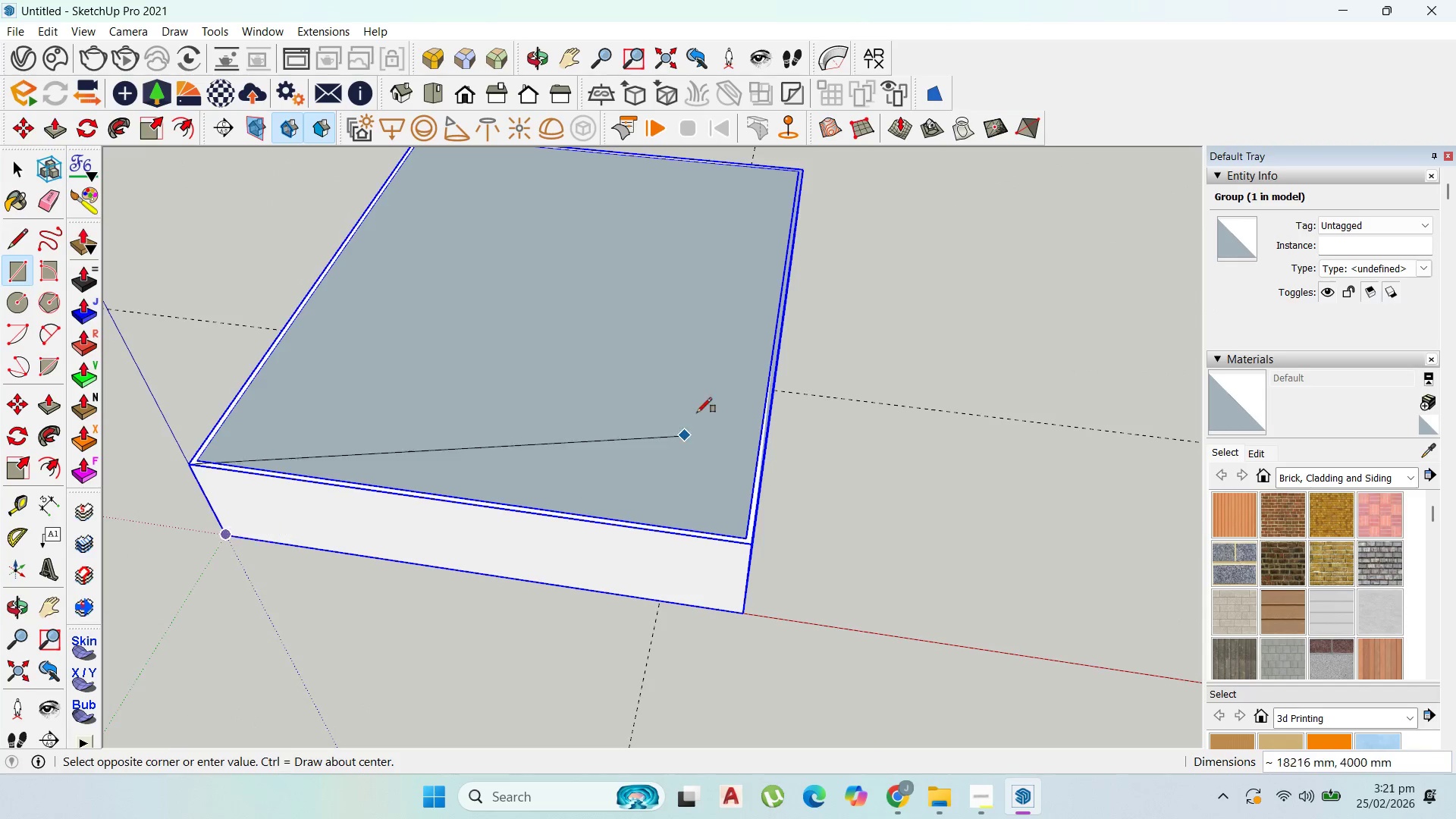 
scroll: coordinate [702, 418], scroll_direction: up, amount: 1.0
 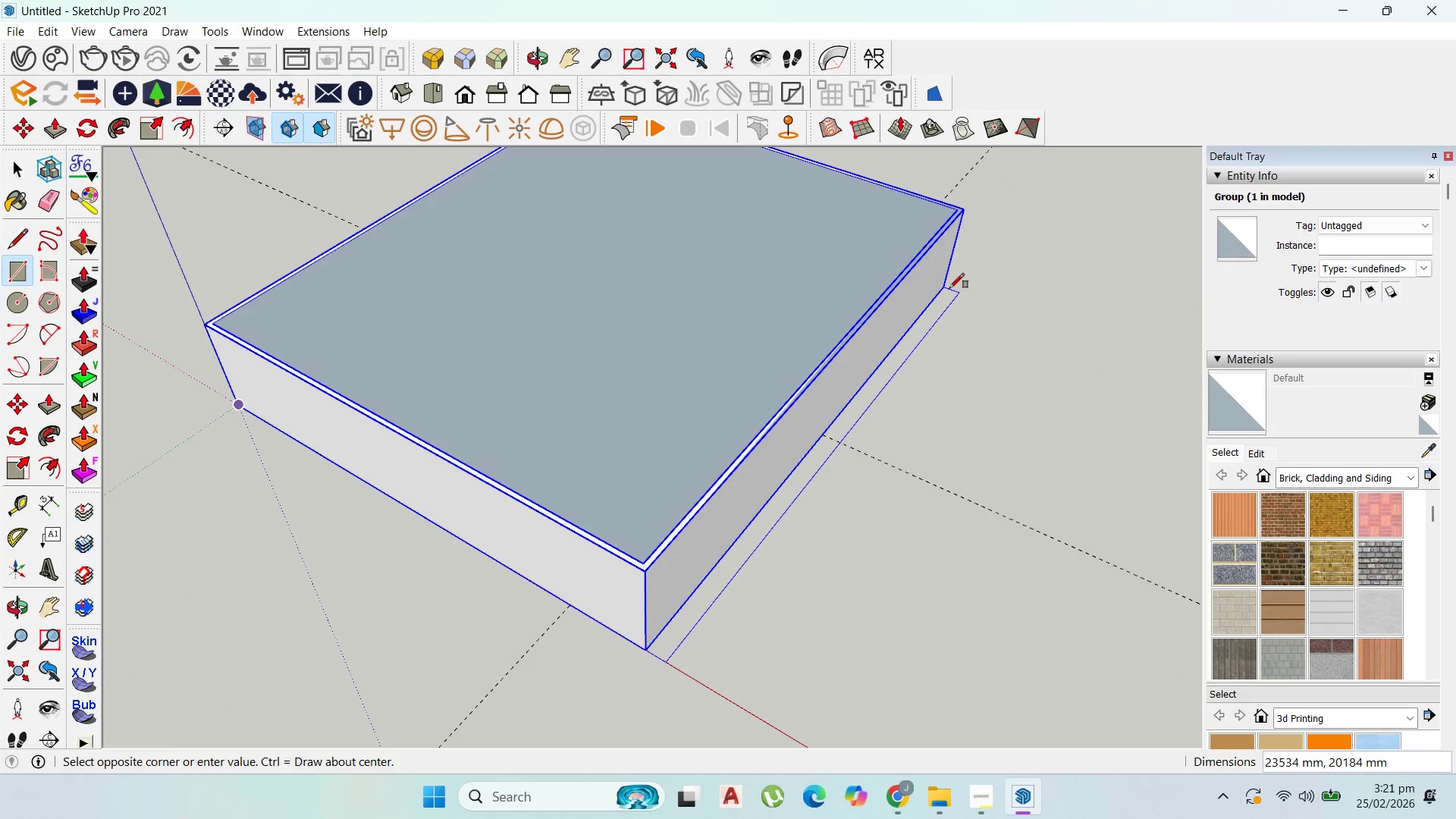 
left_click([942, 286])
 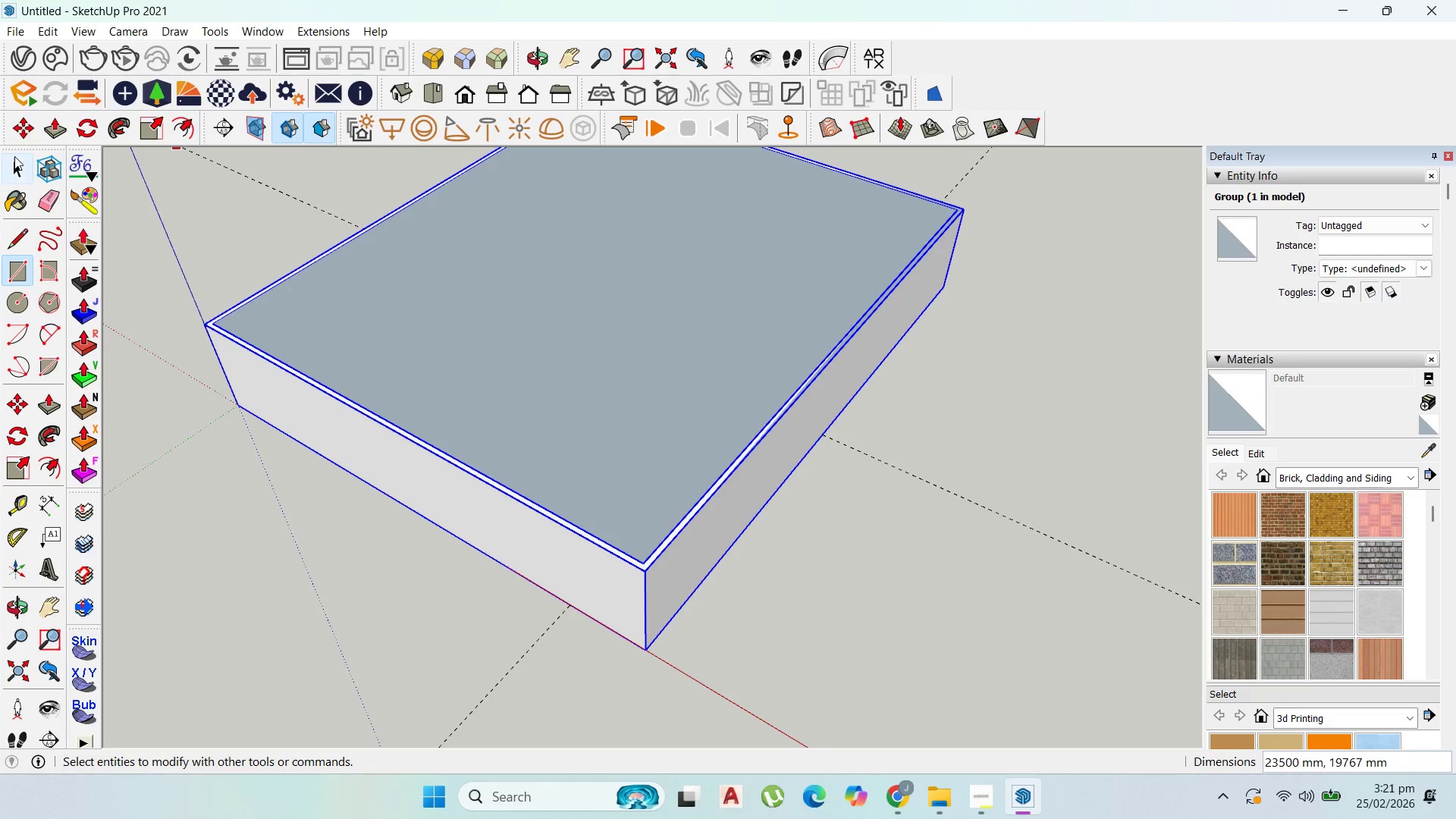 
left_click_drag(start_coordinate=[14, 156], to_coordinate=[21, 155])
 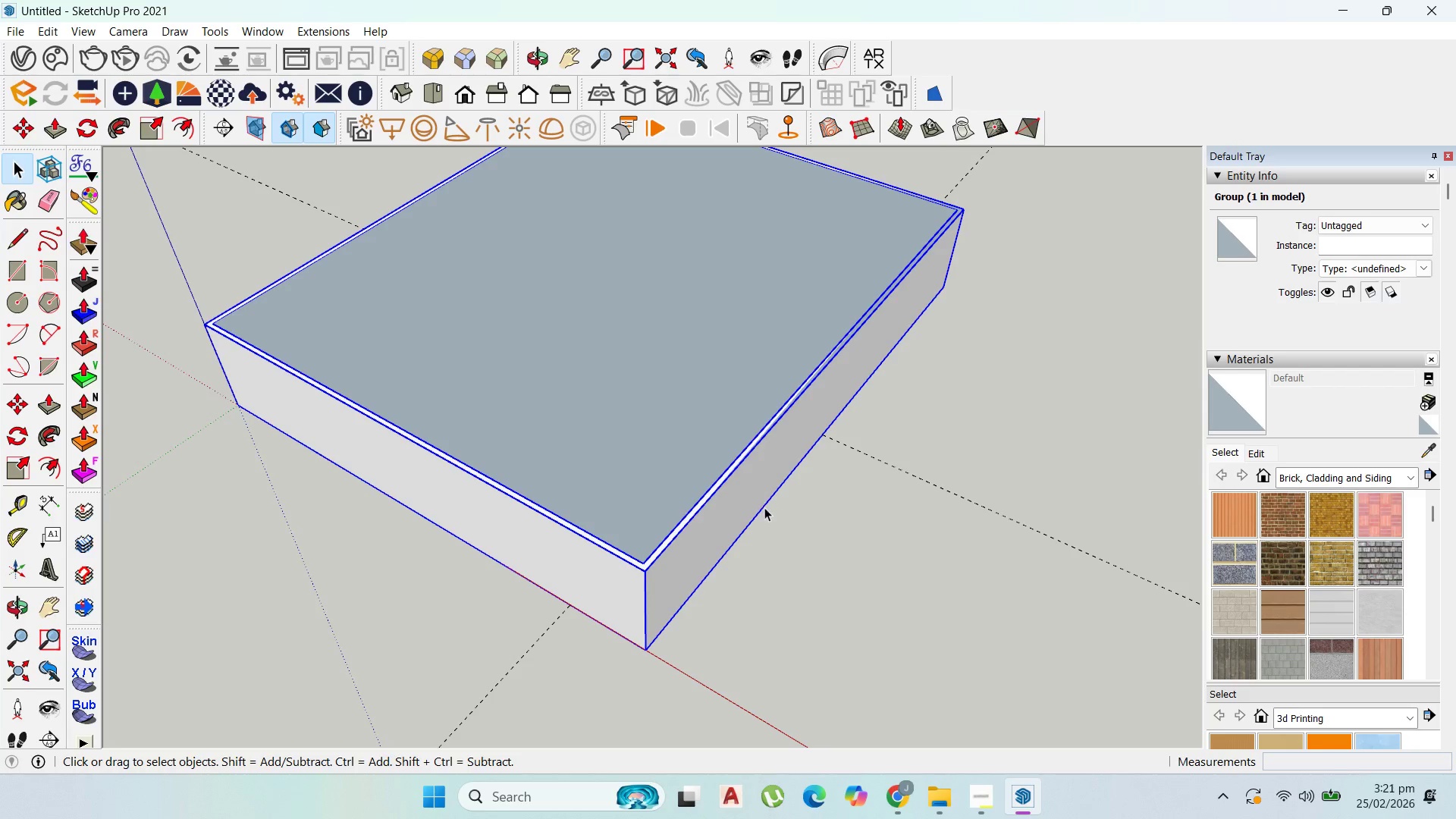 
left_click([764, 508])
 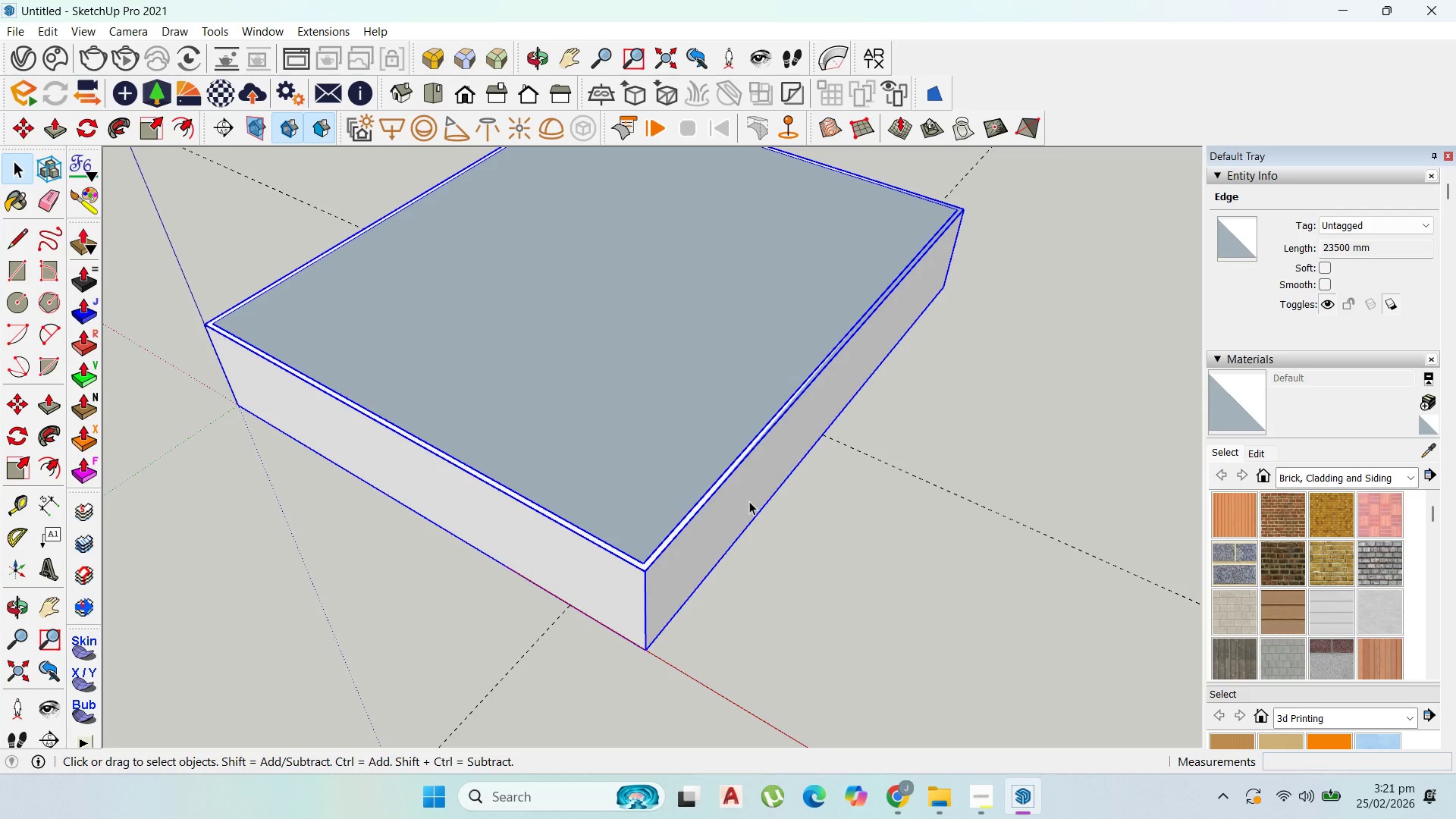 
key(Delete)
 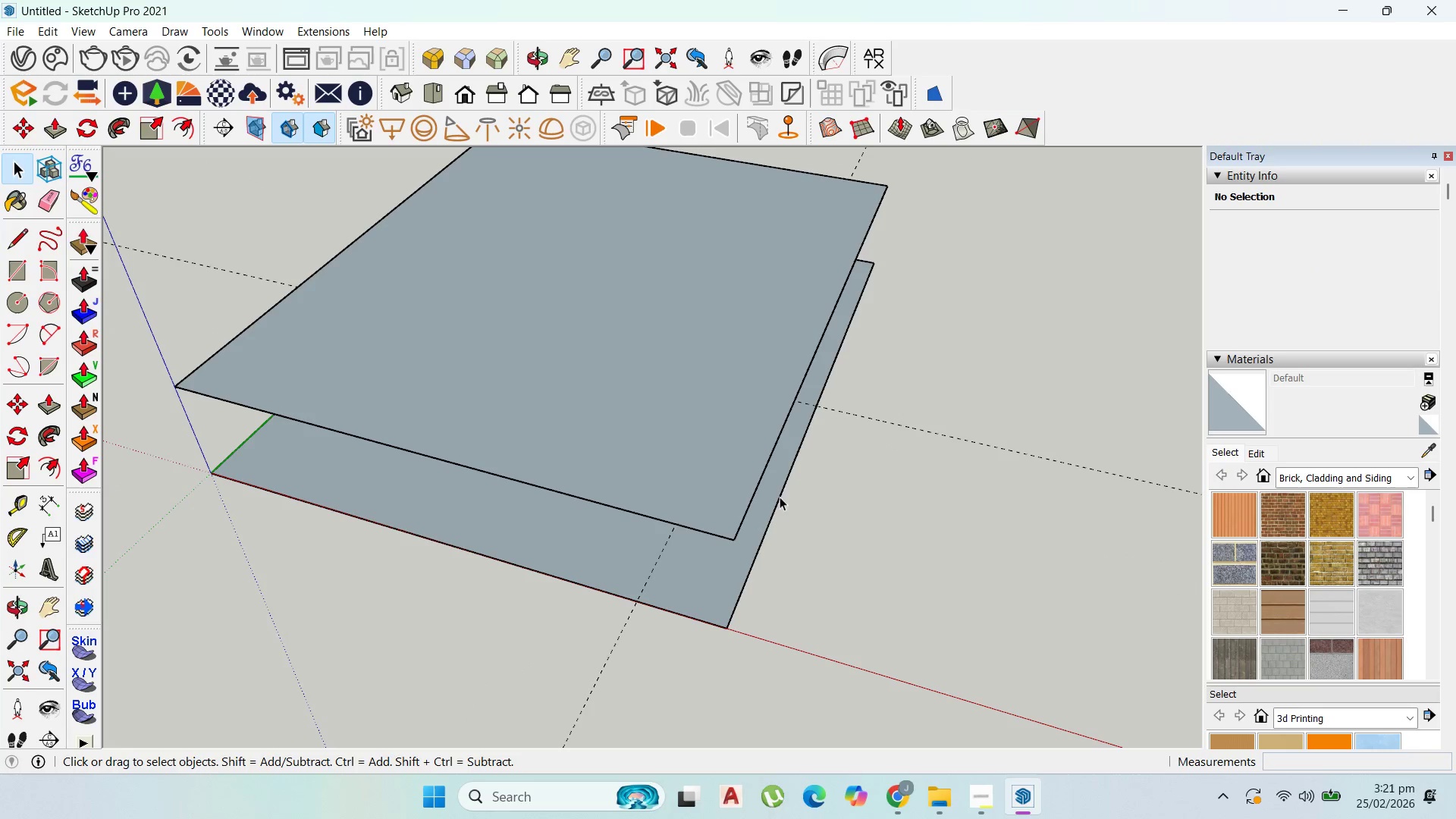 
left_click([787, 516])
 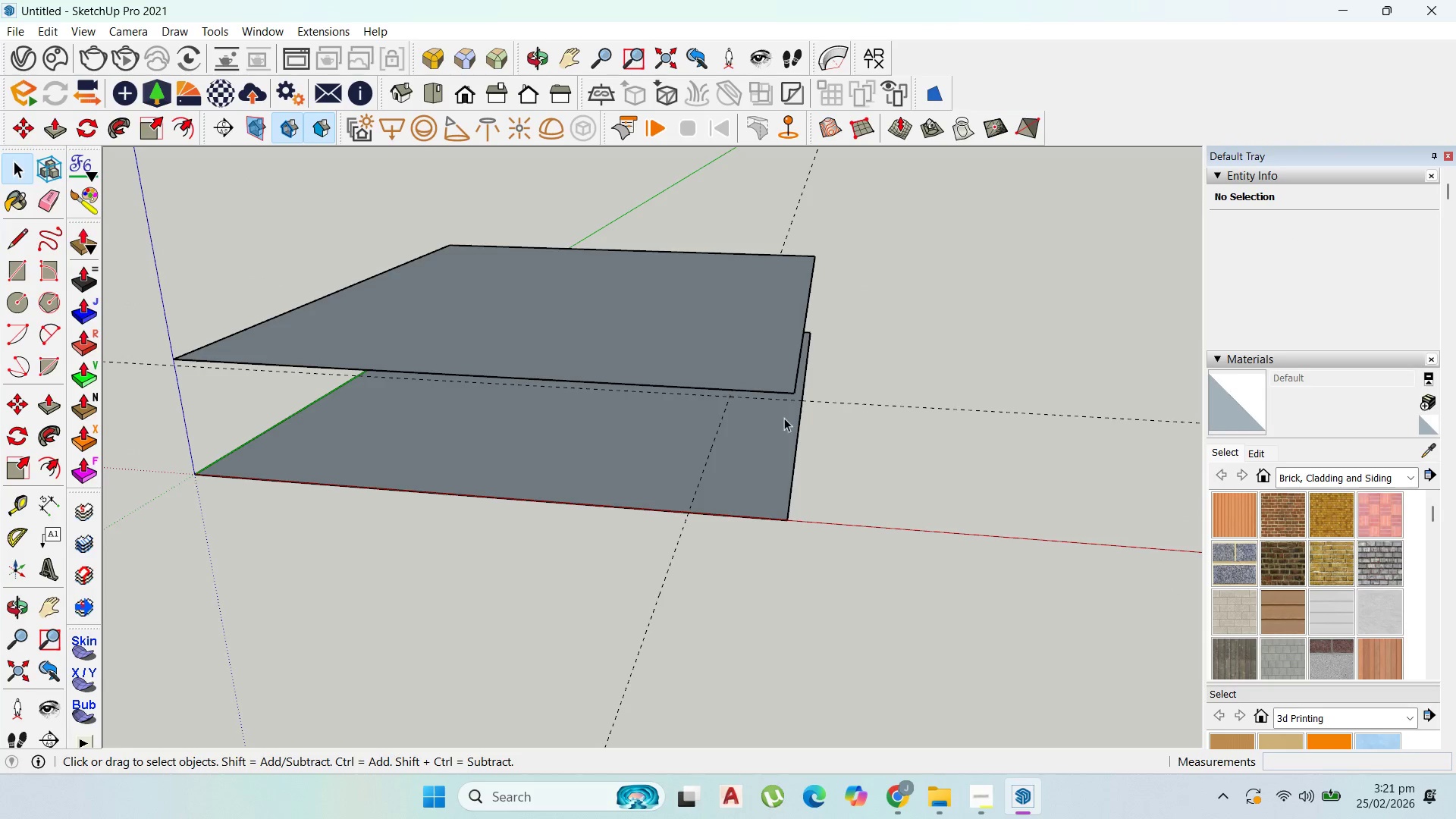 
double_click([776, 433])
 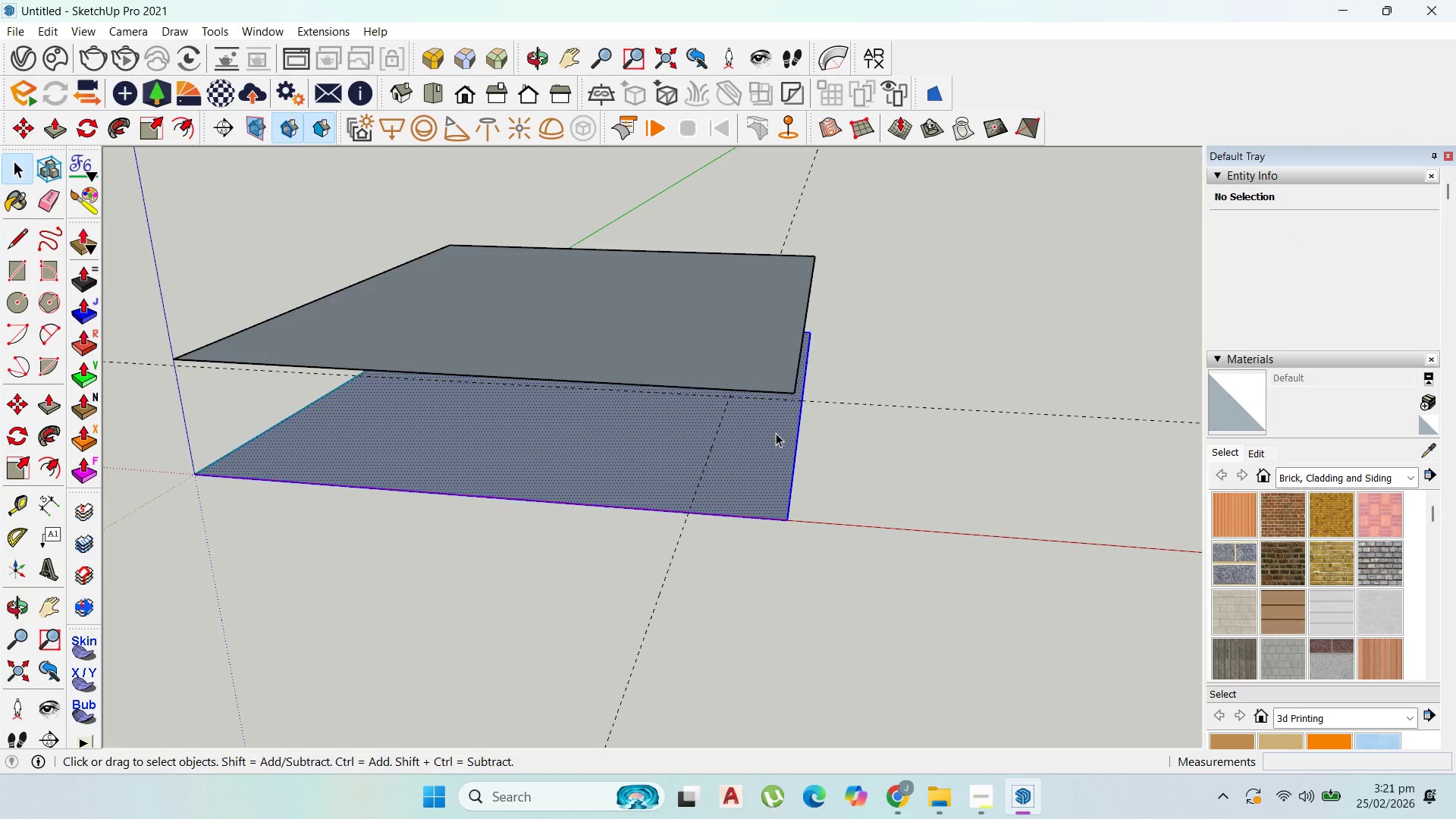 
triple_click([776, 433])
 